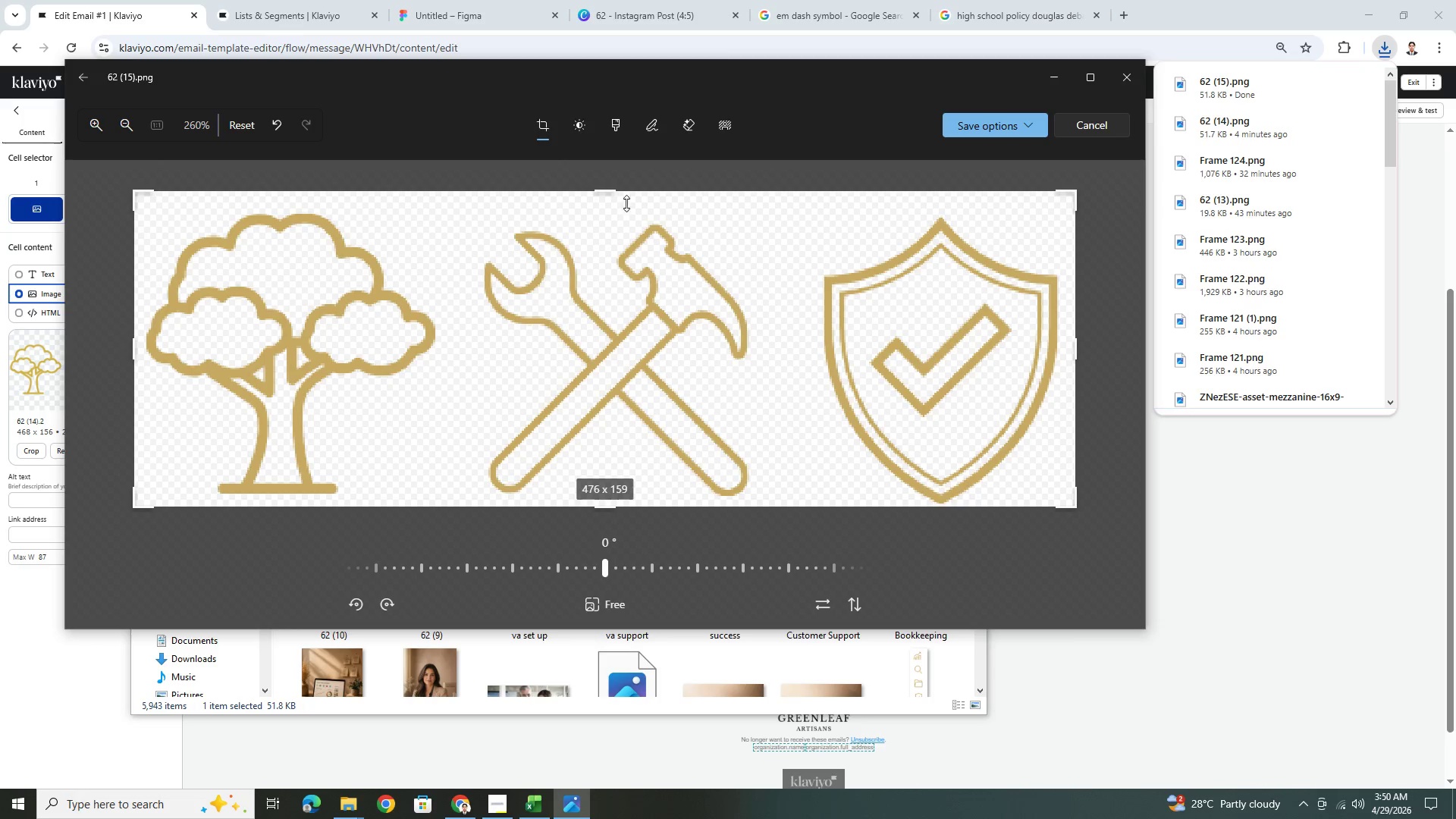 
left_click_drag(start_coordinate=[622, 195], to_coordinate=[628, 213])
 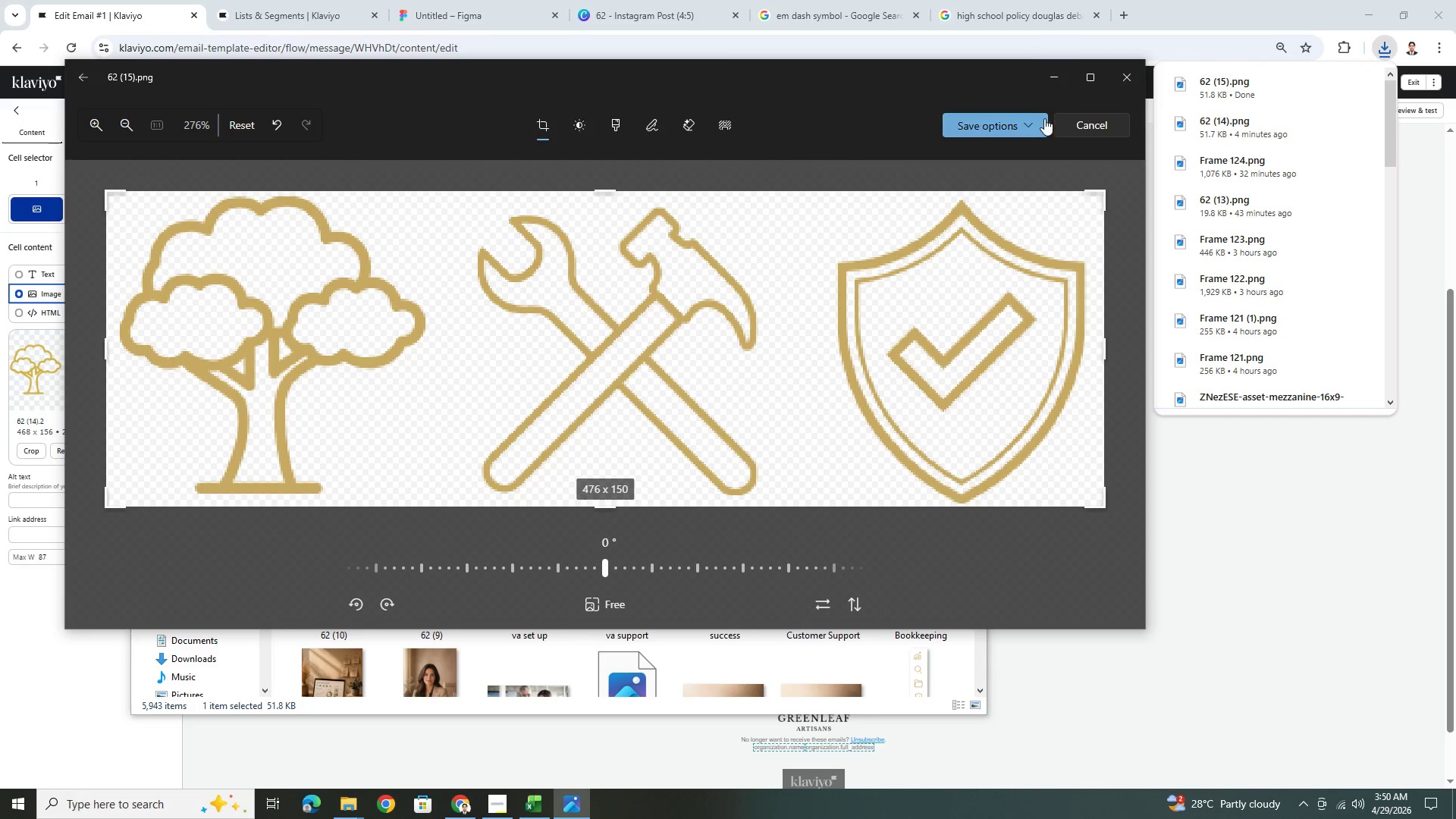 
left_click([1035, 120])
 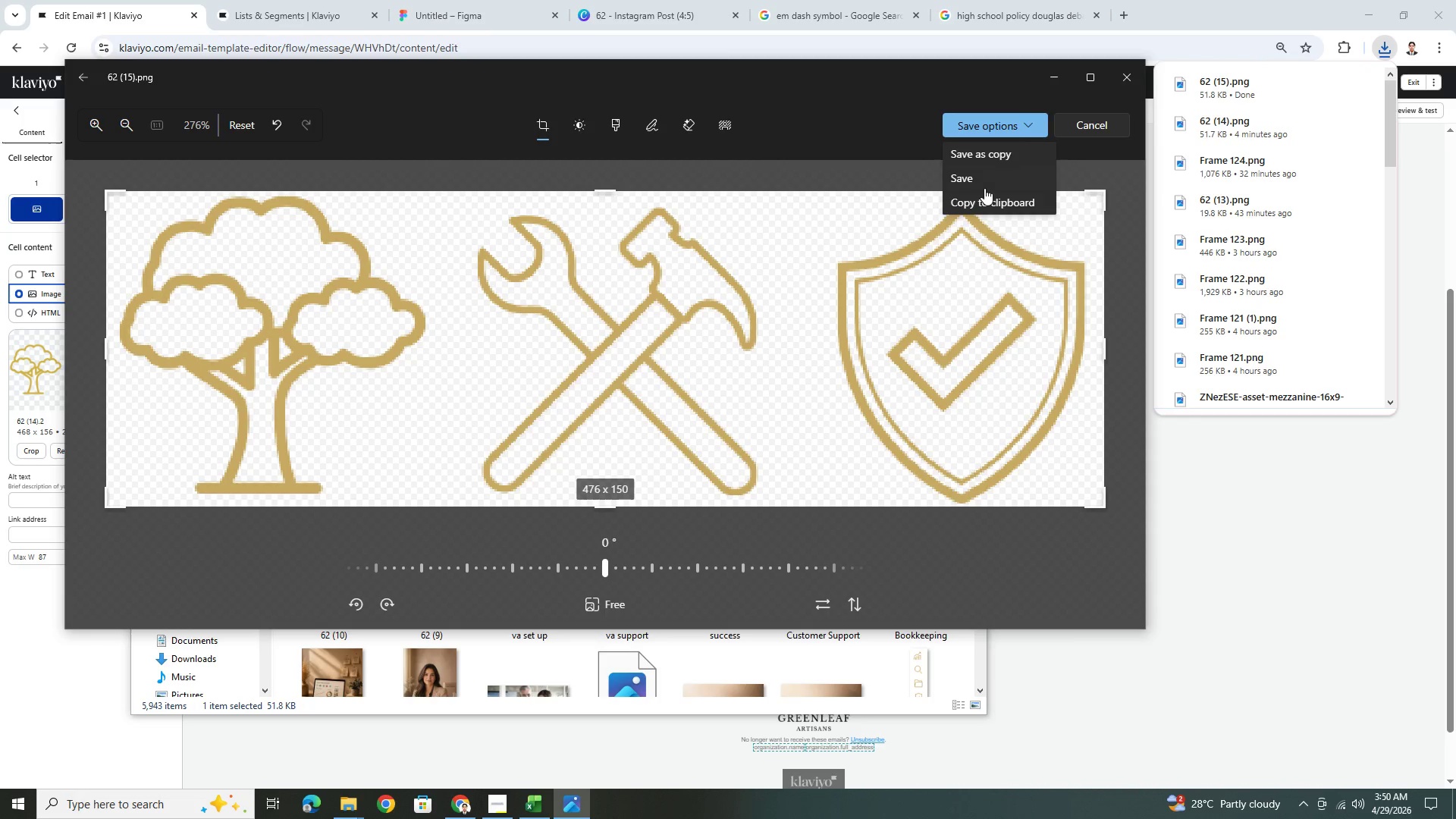 
left_click([985, 182])
 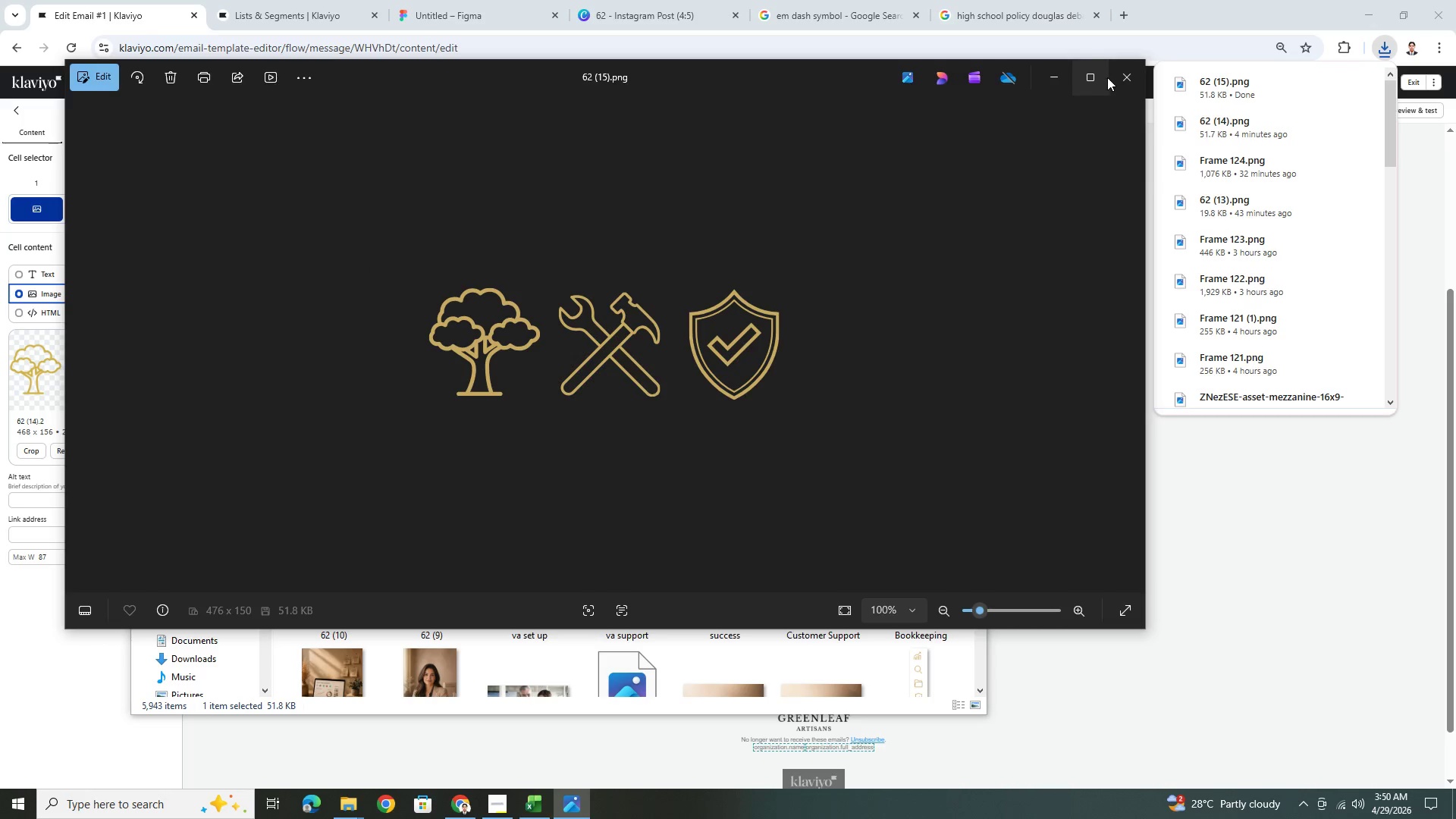 
left_click([1118, 77])
 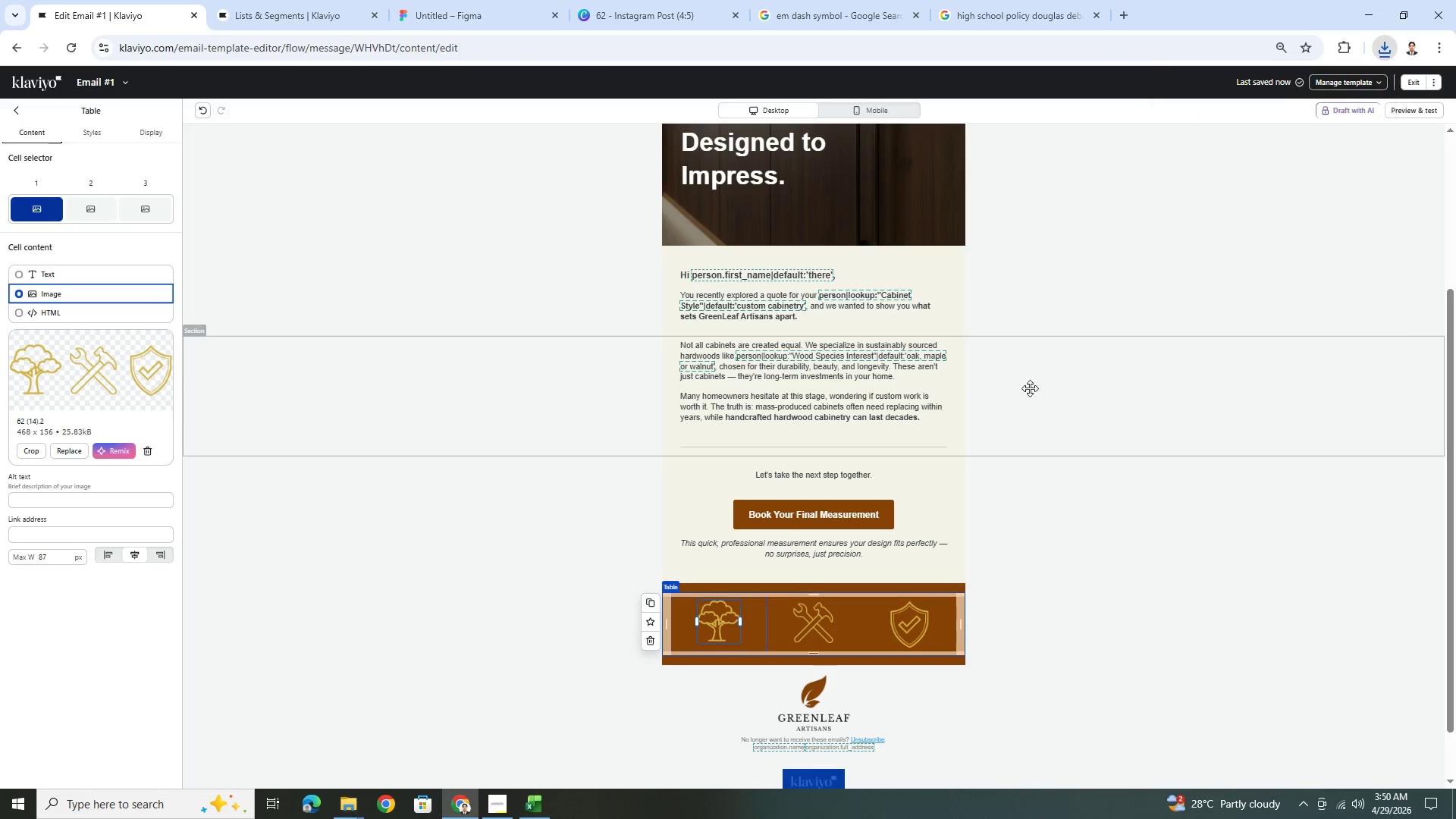 
left_click([729, 620])
 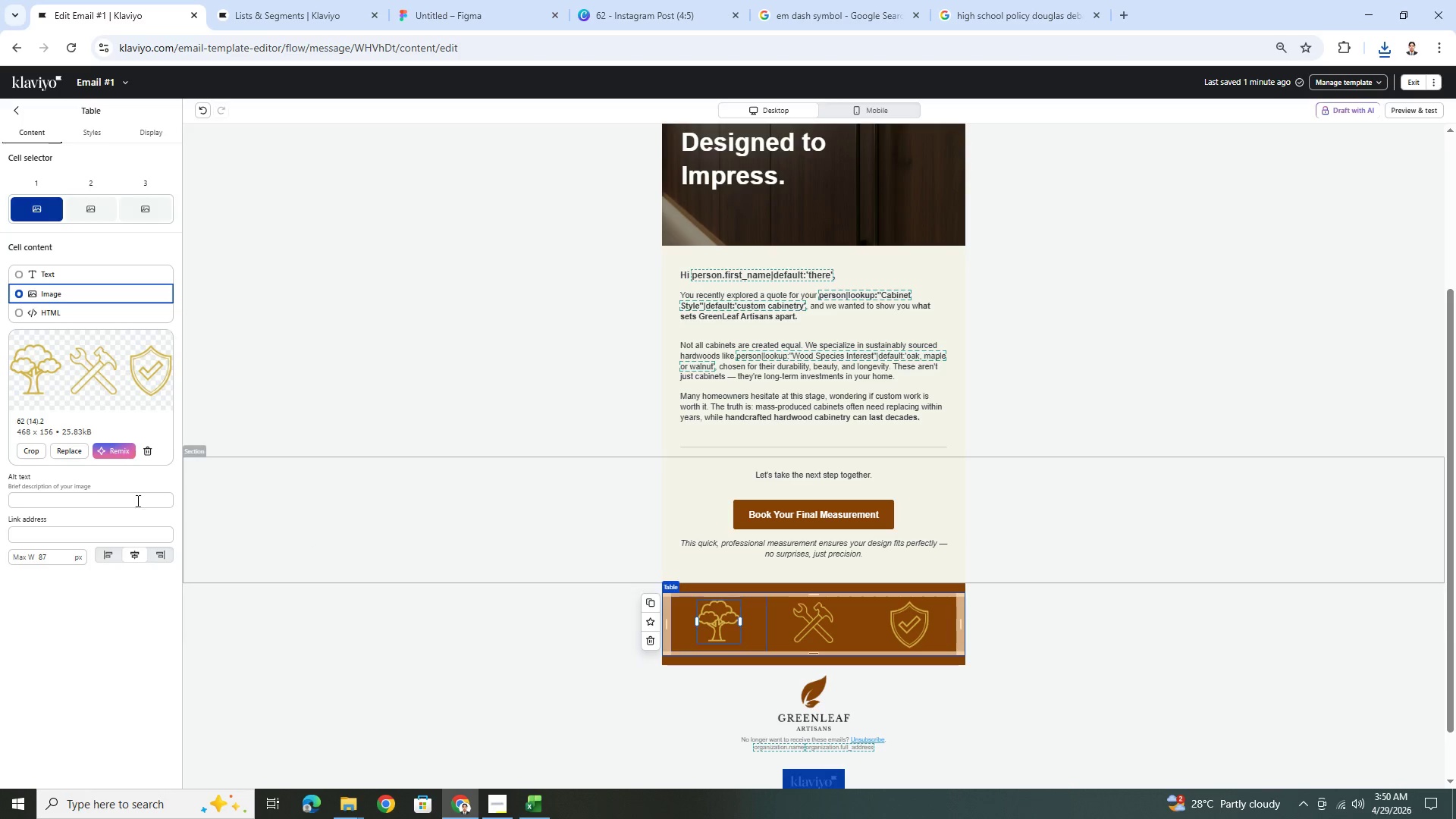 
left_click([69, 453])
 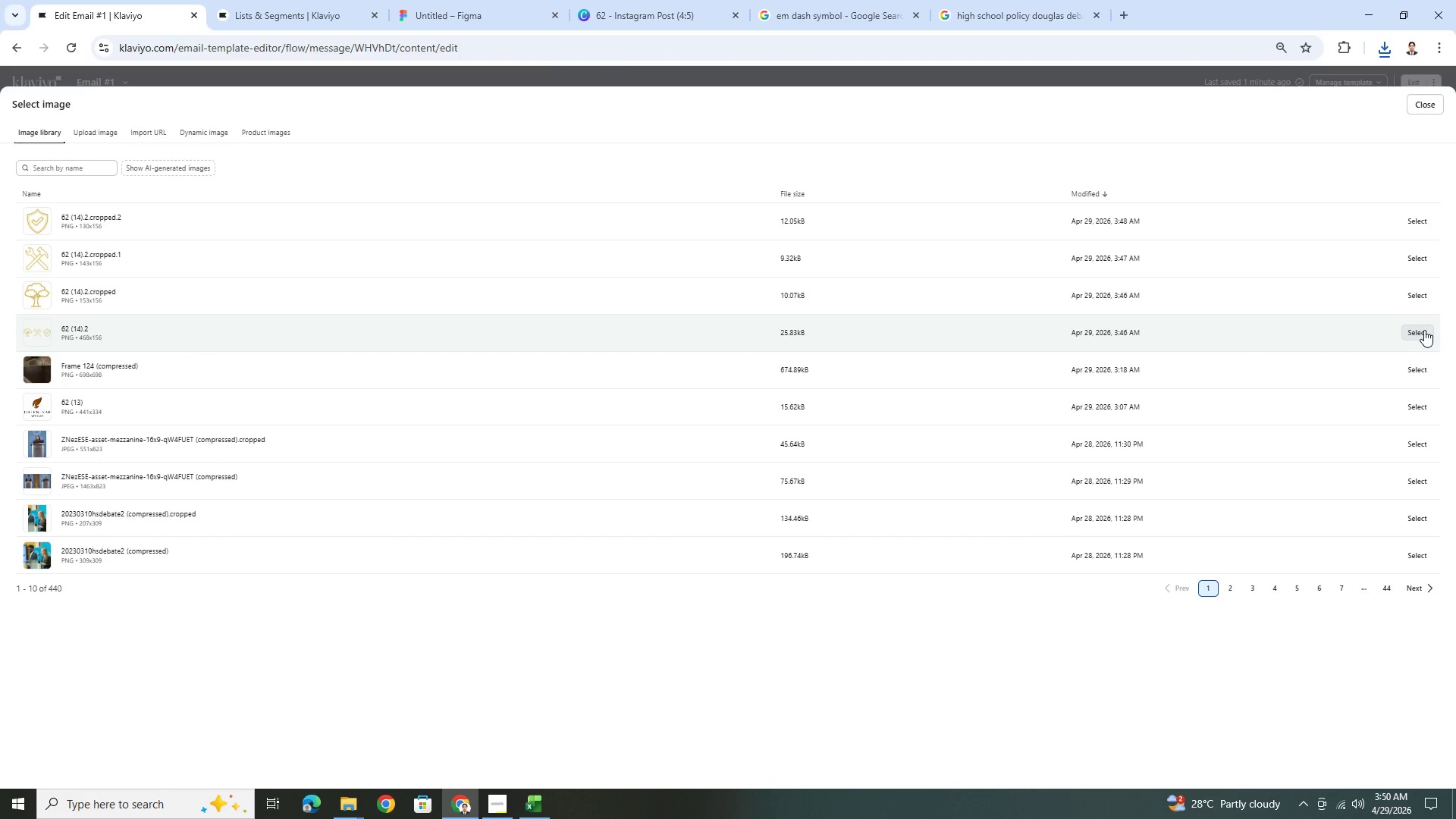 
left_click([79, 136])
 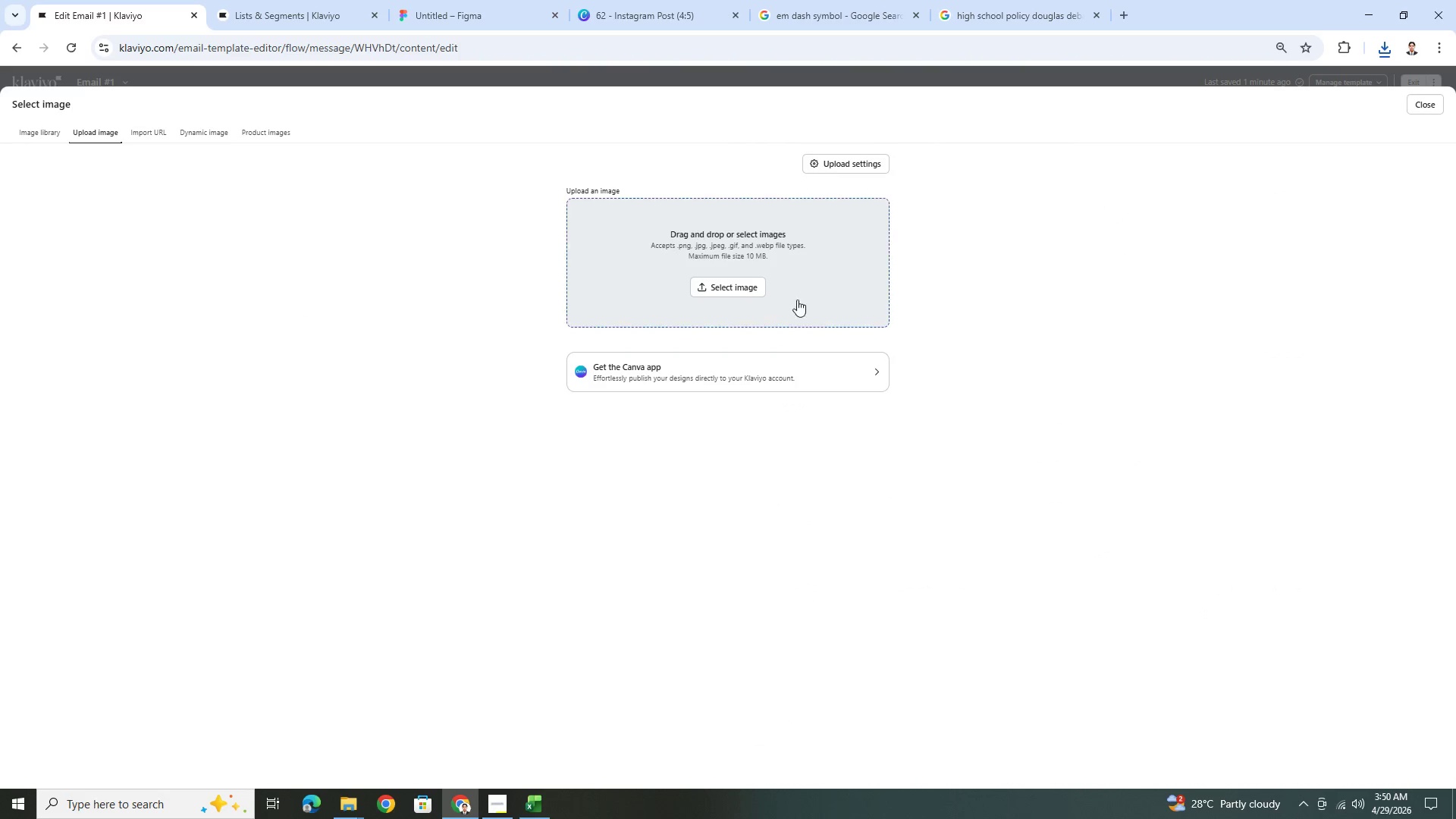 
left_click([755, 292])
 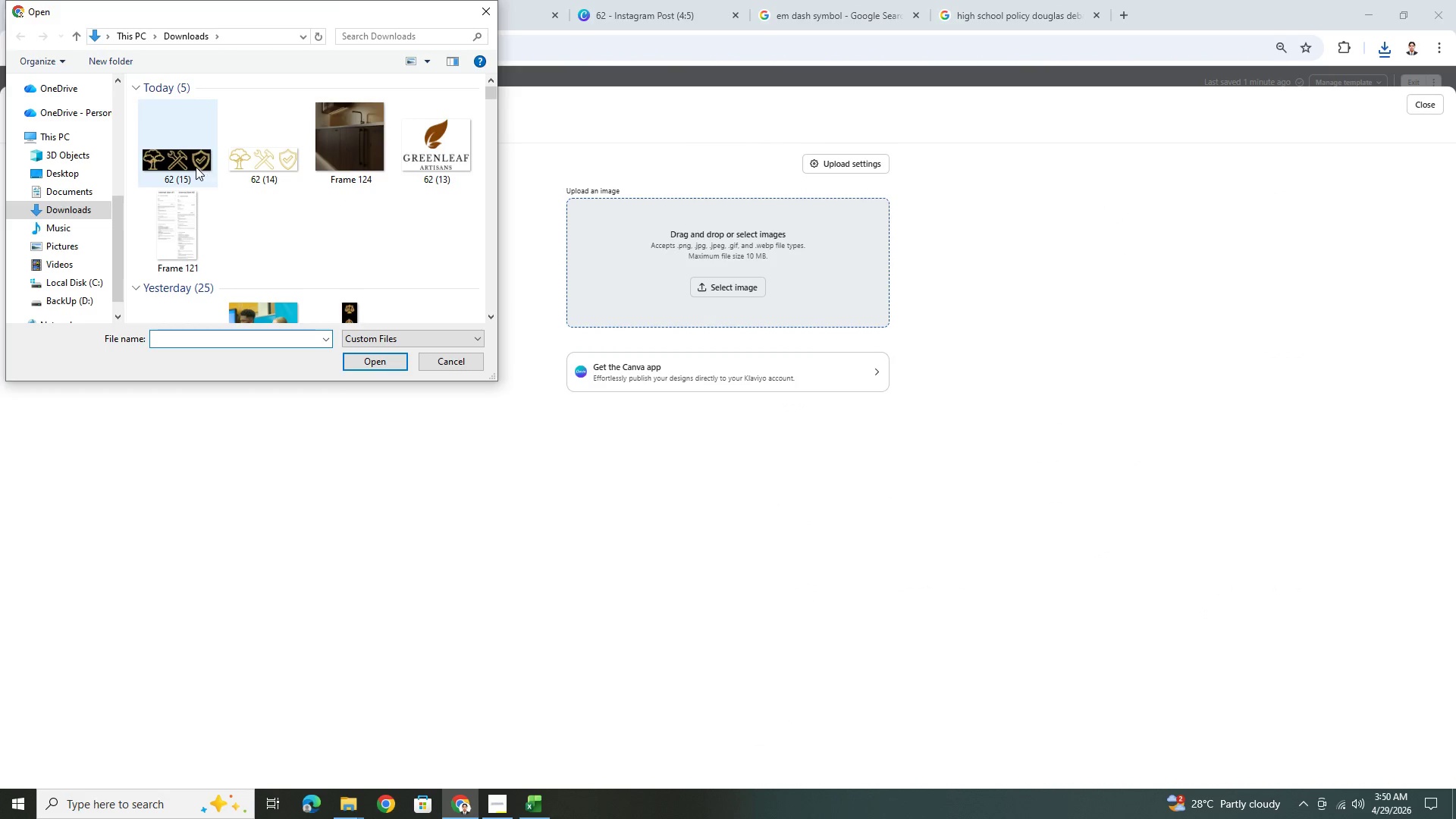 
wait(9.0)
 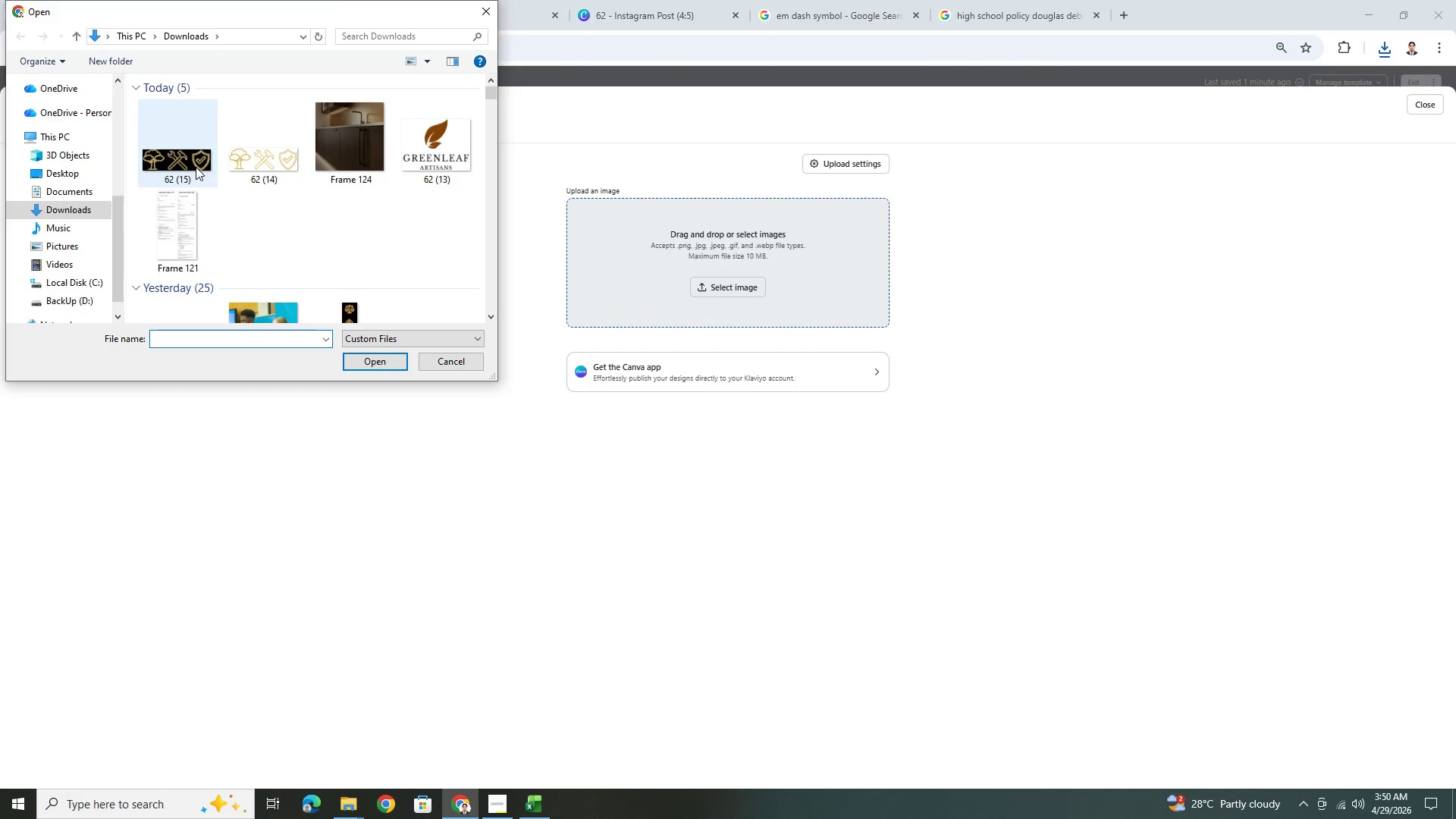 
left_click([290, 179])
 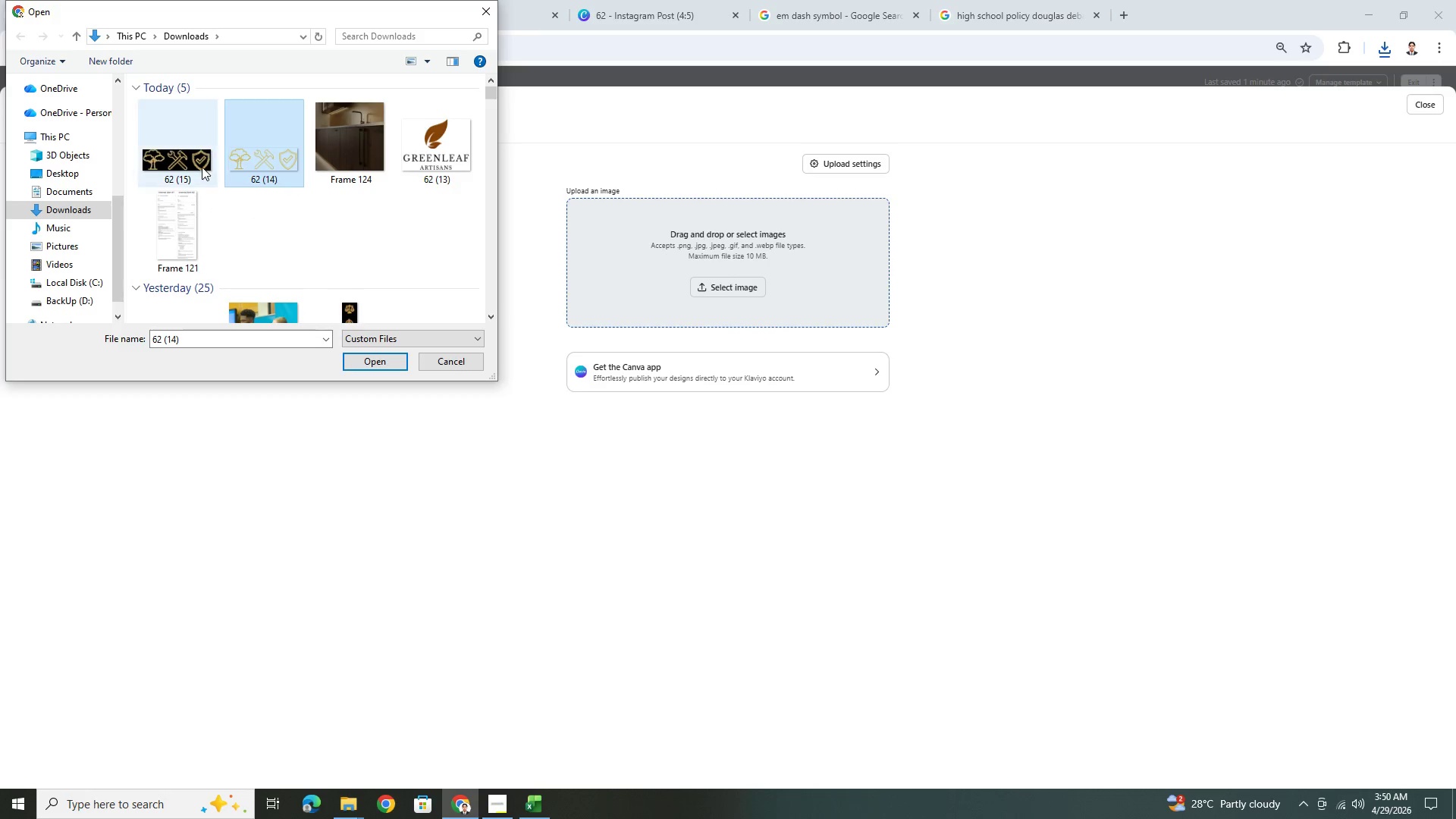 
double_click([202, 167])
 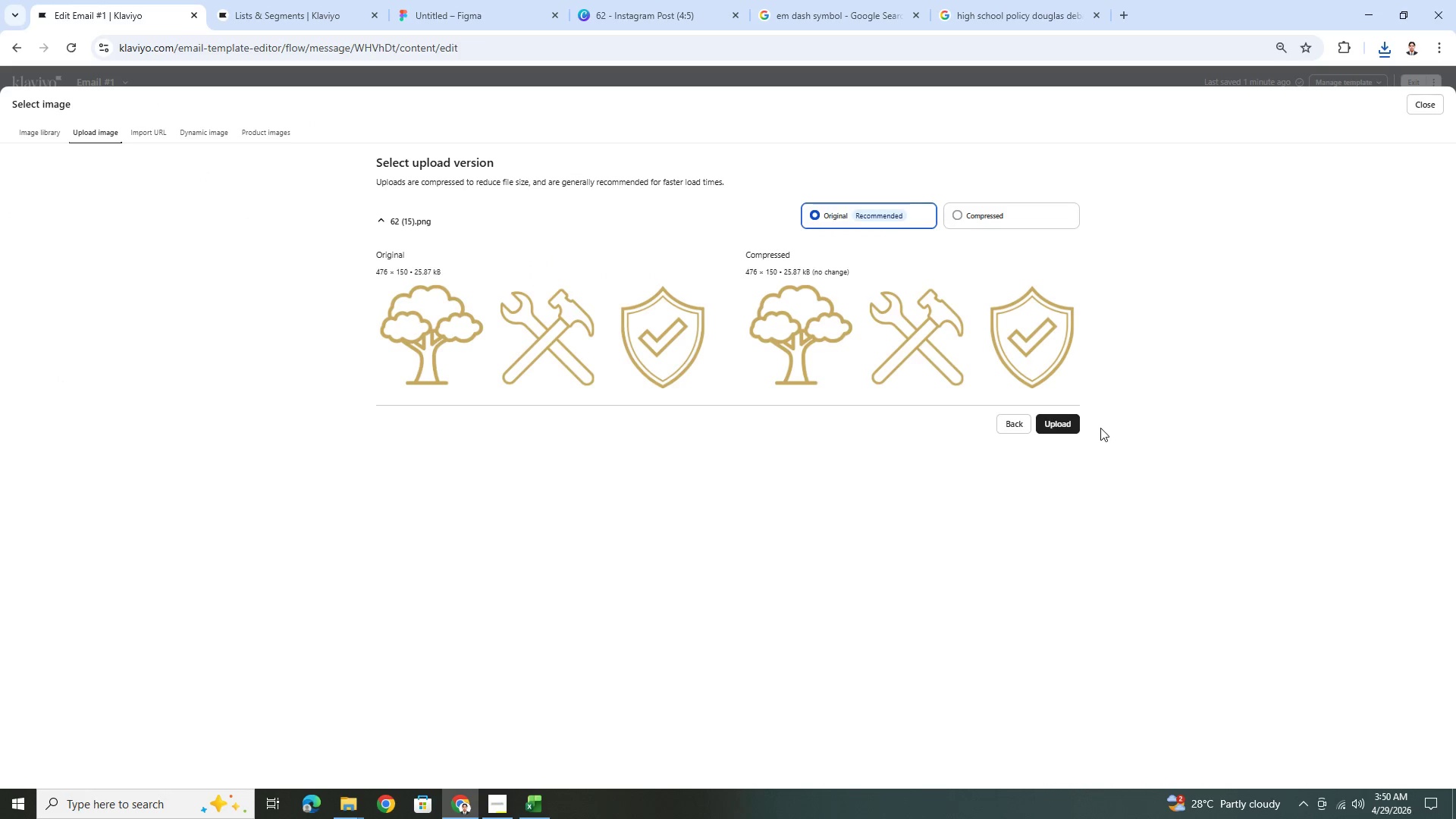 
left_click([1070, 425])
 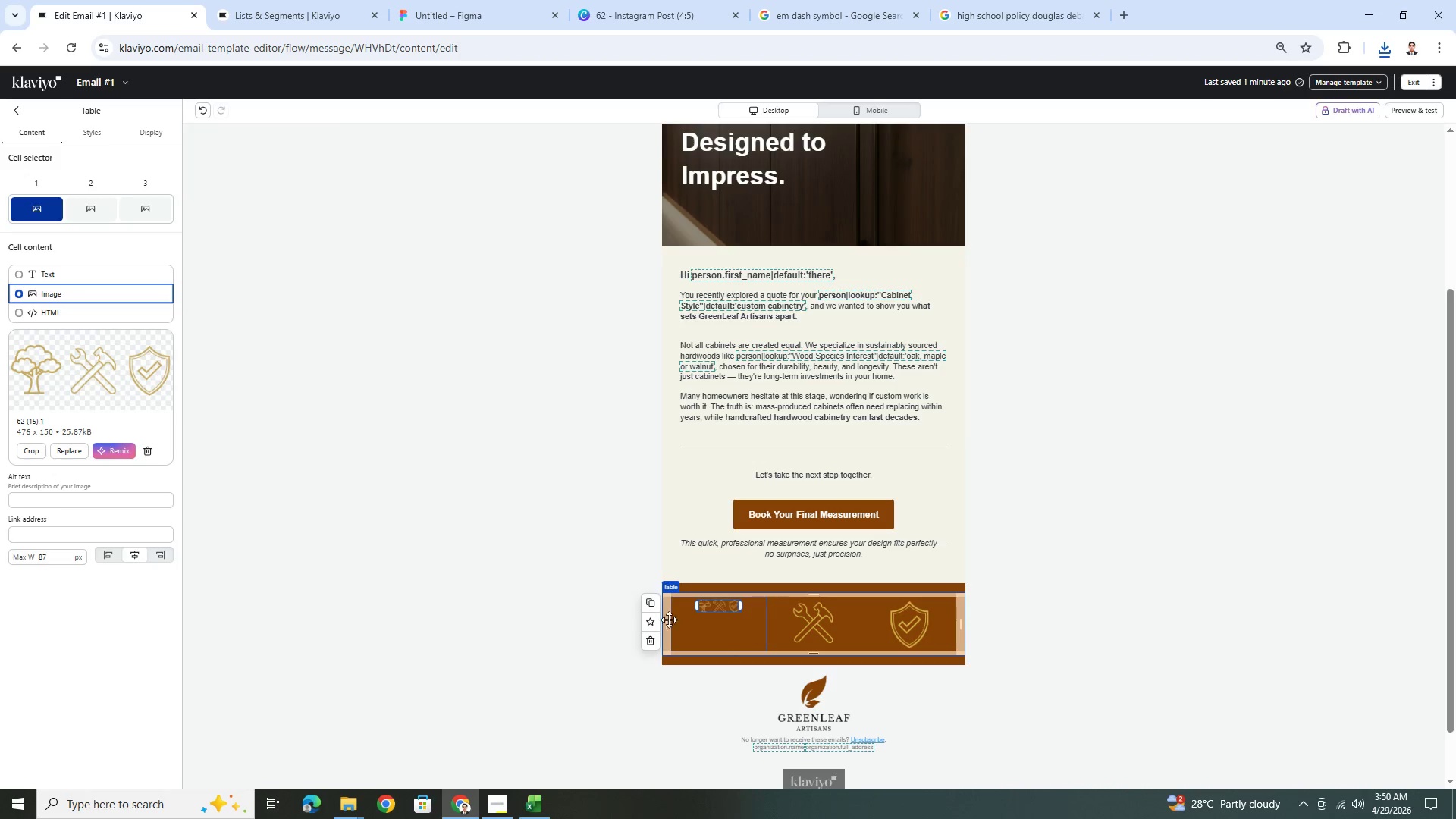 
left_click([37, 453])
 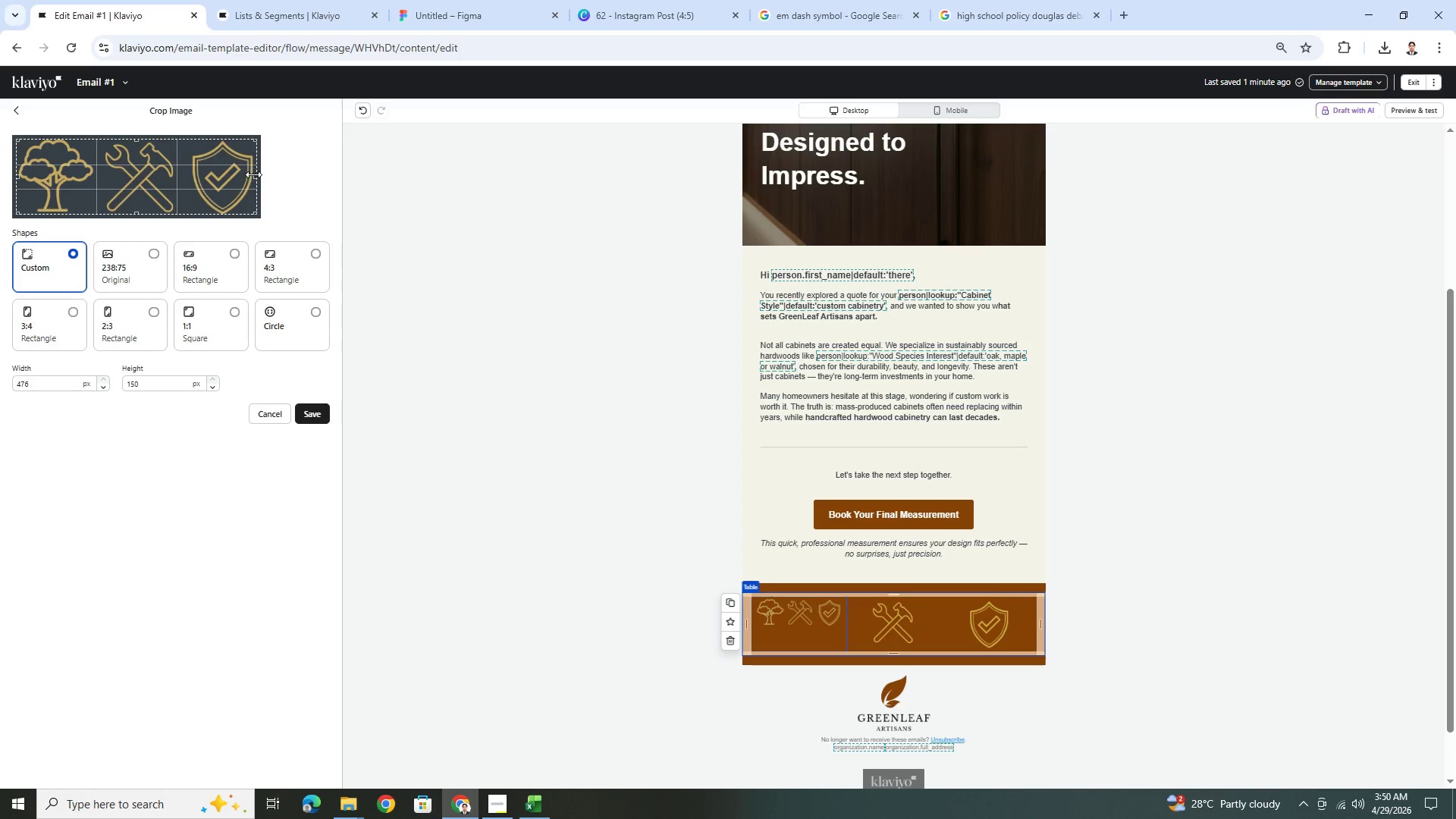 
left_click_drag(start_coordinate=[255, 174], to_coordinate=[94, 185])
 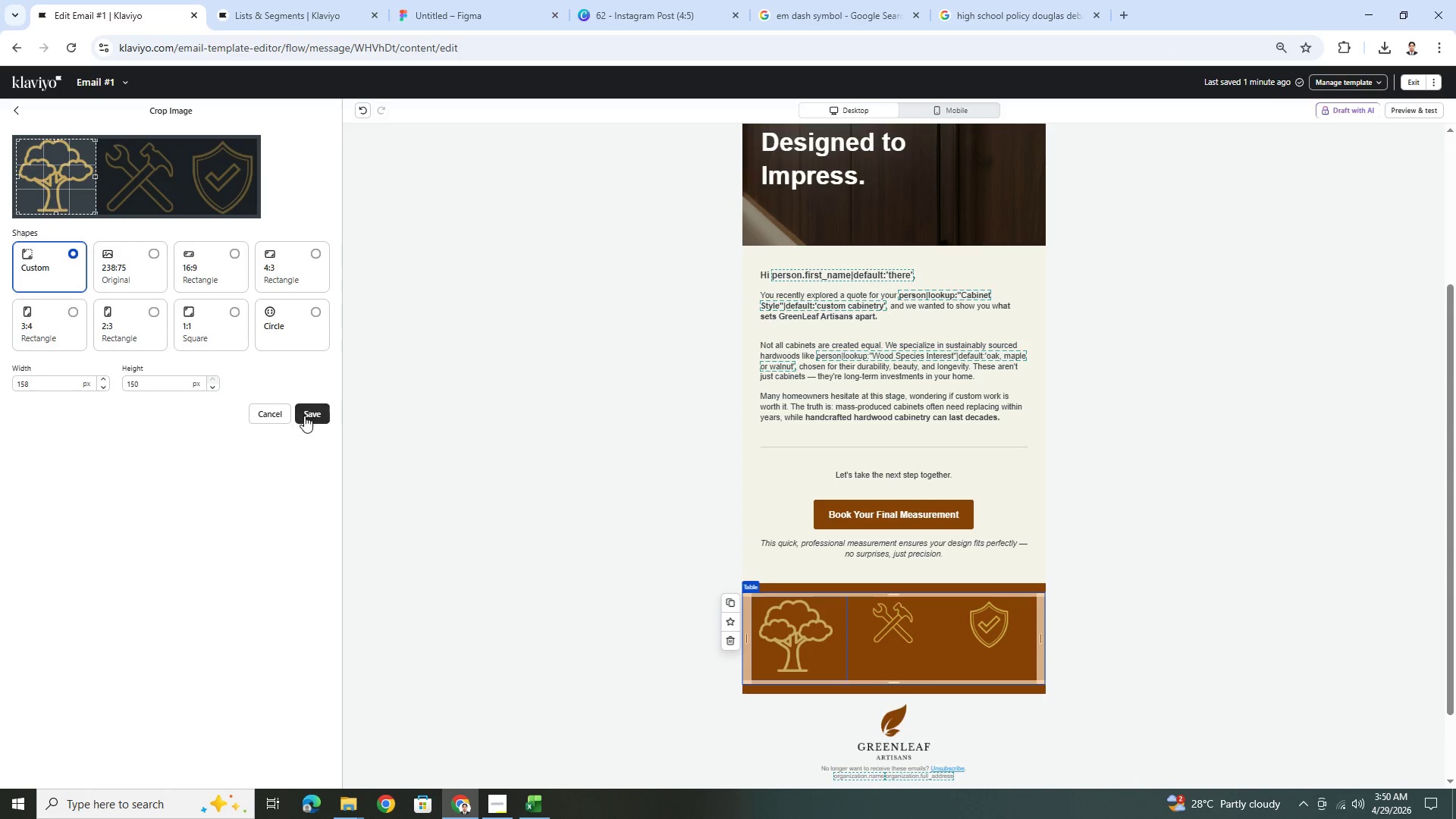 
left_click([312, 415])
 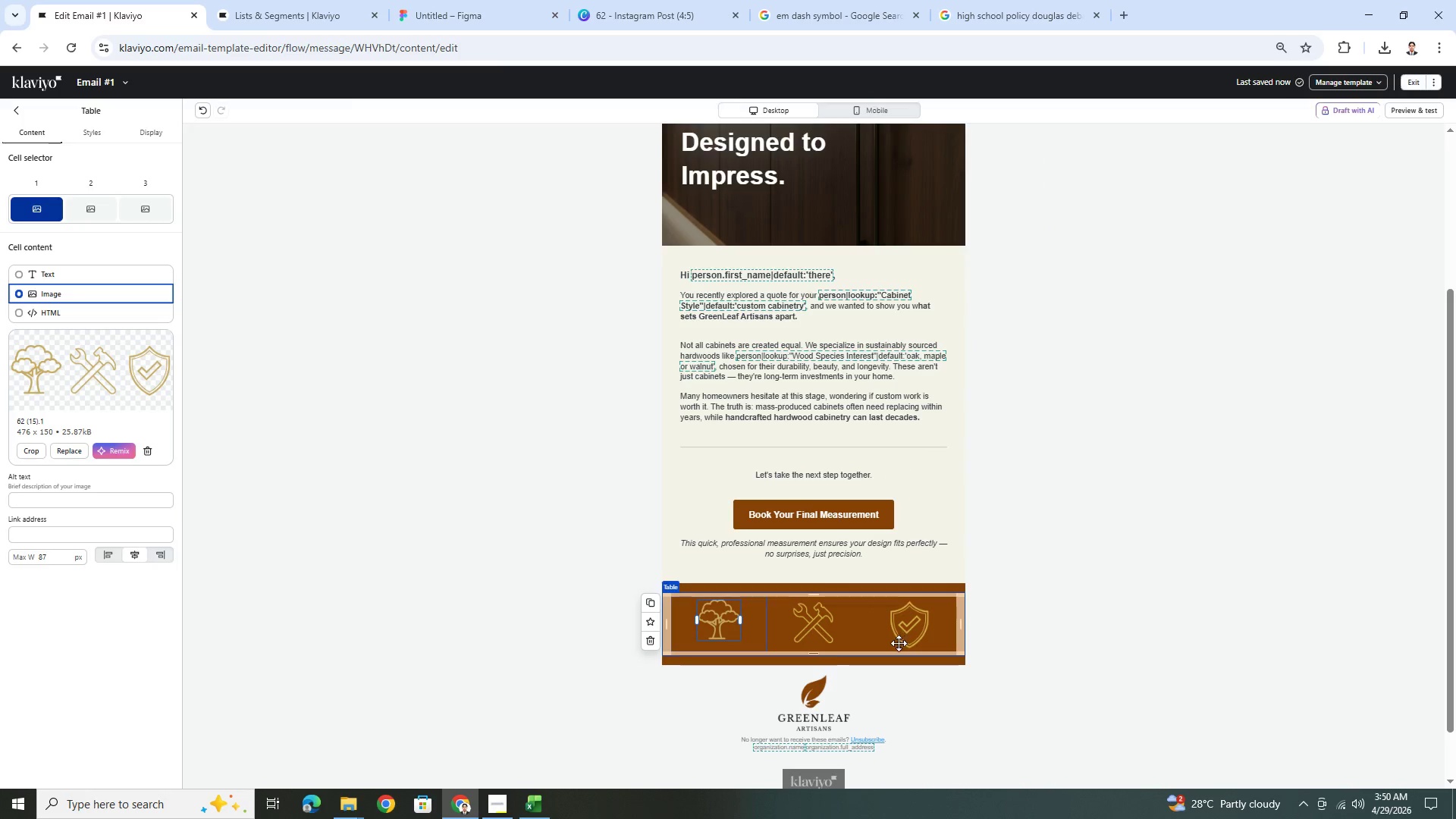 
left_click([826, 627])
 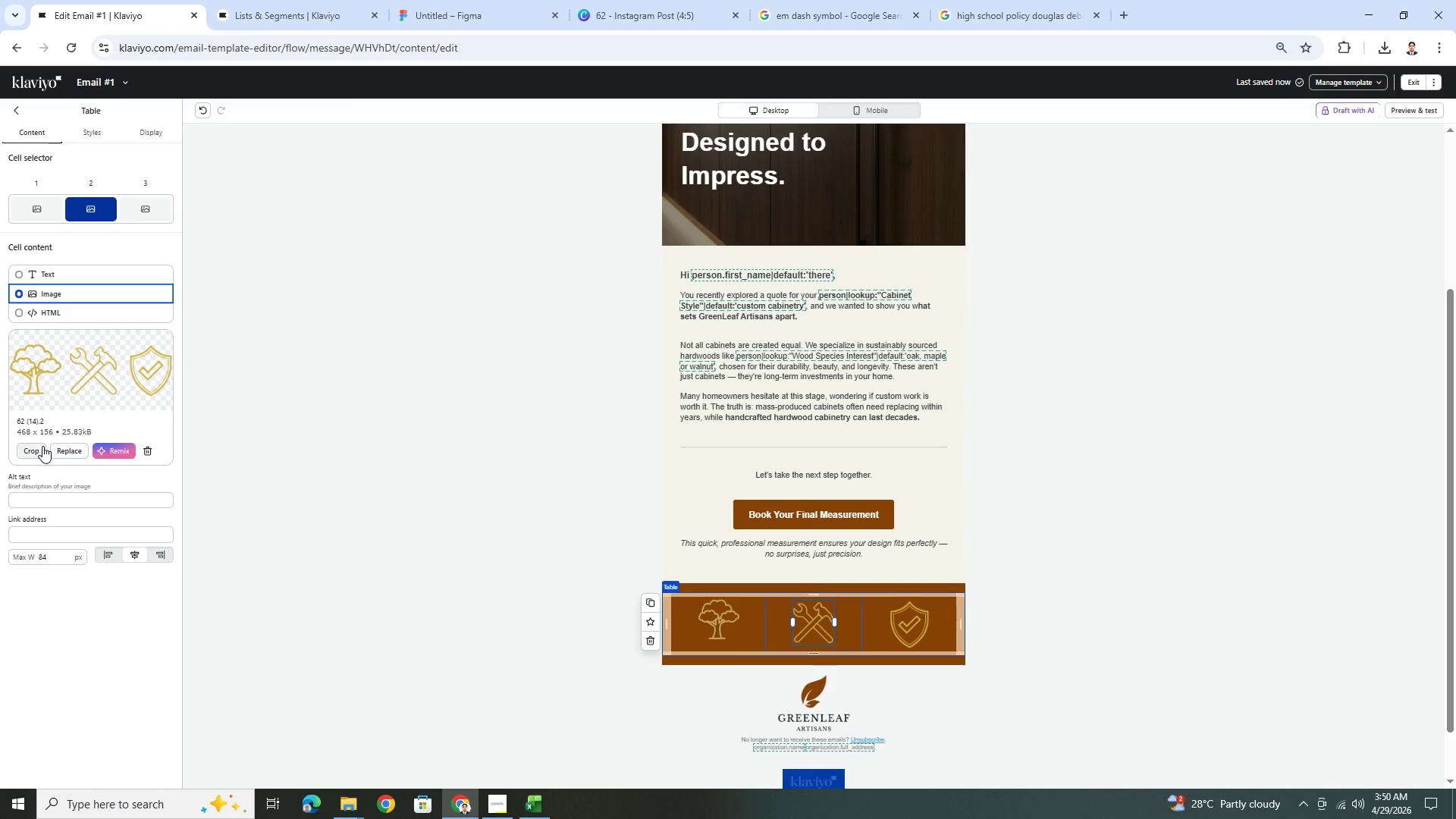 
left_click([61, 447])
 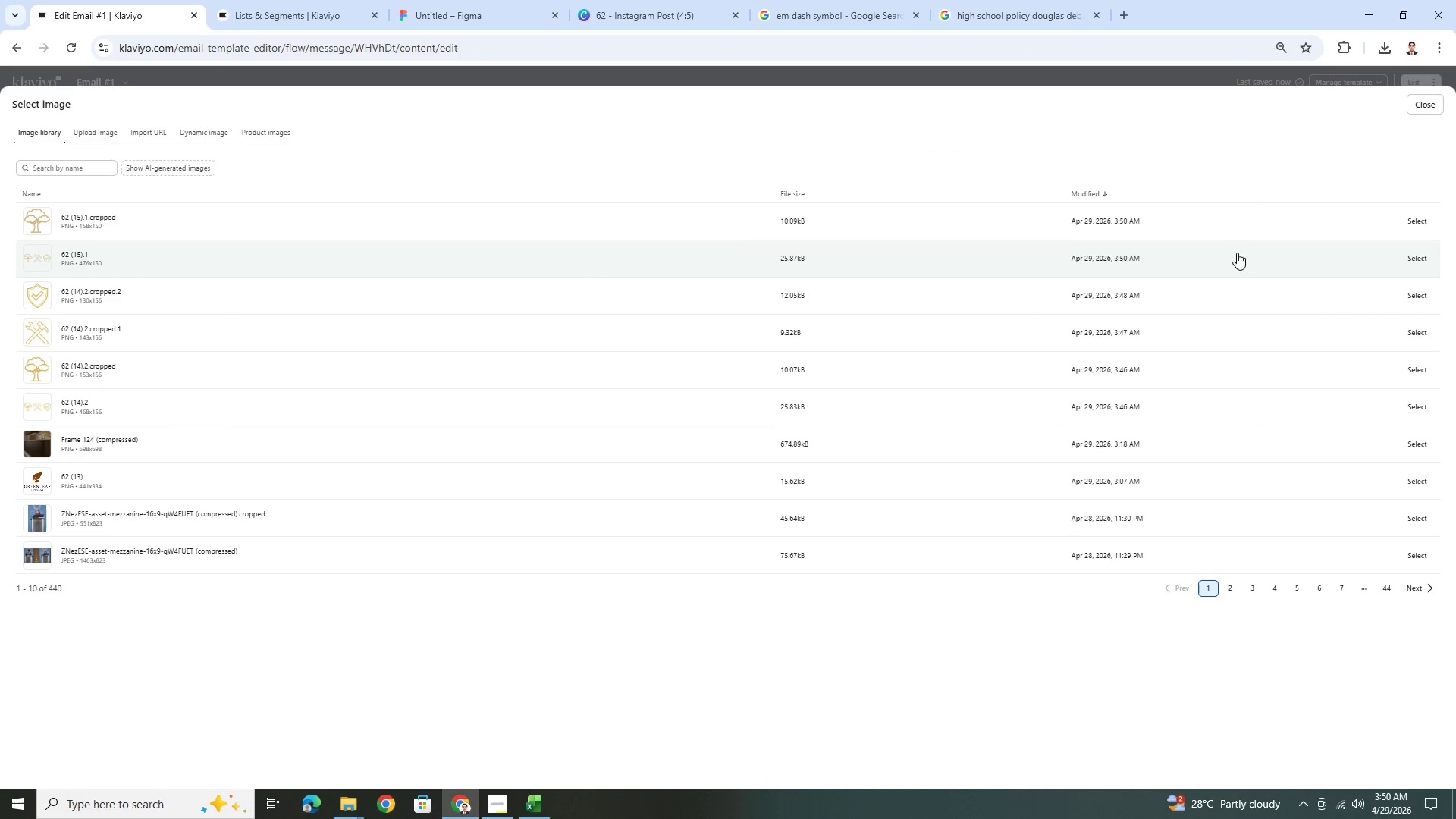 
left_click([1423, 256])
 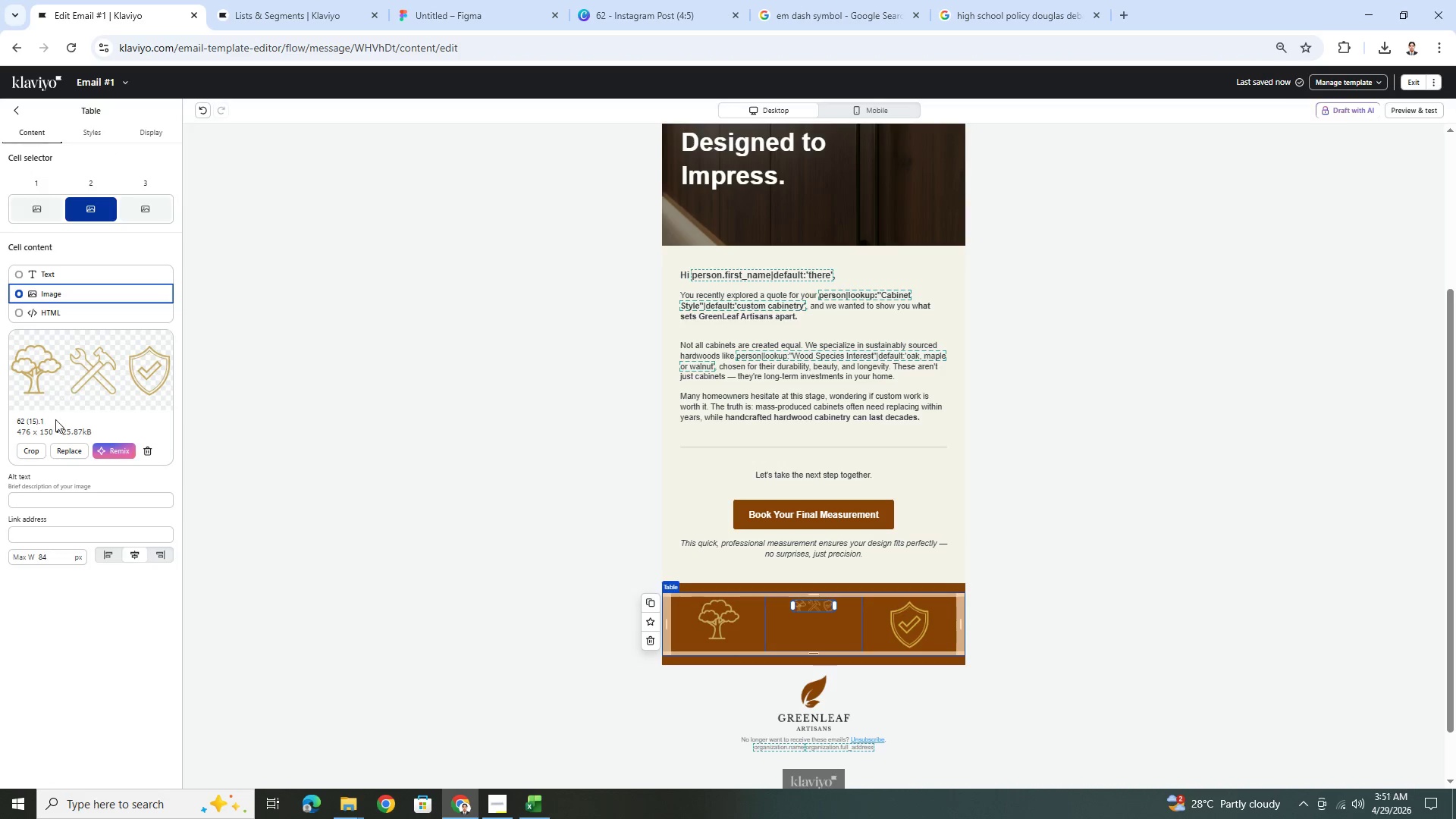 
left_click([34, 453])
 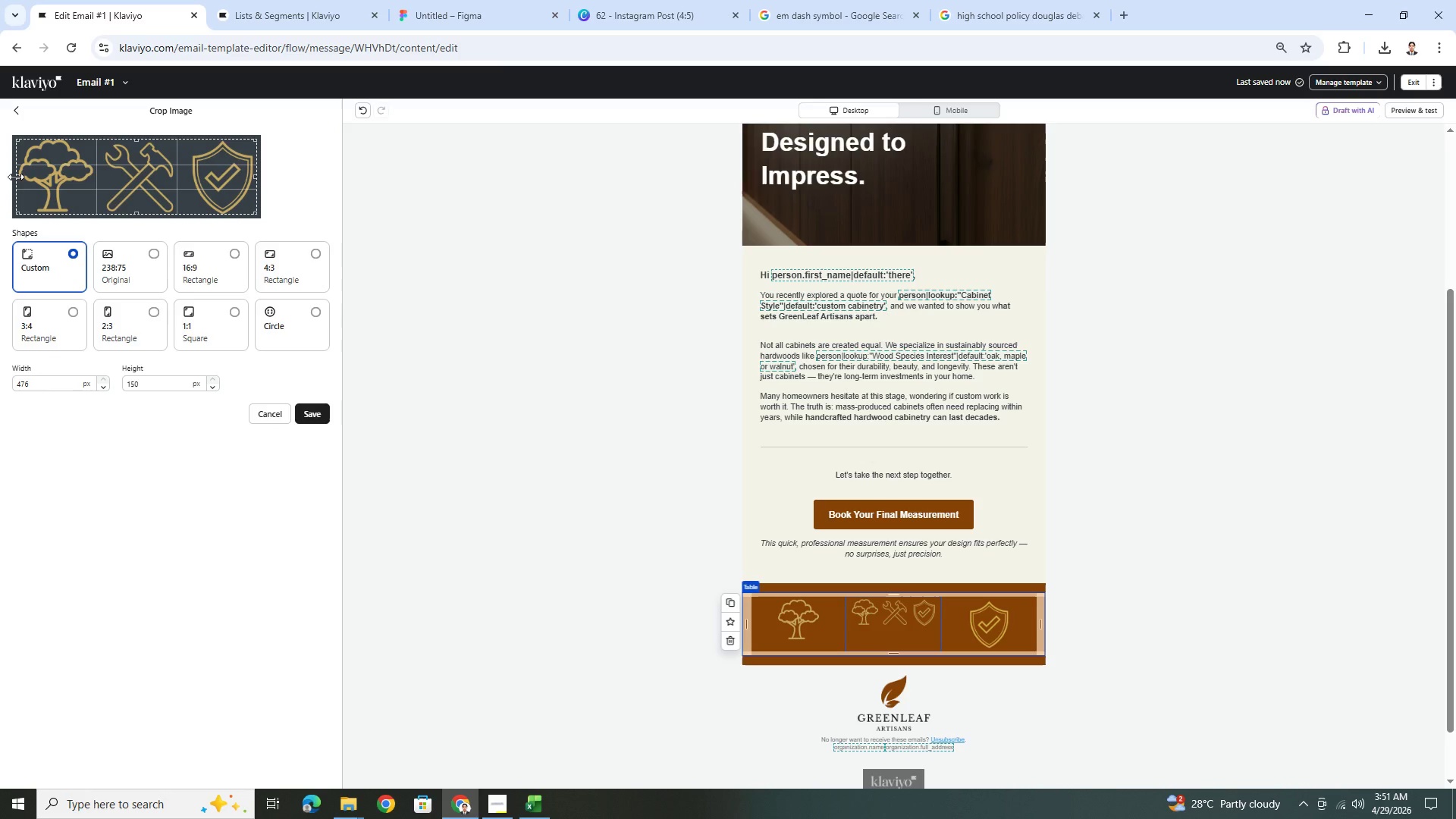 
left_click_drag(start_coordinate=[17, 177], to_coordinate=[101, 174])
 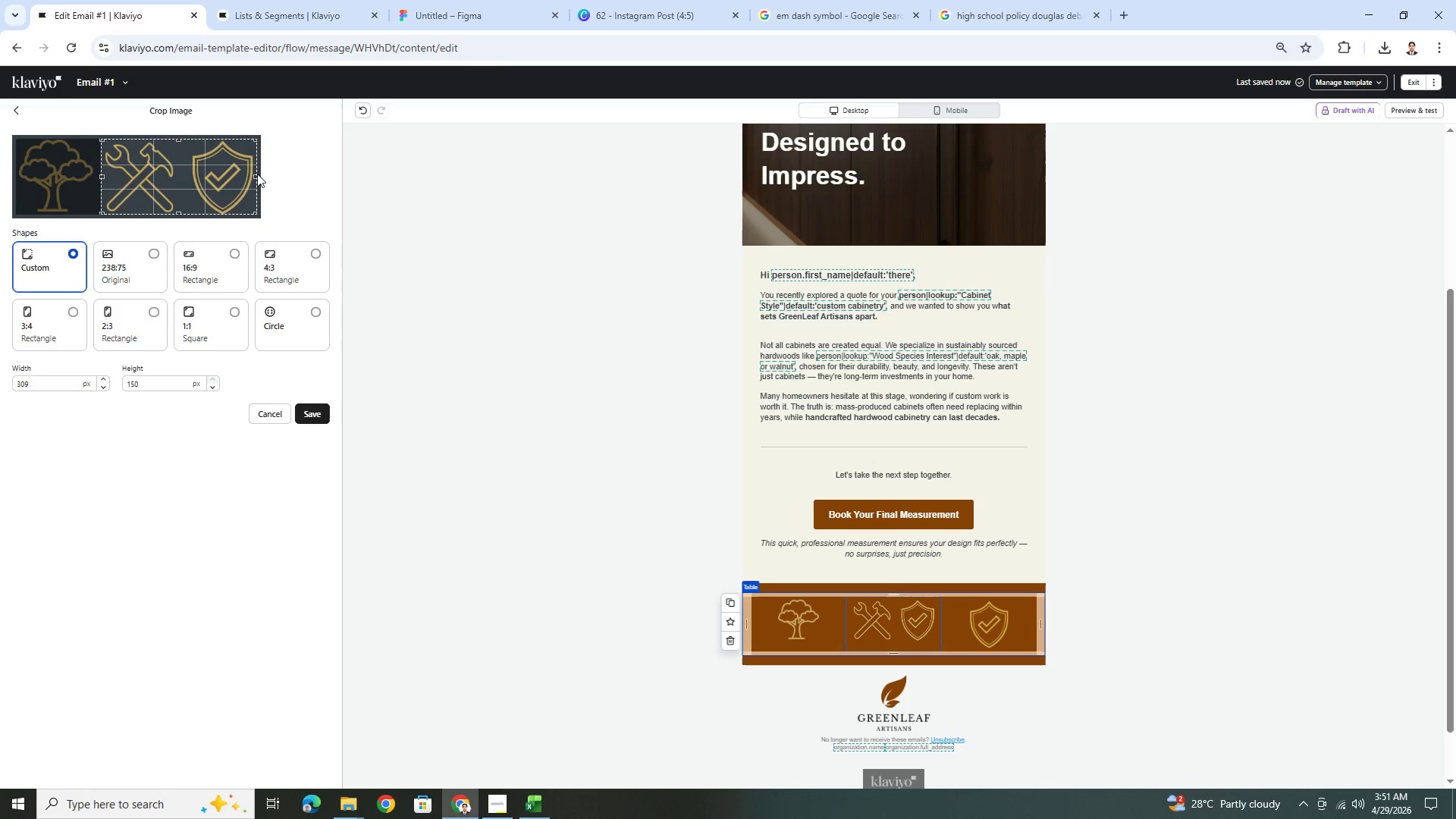 
left_click_drag(start_coordinate=[256, 174], to_coordinate=[174, 183])
 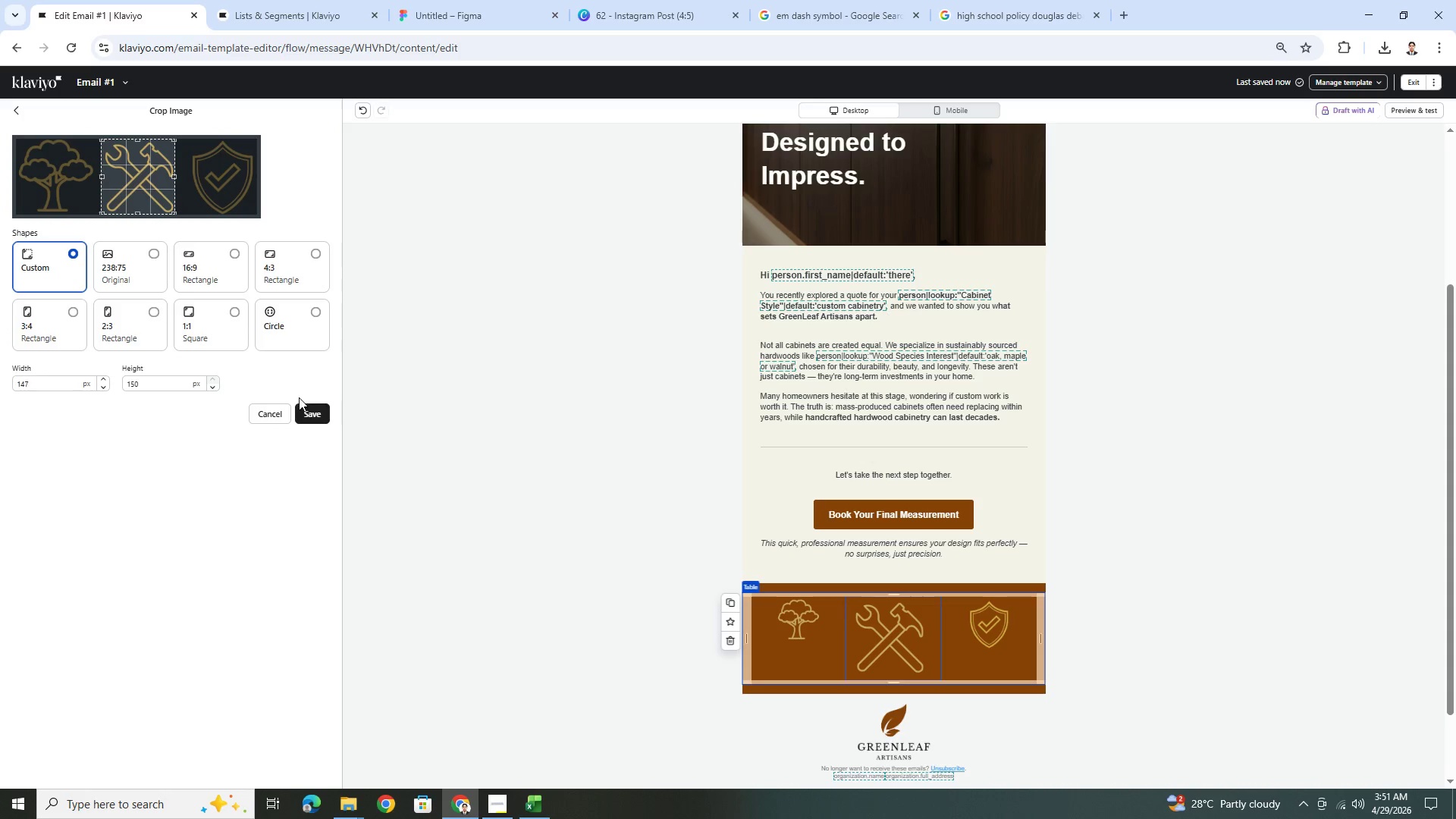 
left_click([305, 401])
 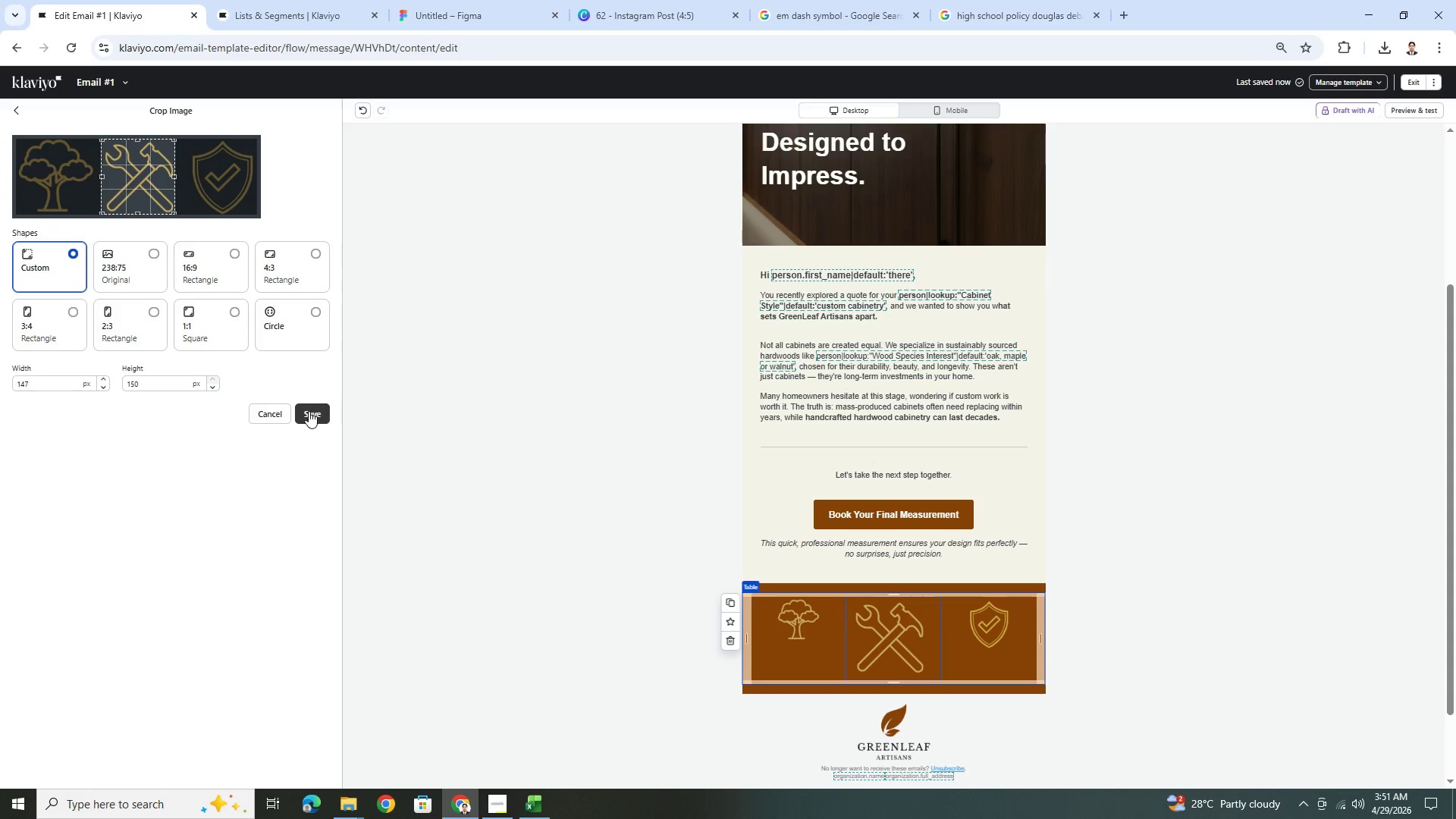 
left_click([310, 411])
 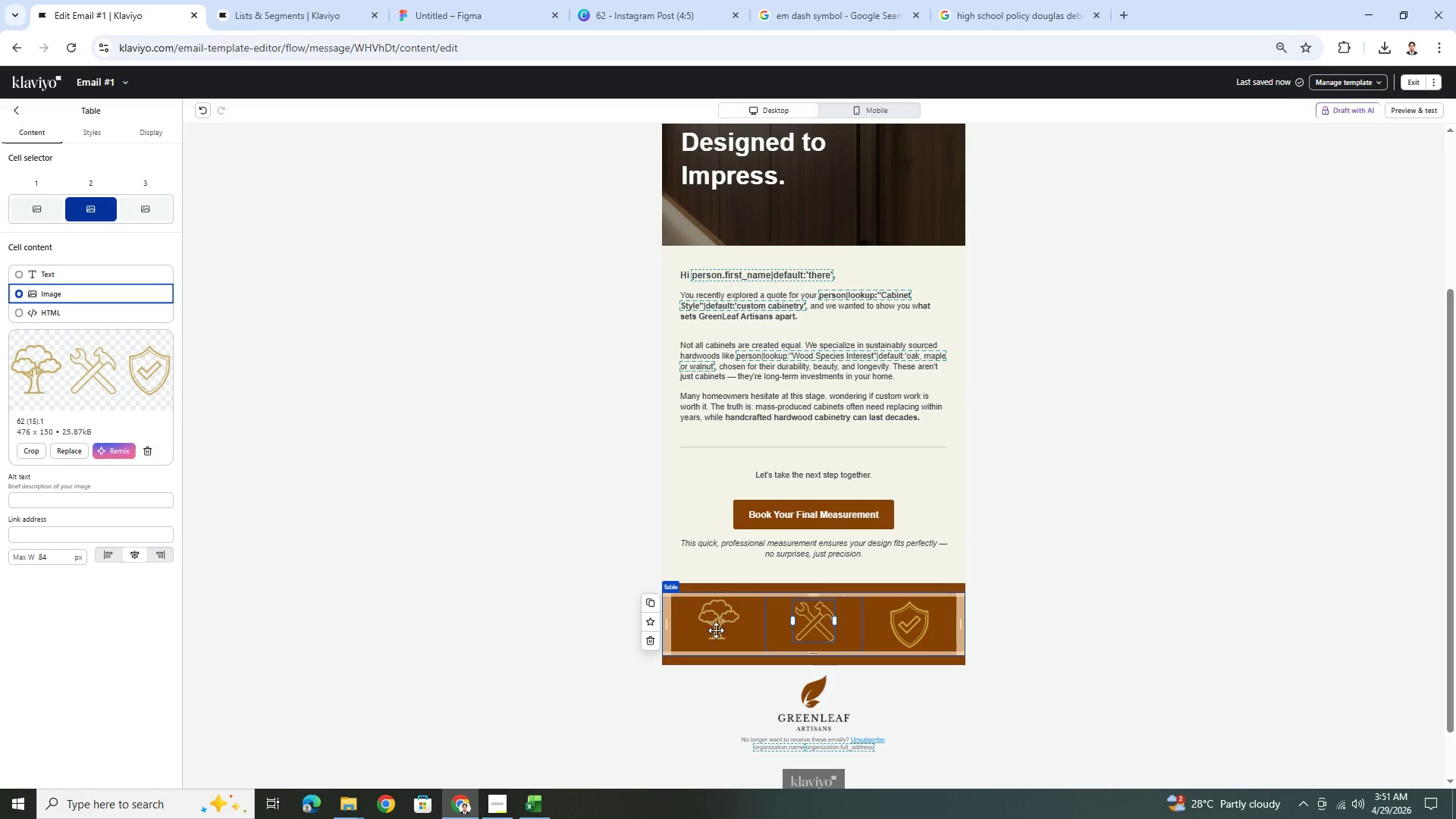 
left_click([915, 632])
 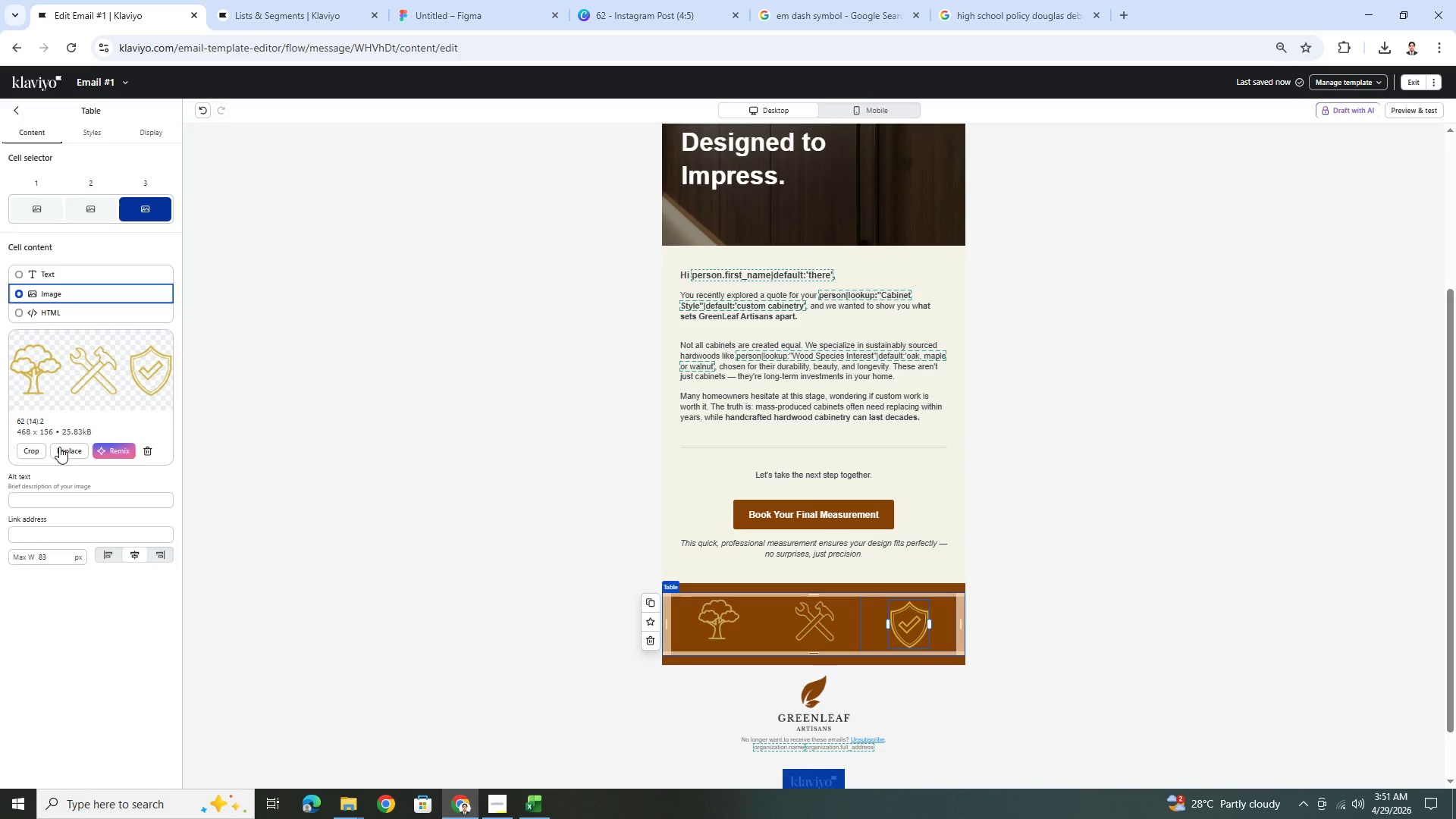 
left_click([60, 452])
 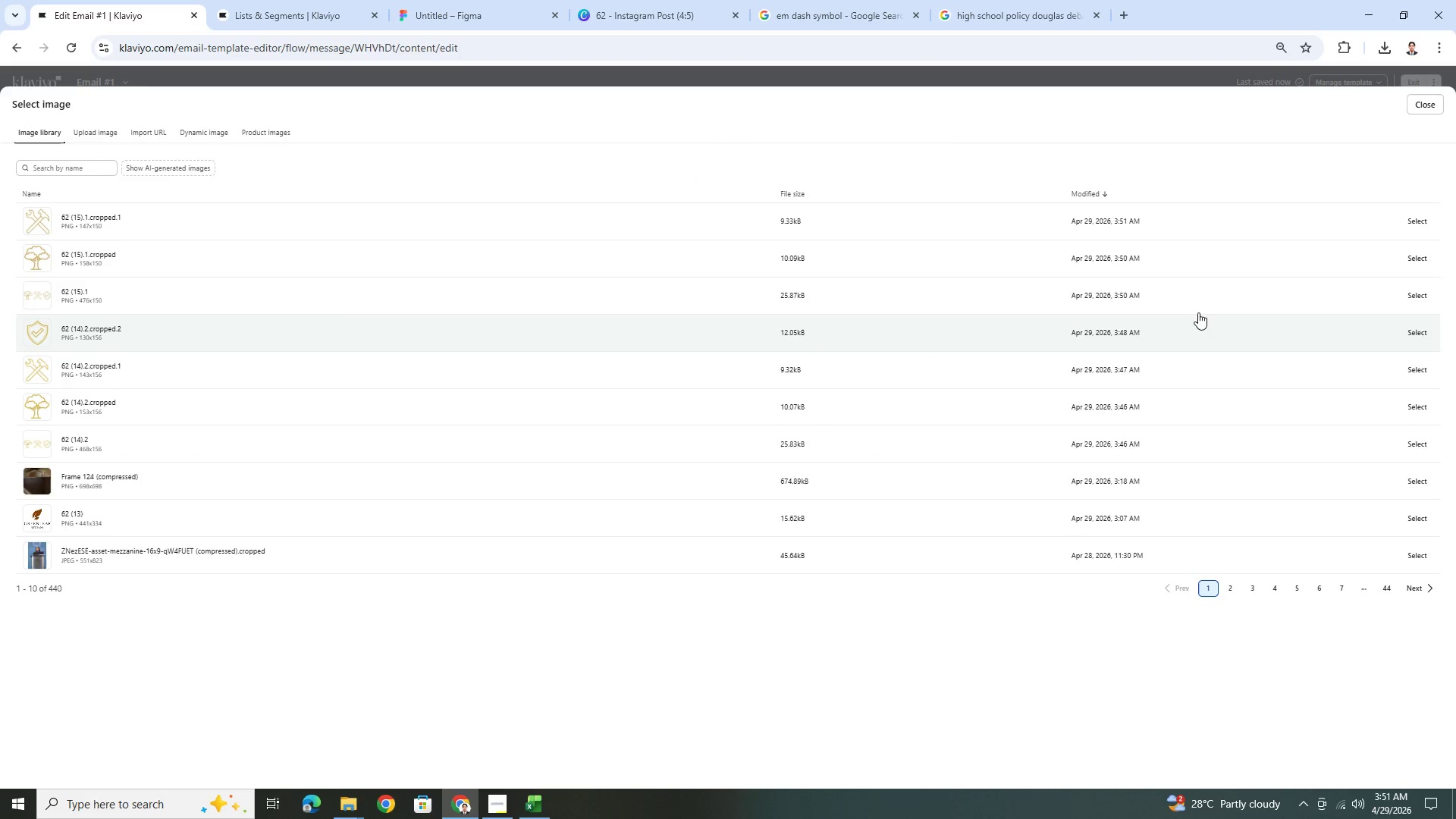 
left_click([1412, 302])
 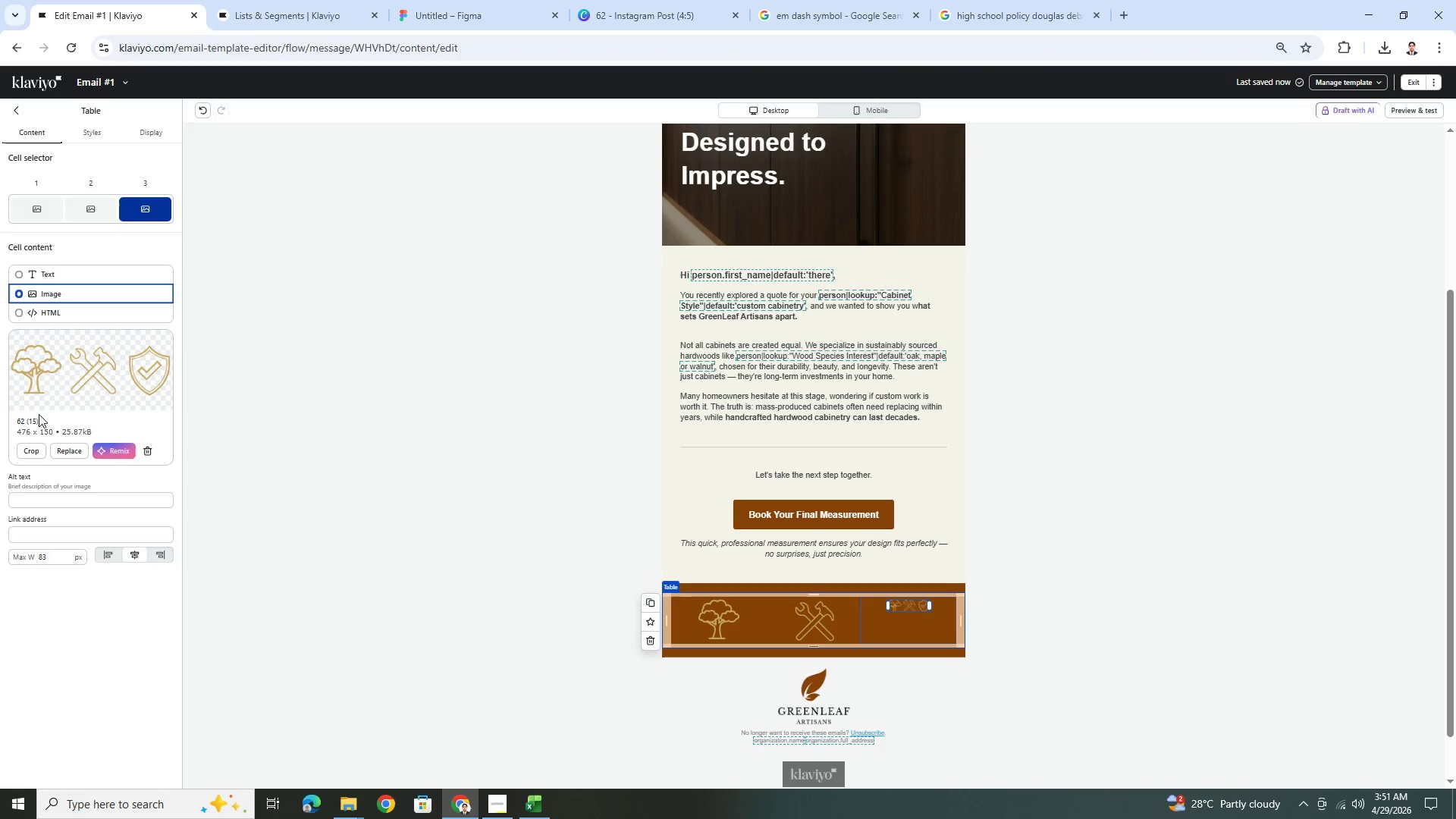 
left_click([35, 452])
 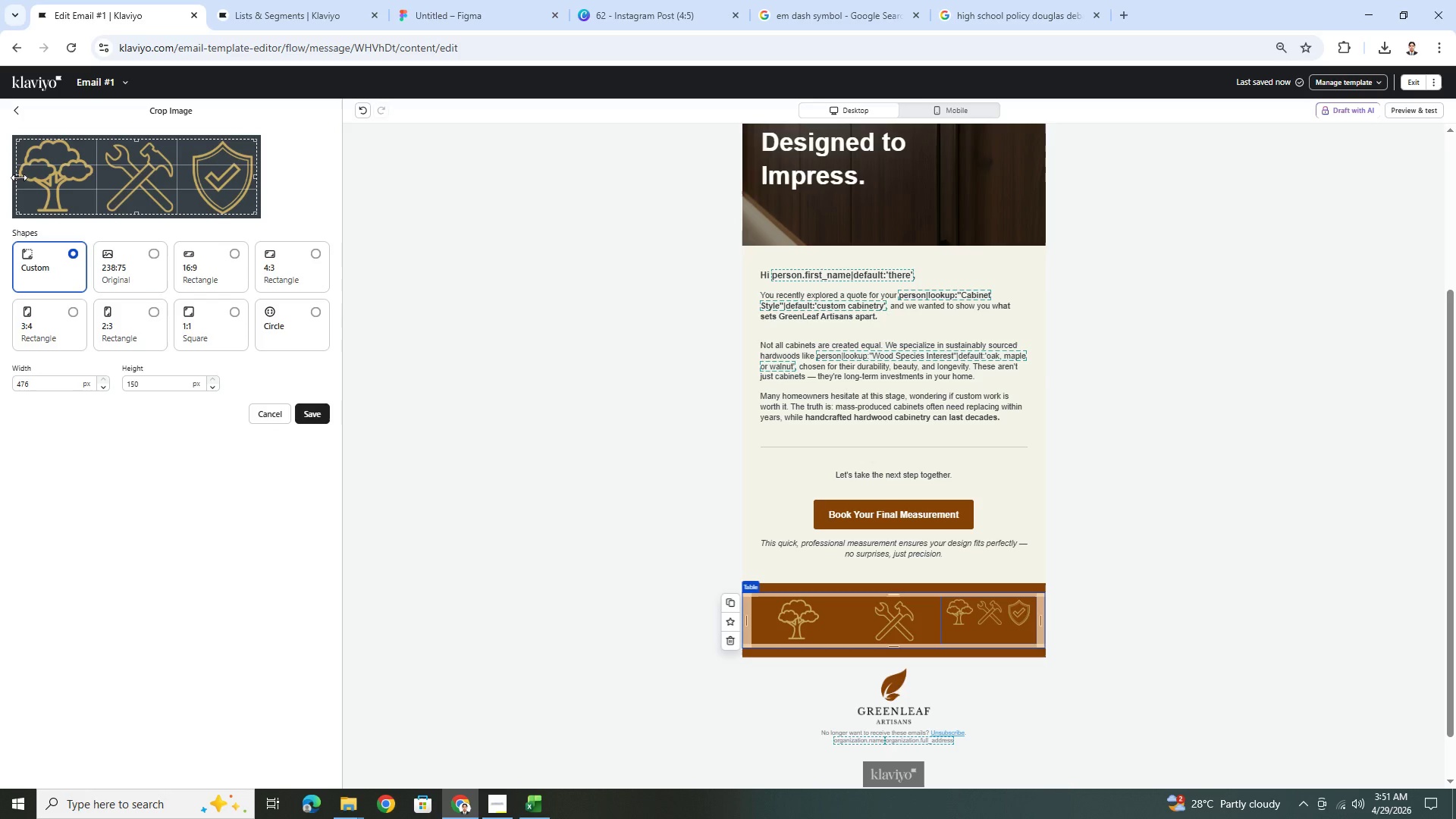 
left_click_drag(start_coordinate=[19, 177], to_coordinate=[192, 181])
 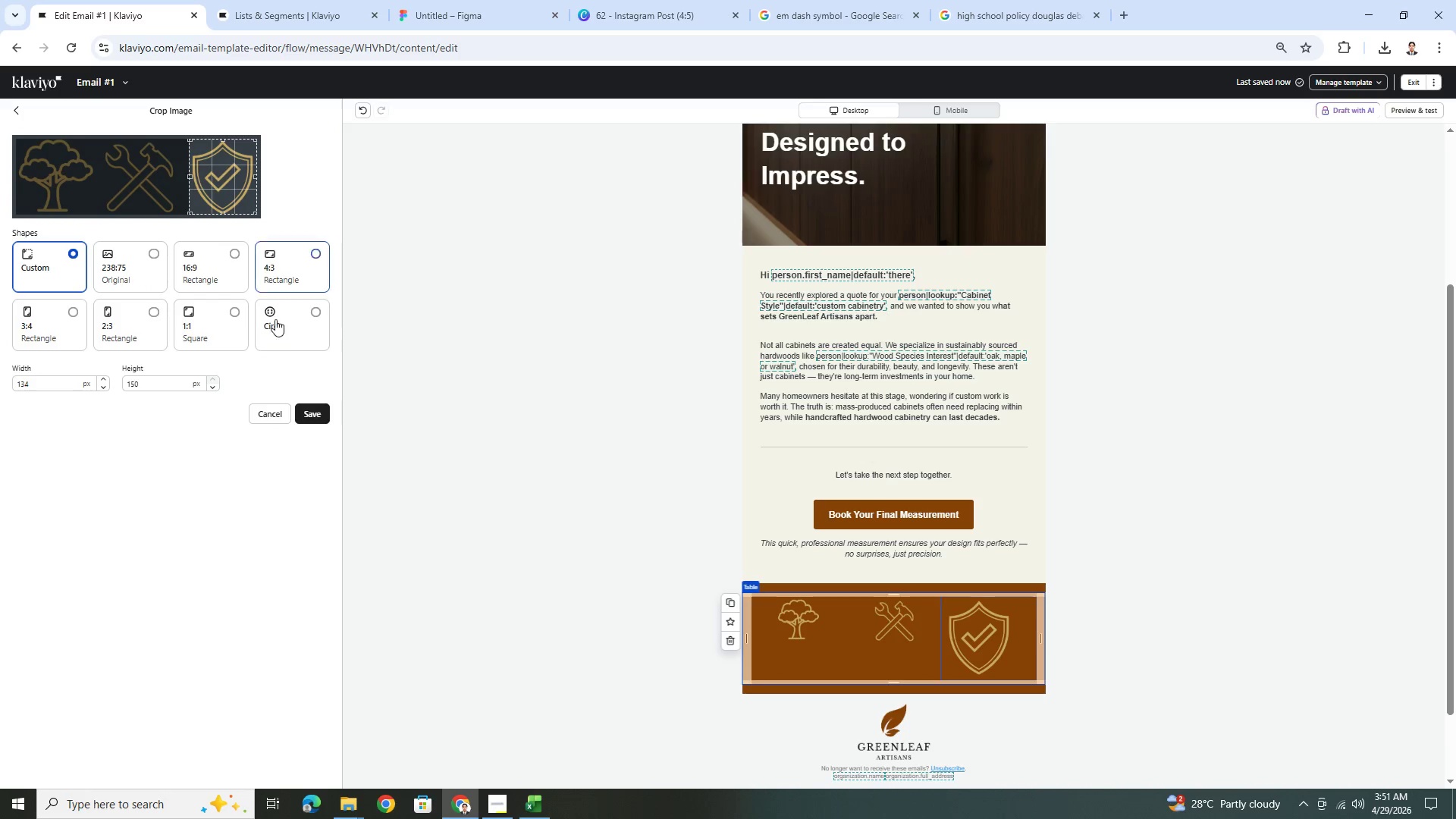 
left_click([325, 417])
 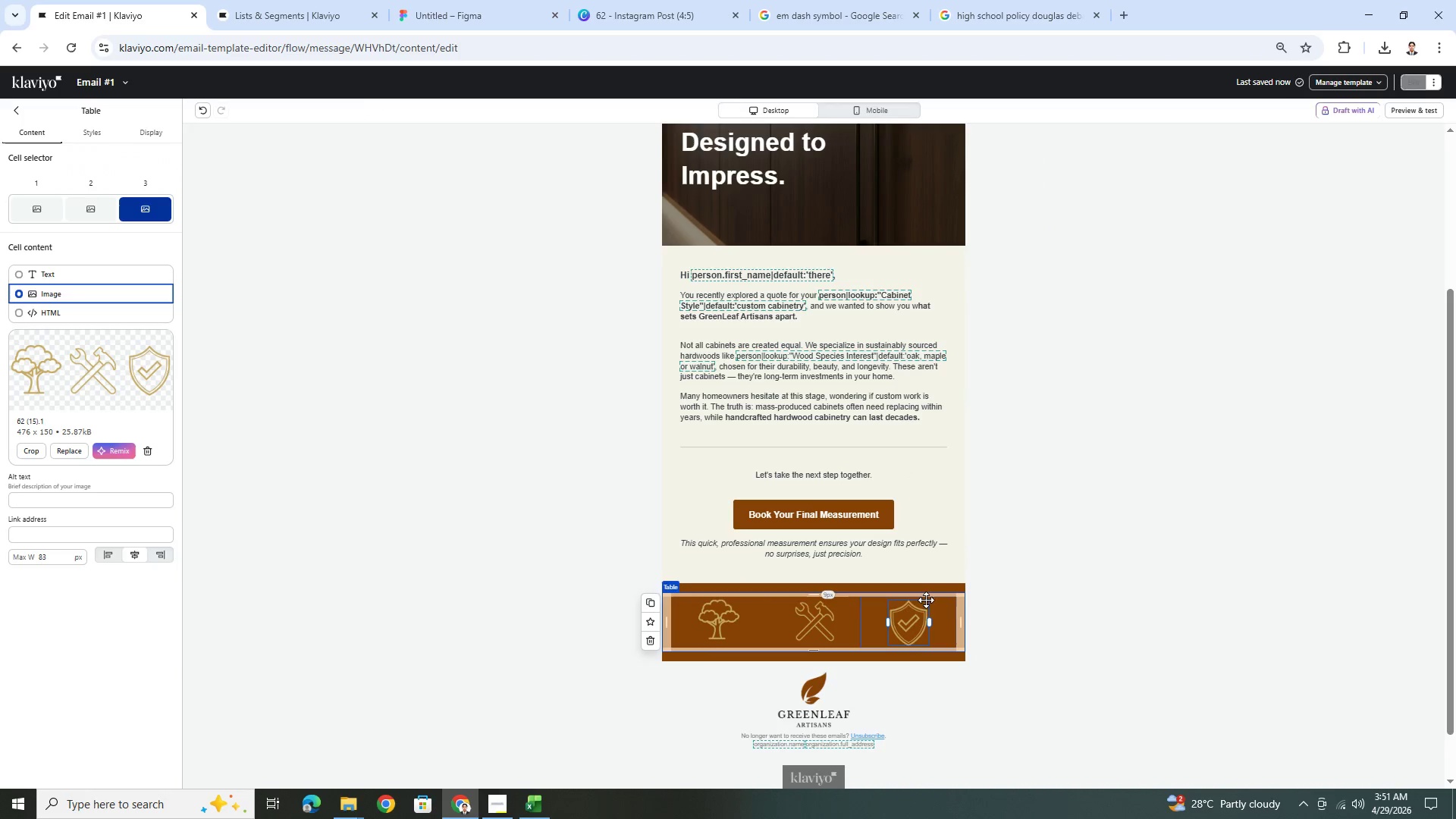 
left_click([1031, 723])
 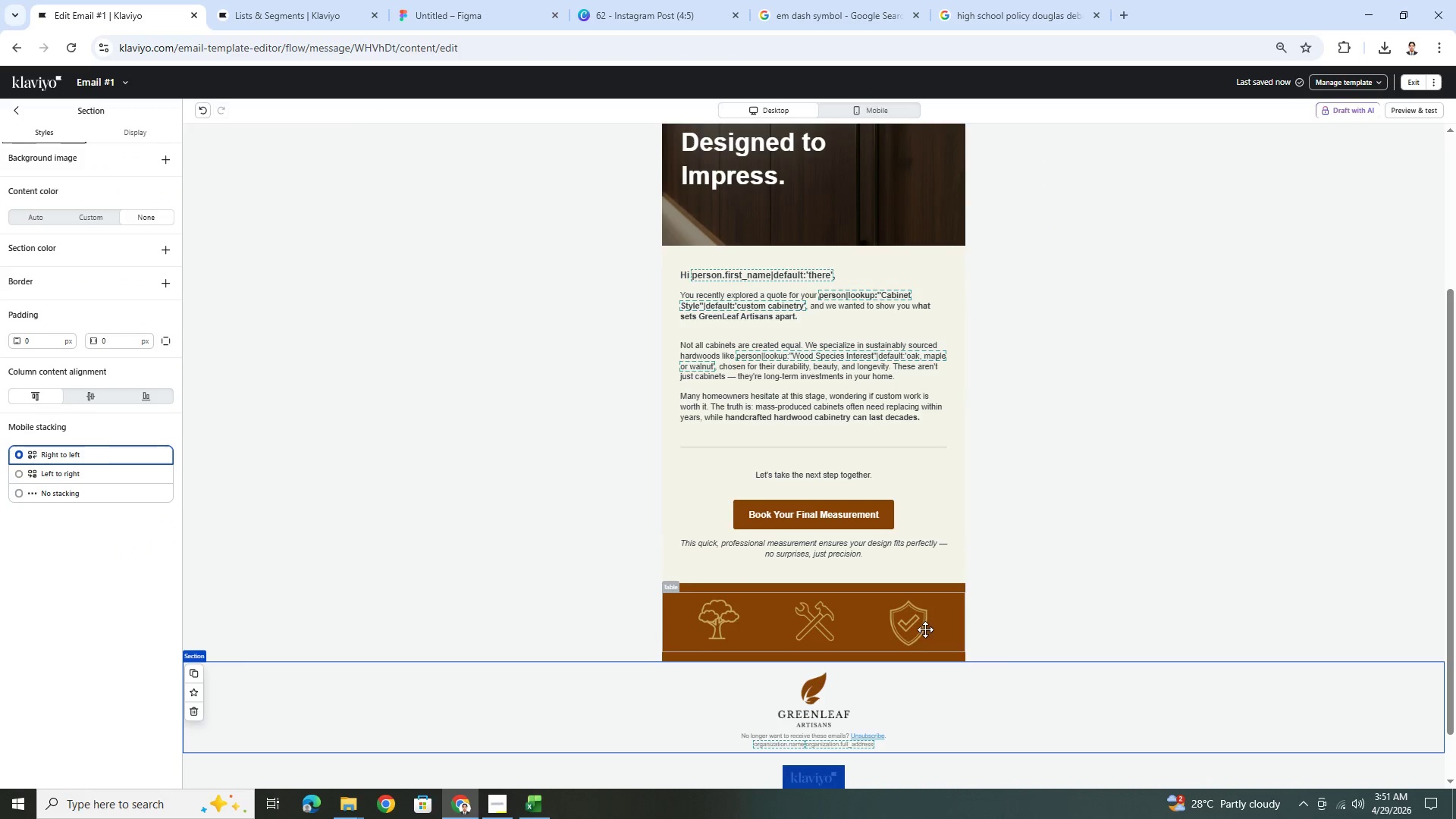 
left_click([914, 626])
 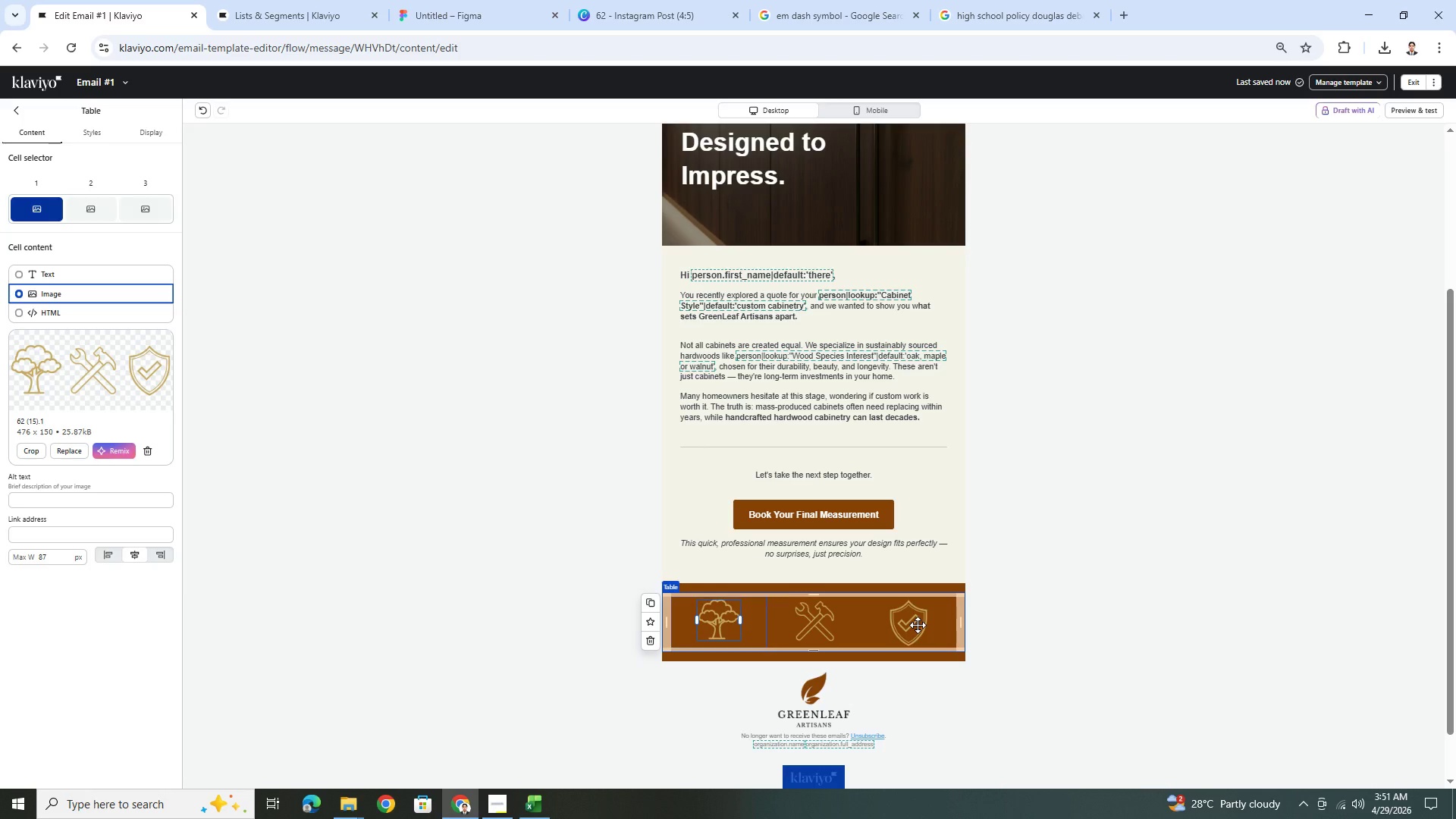 
left_click([918, 624])
 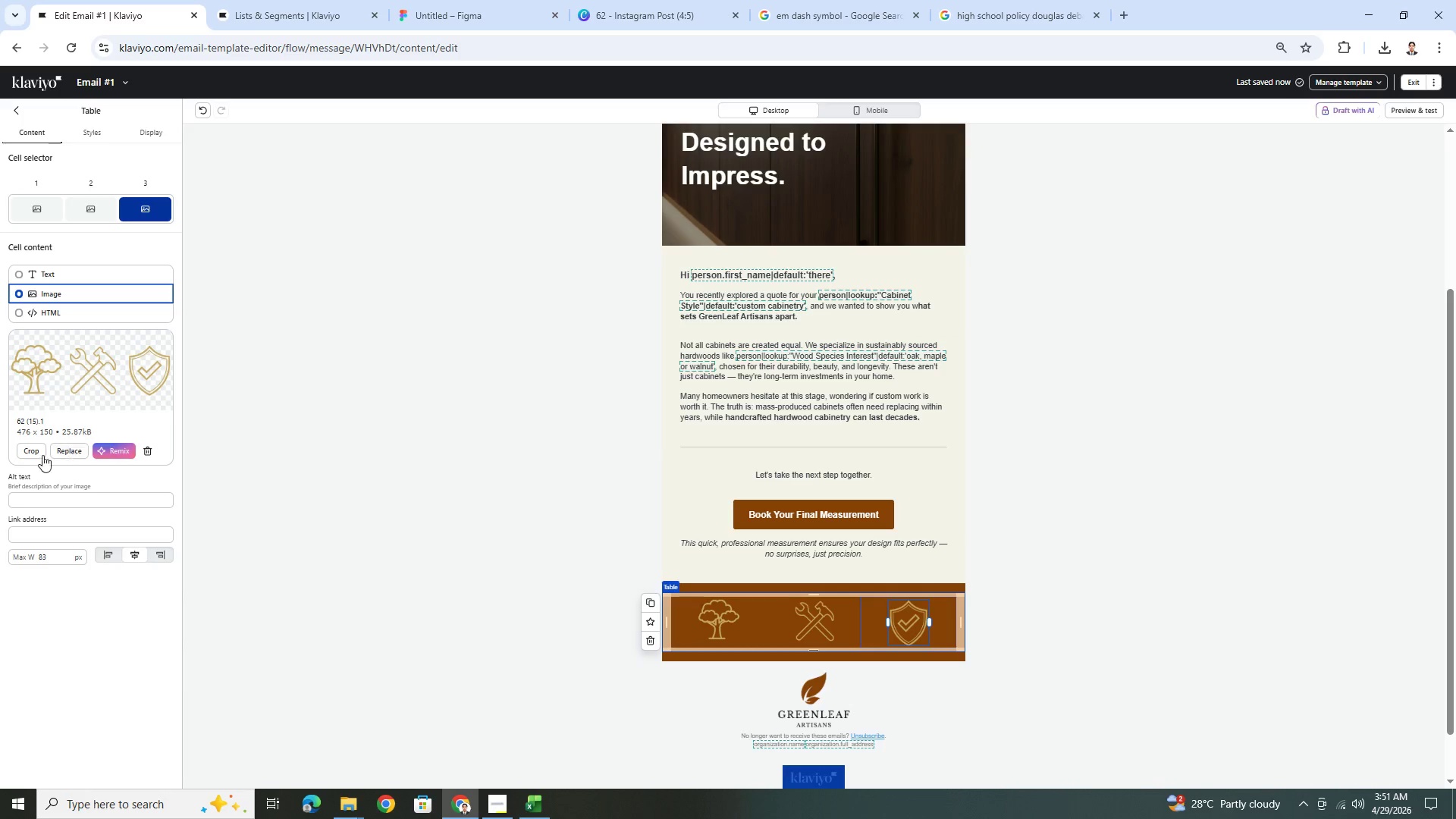 
left_click([34, 453])
 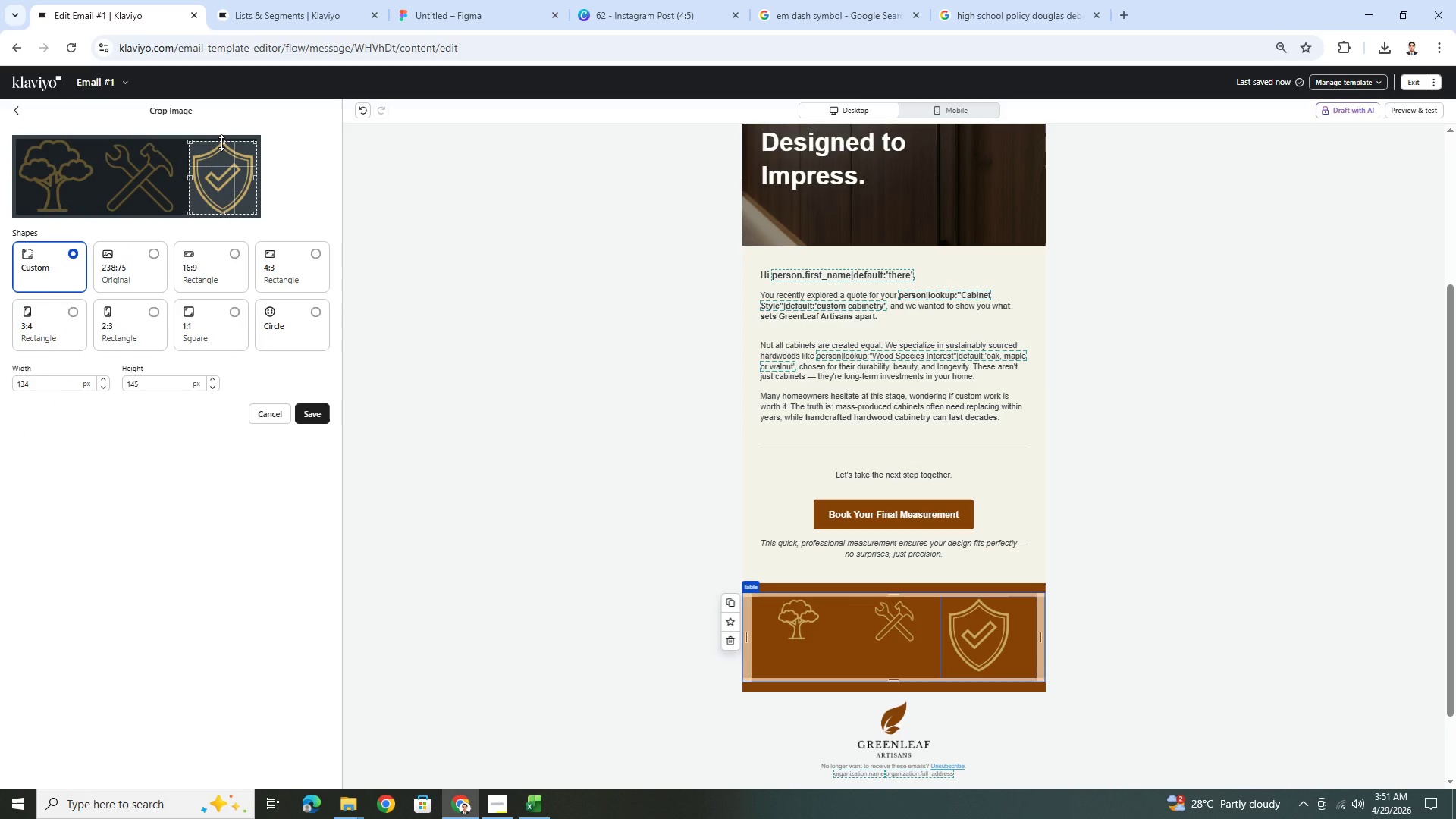 
wait(6.48)
 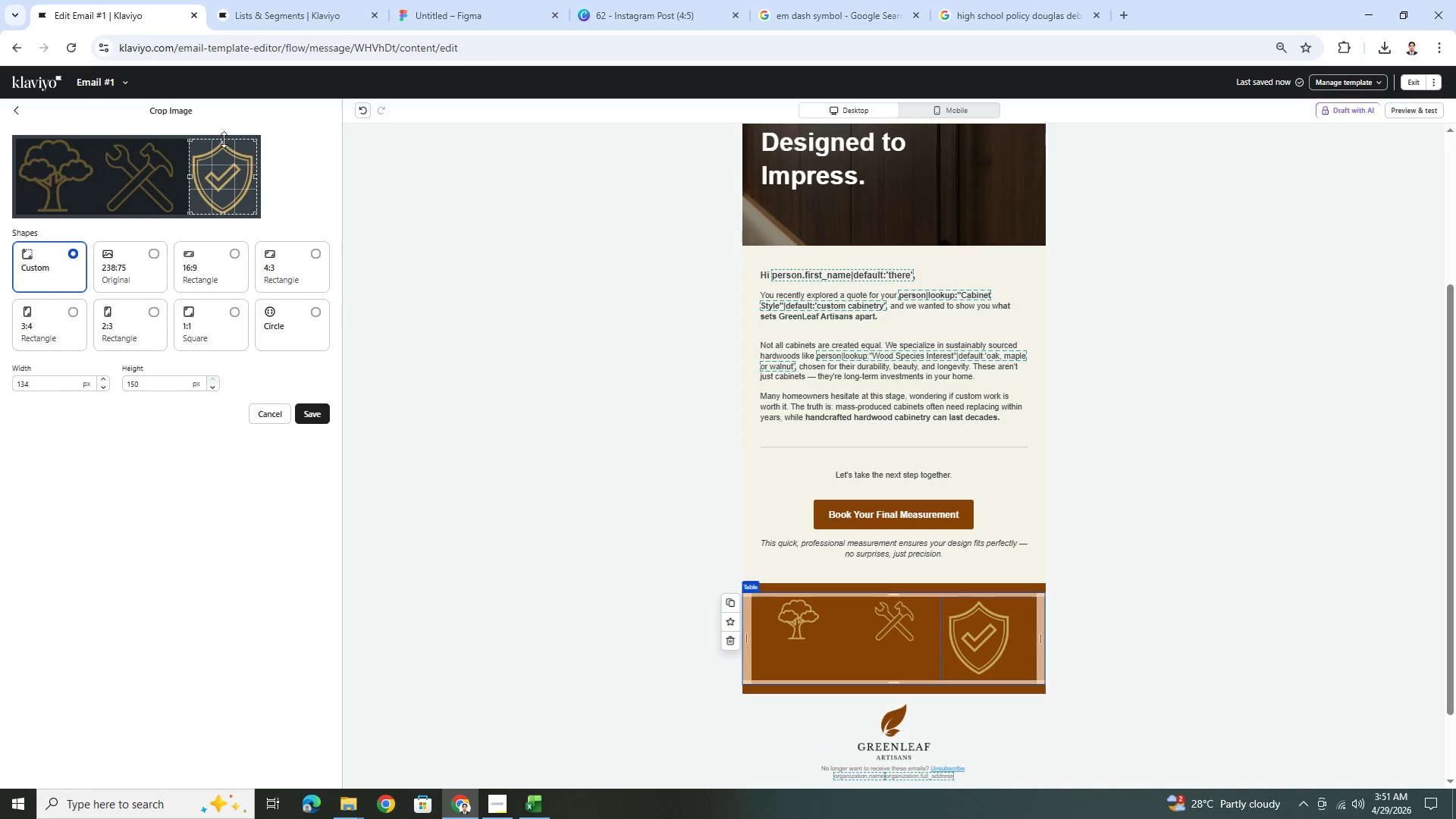 
left_click([322, 407])
 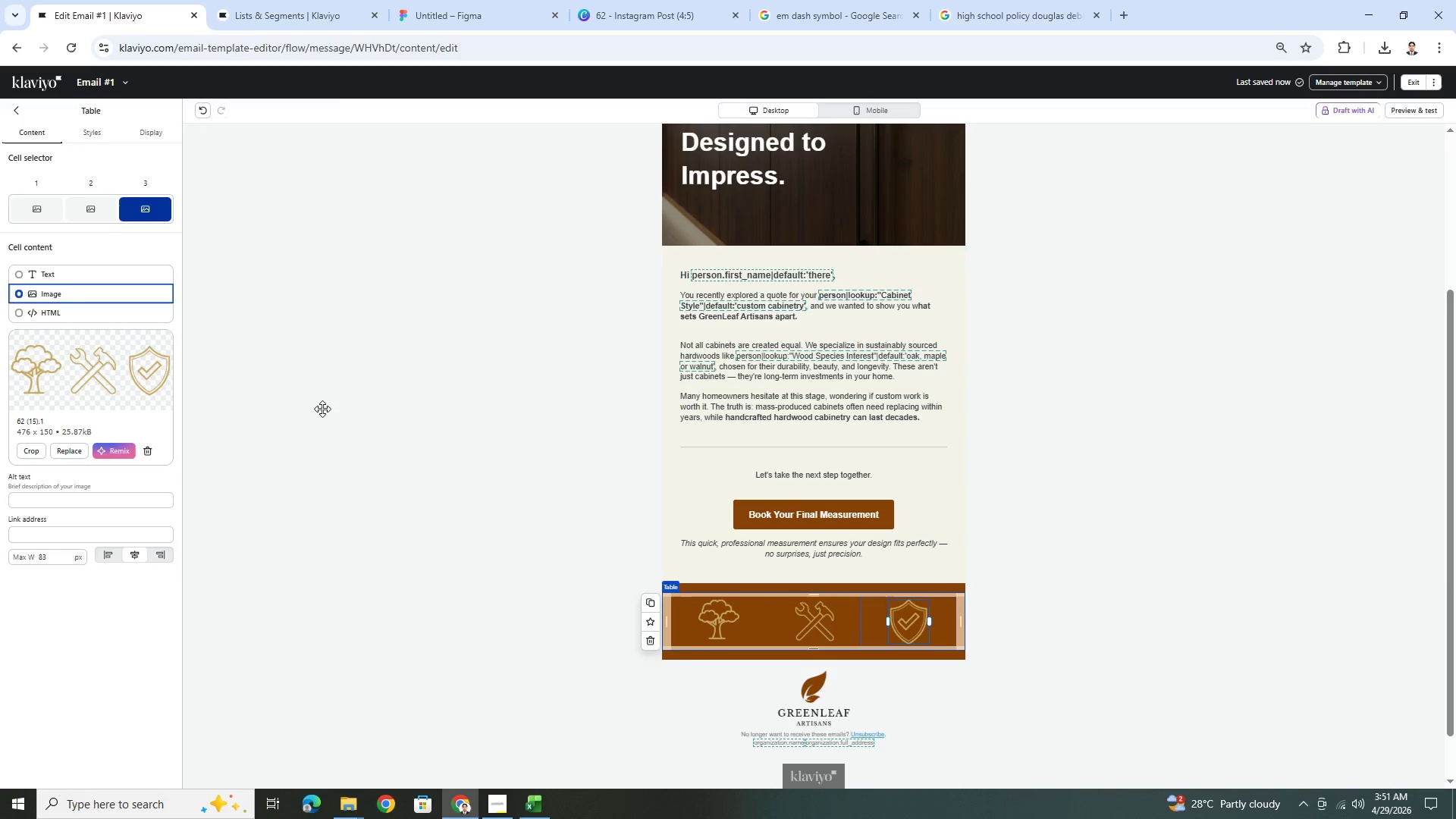 
left_click([1028, 695])
 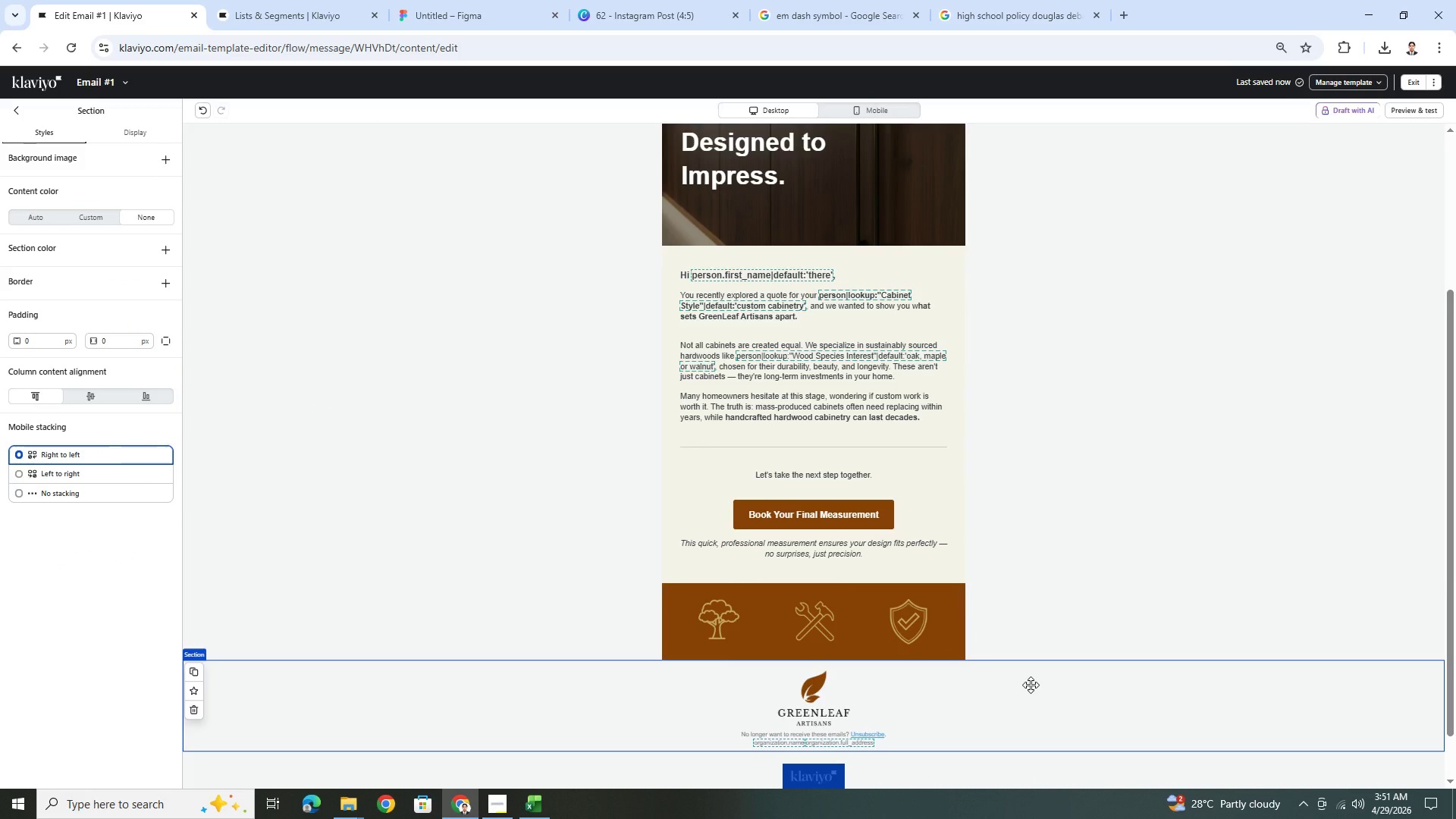 
scroll: coordinate [1025, 666], scroll_direction: down, amount: 1.0
 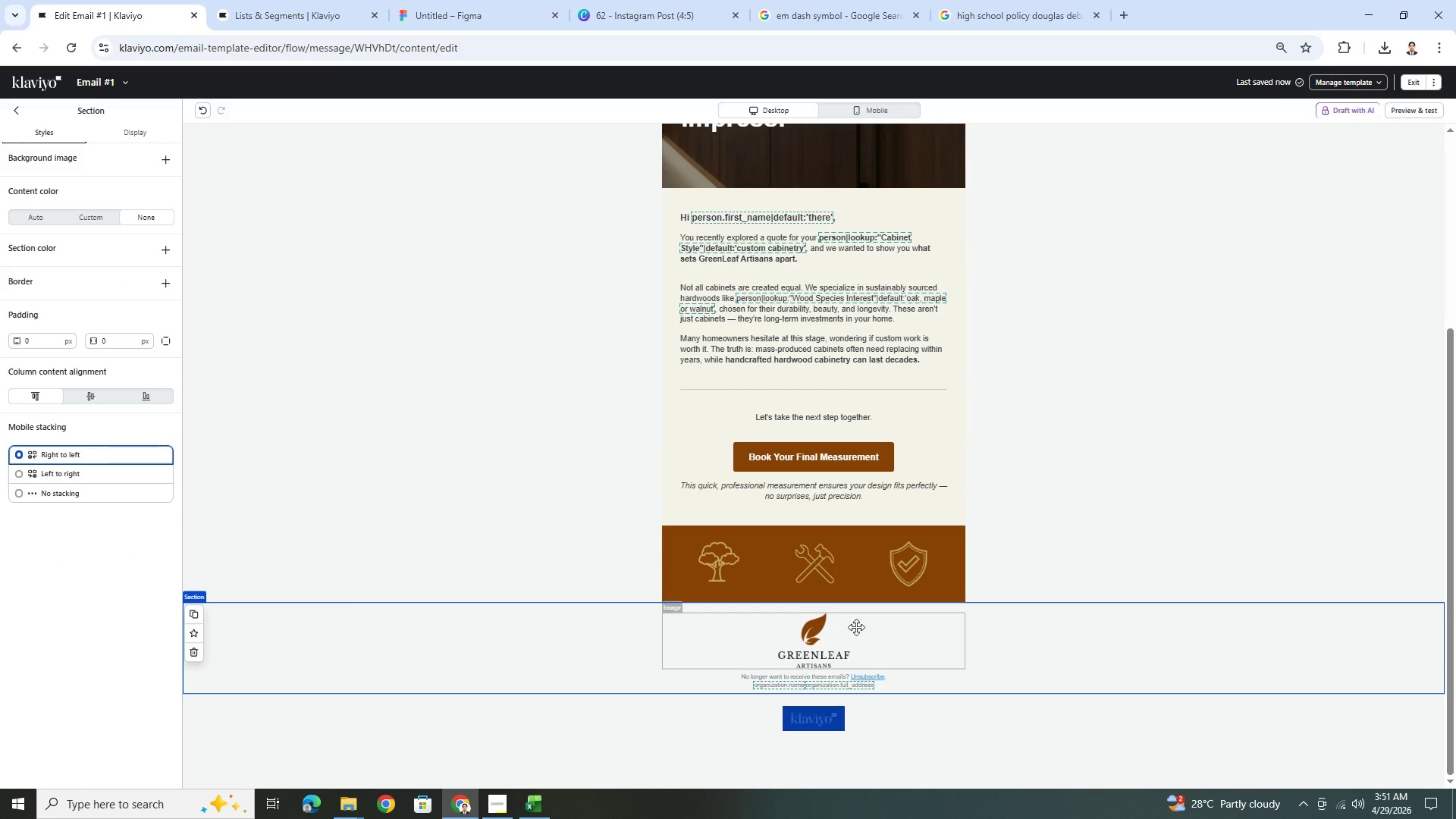 
left_click([707, 576])
 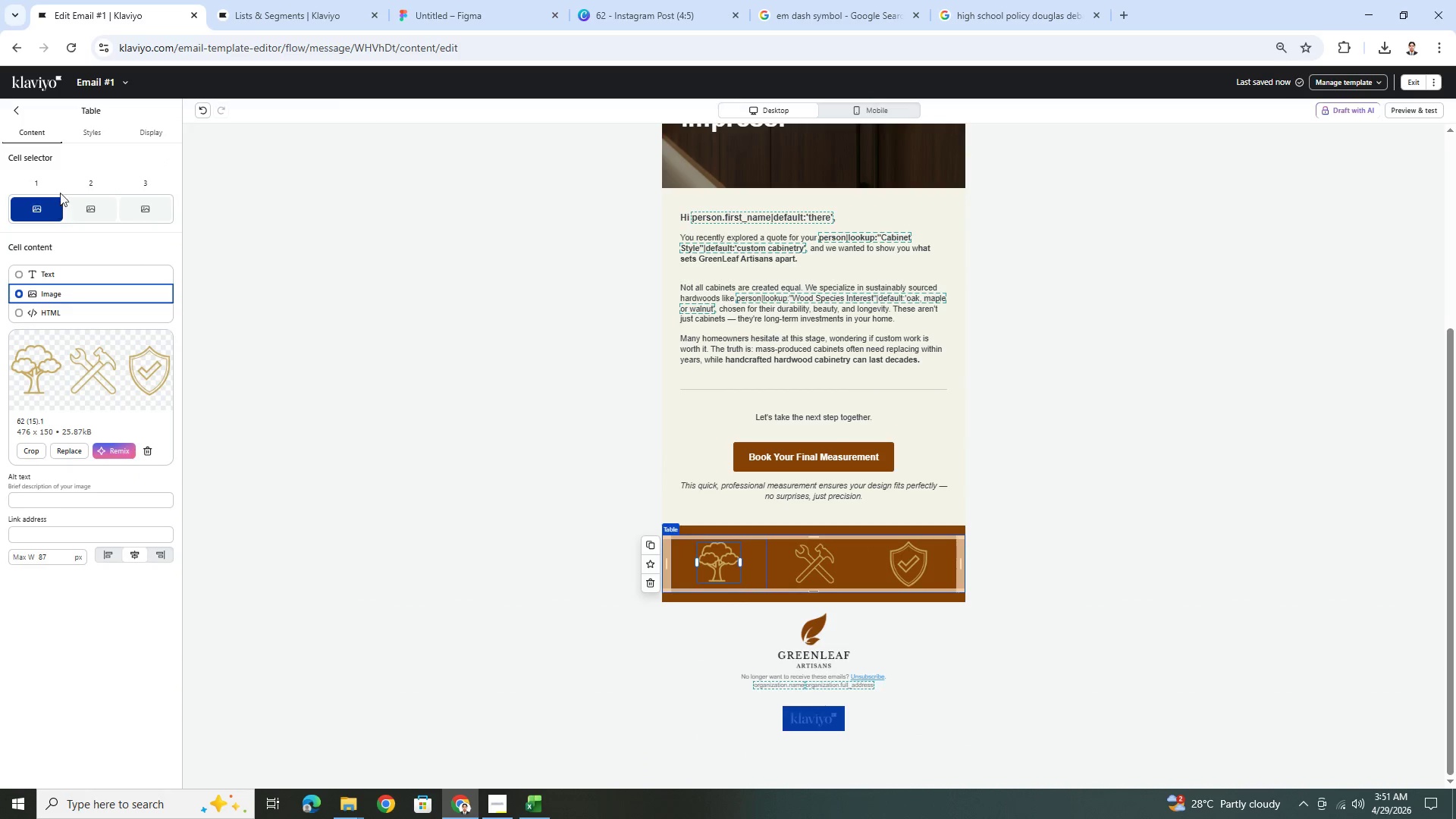 
left_click([85, 138])
 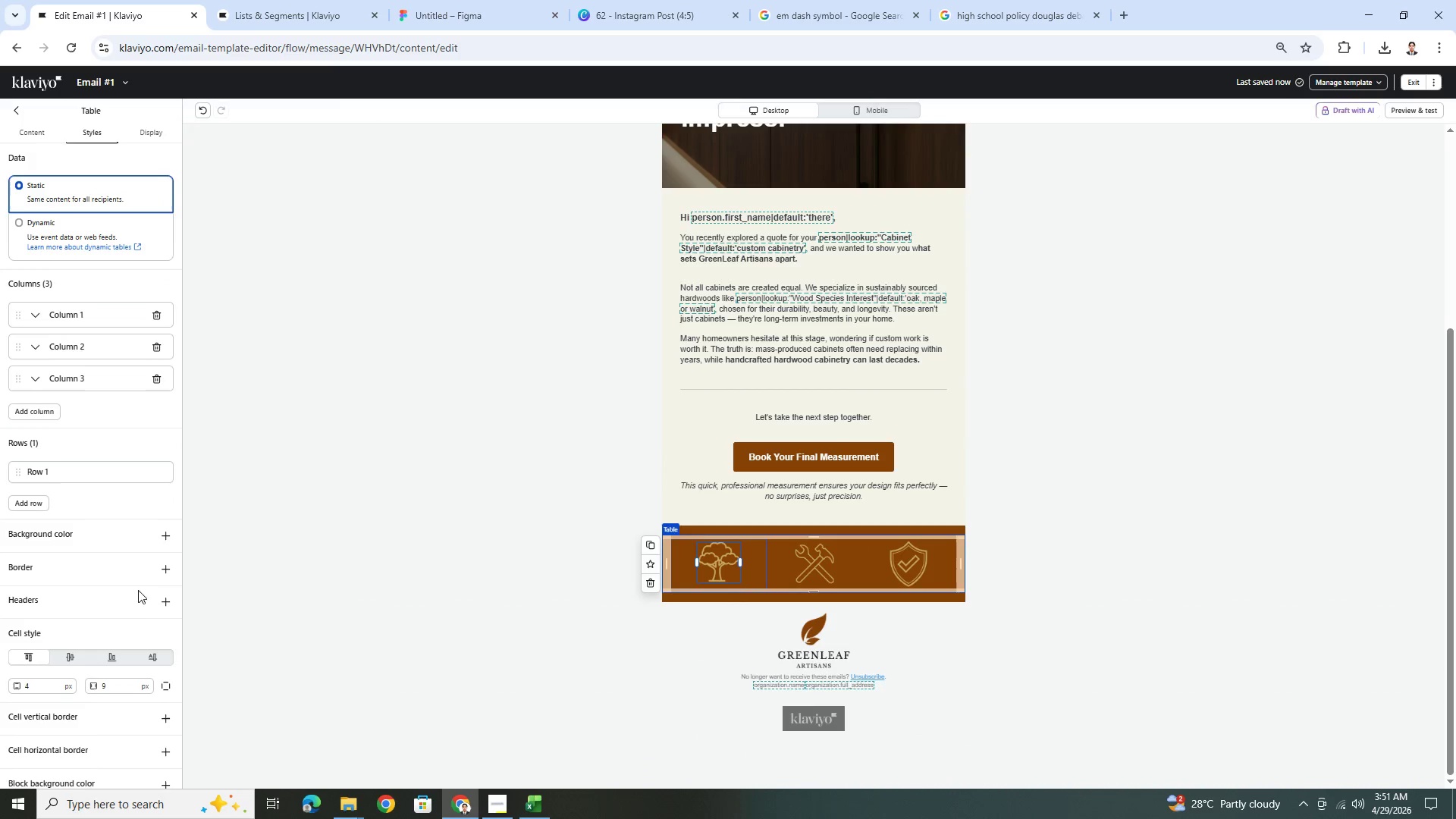 
scroll: coordinate [135, 623], scroll_direction: down, amount: 5.0
 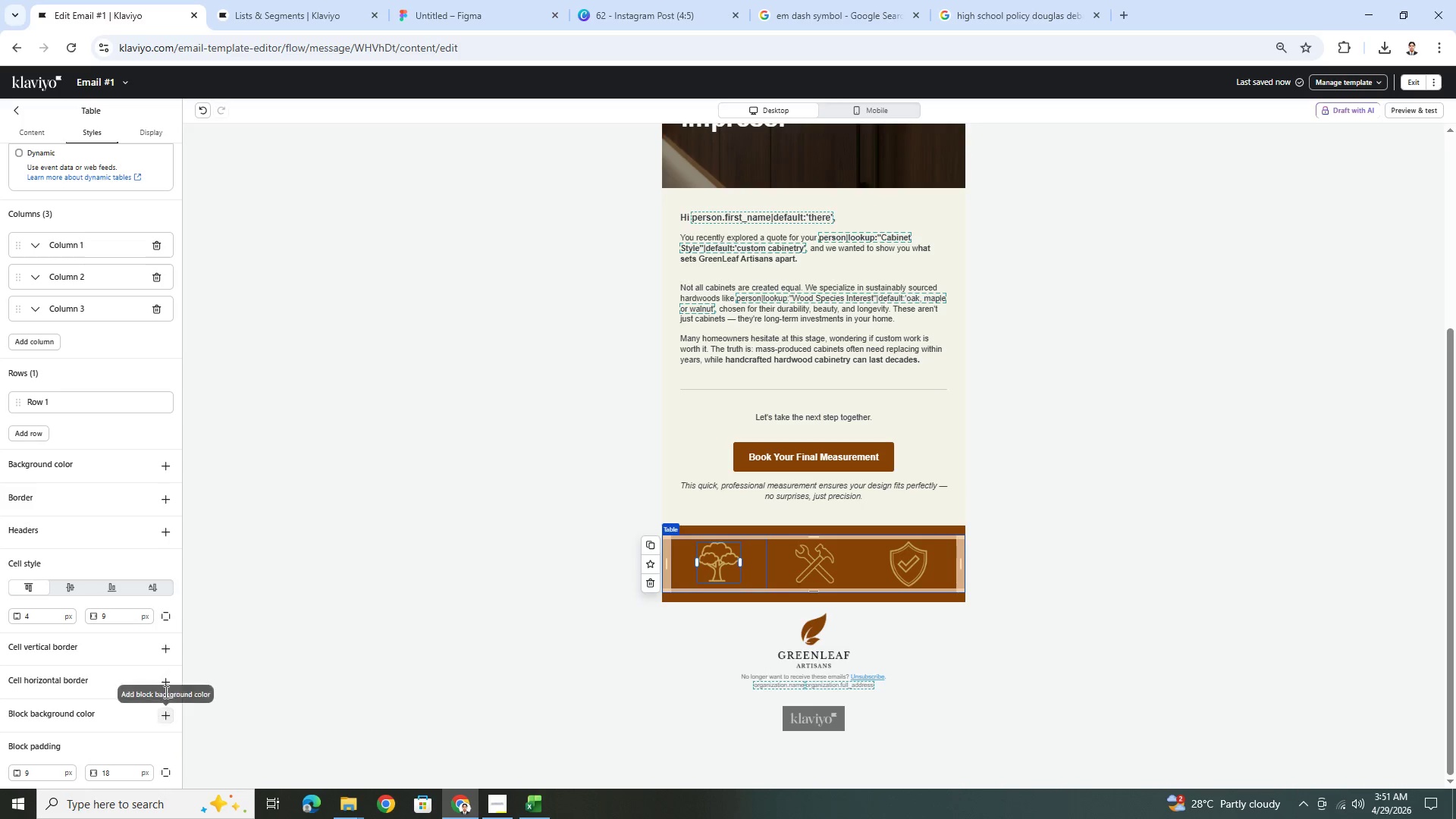 
left_click([170, 649])
 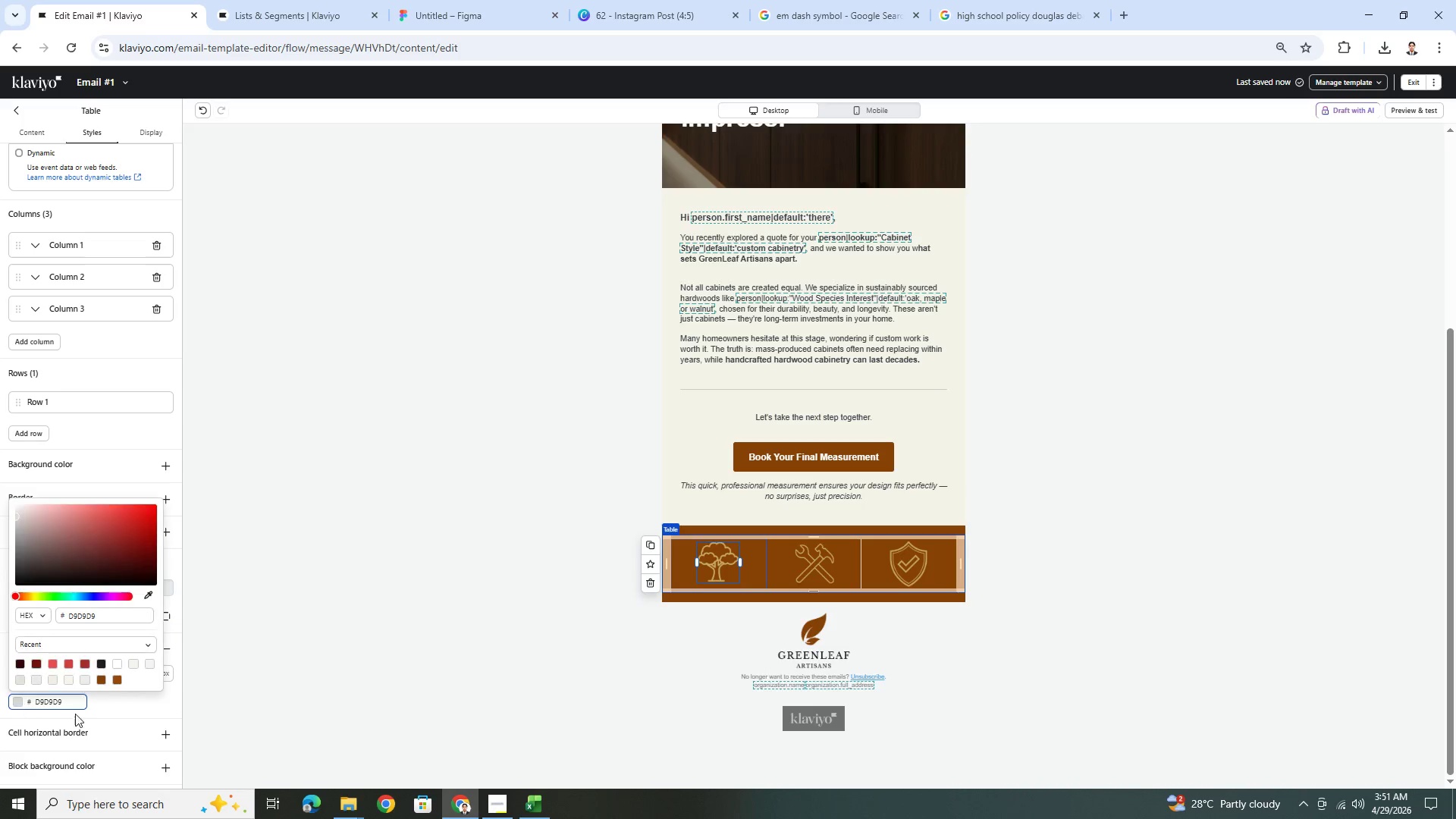 
left_click([149, 595])
 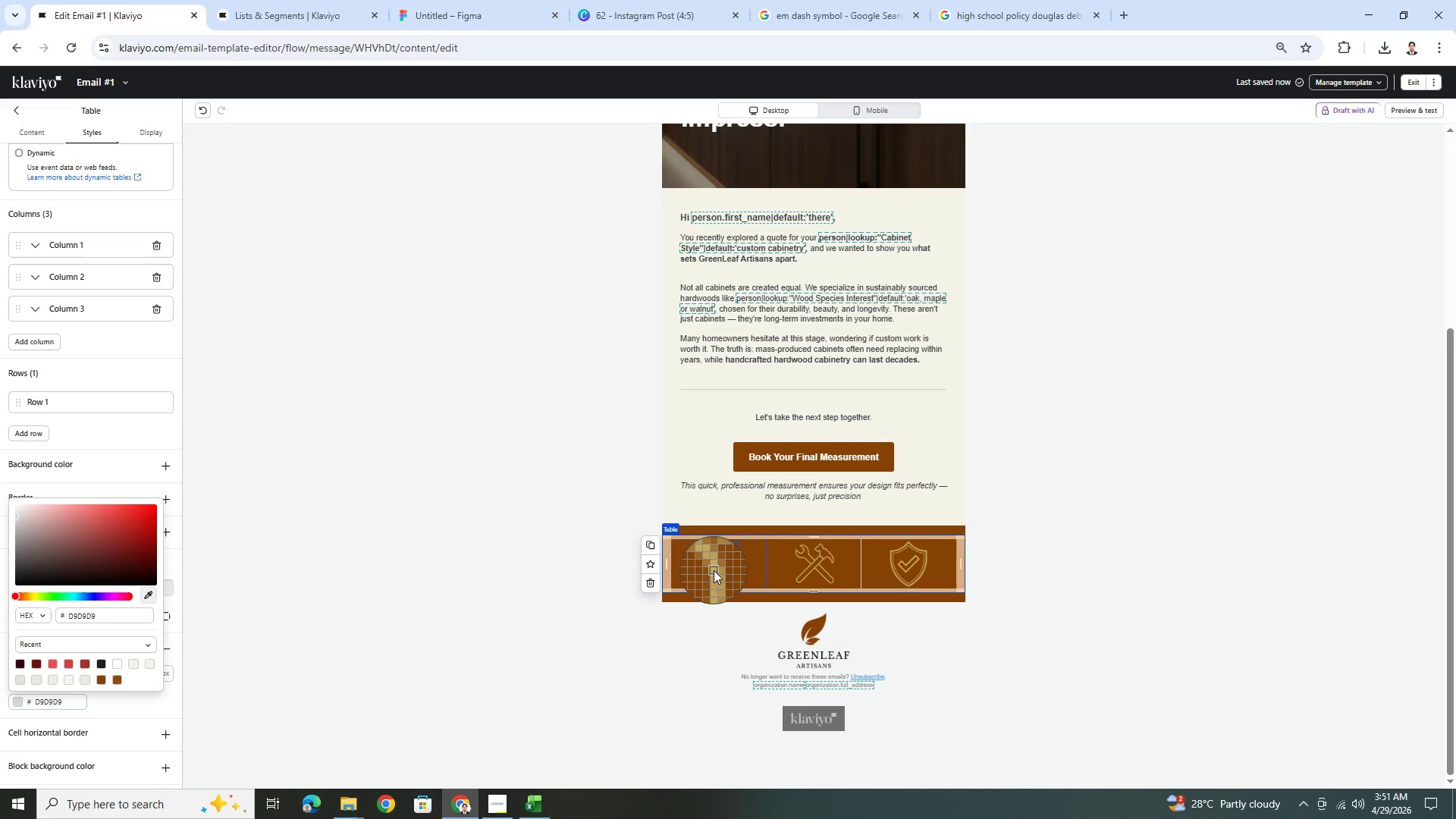 
left_click([714, 570])
 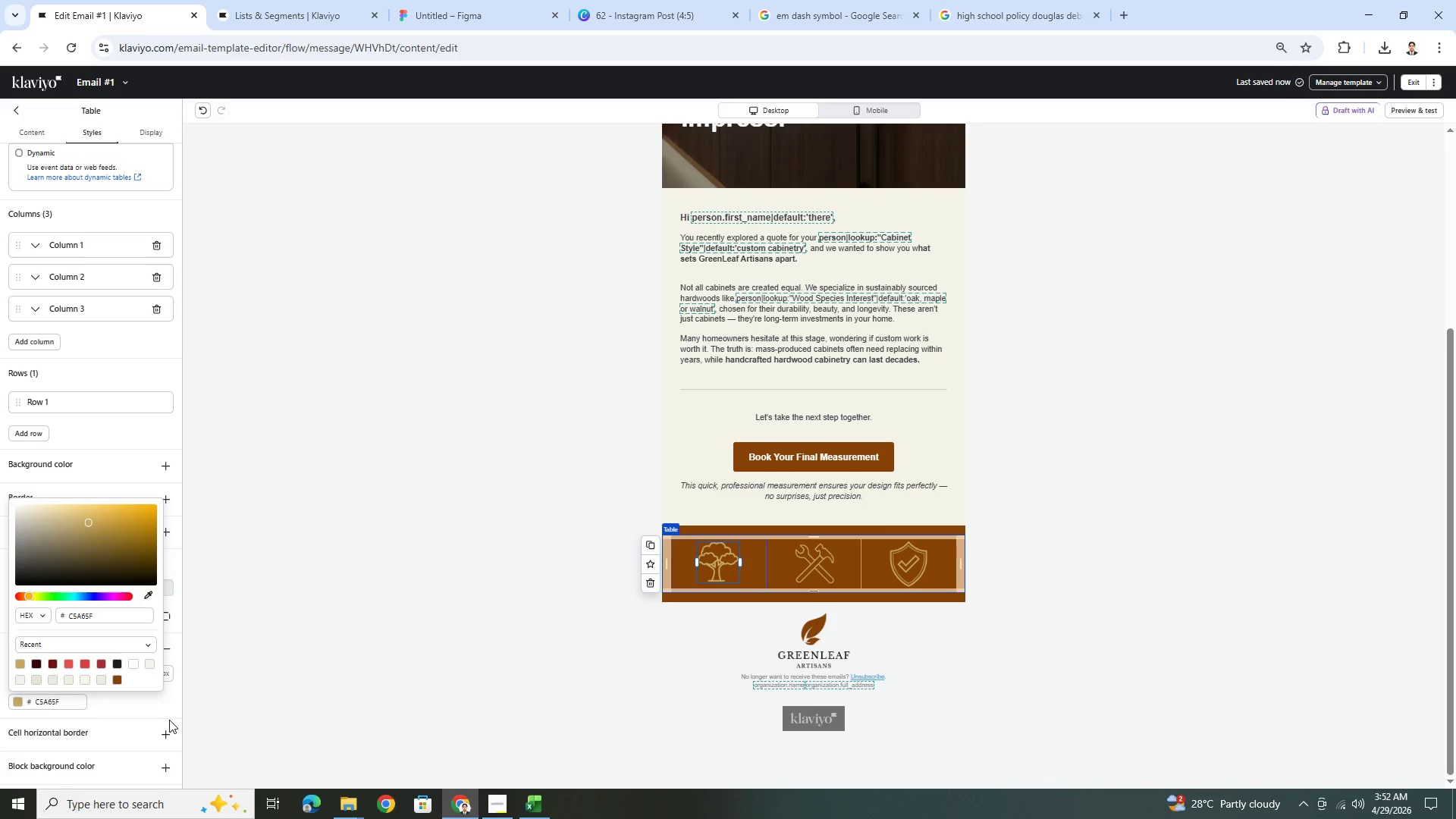 
left_click([169, 720])
 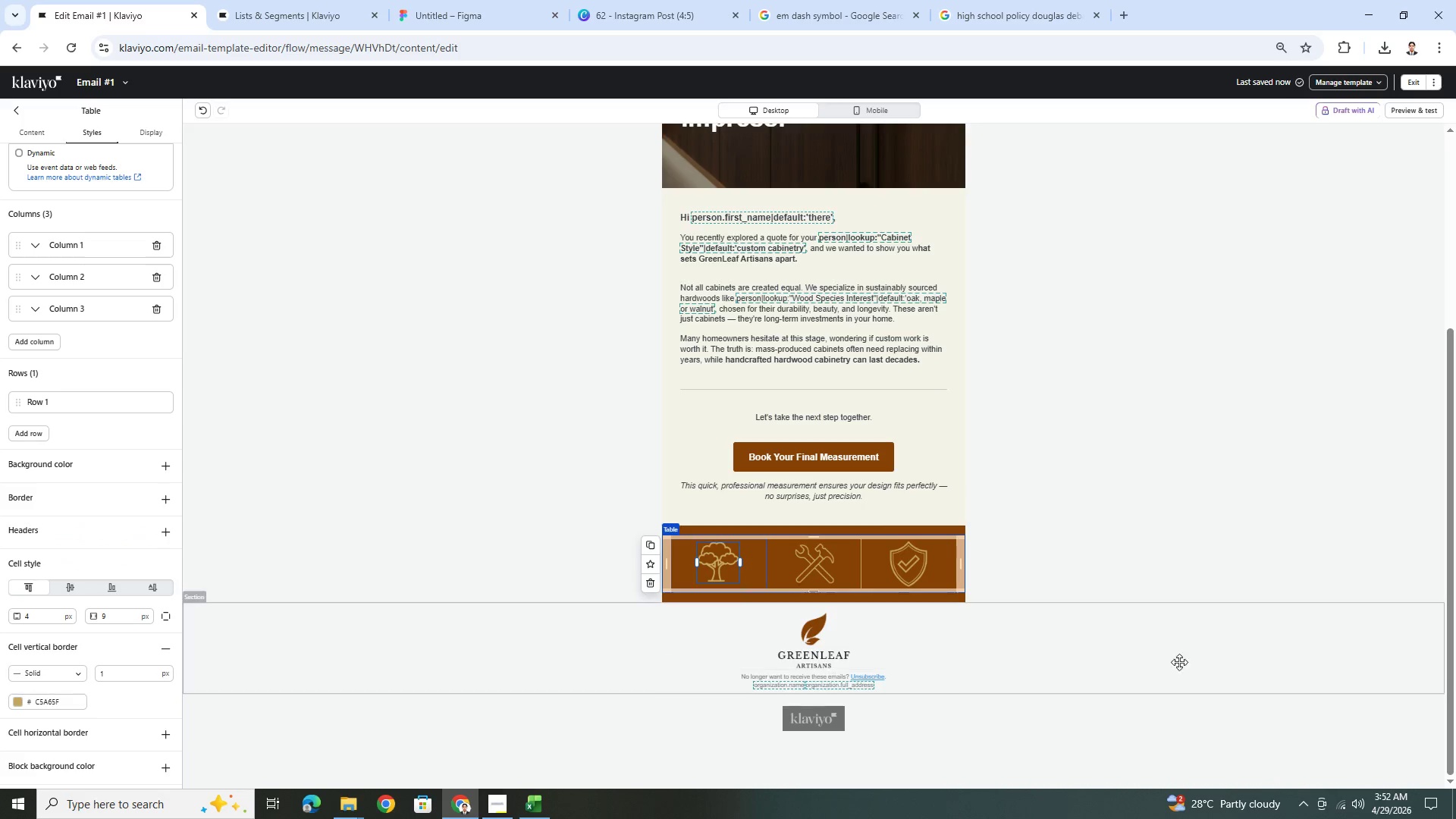 
left_click([1200, 655])
 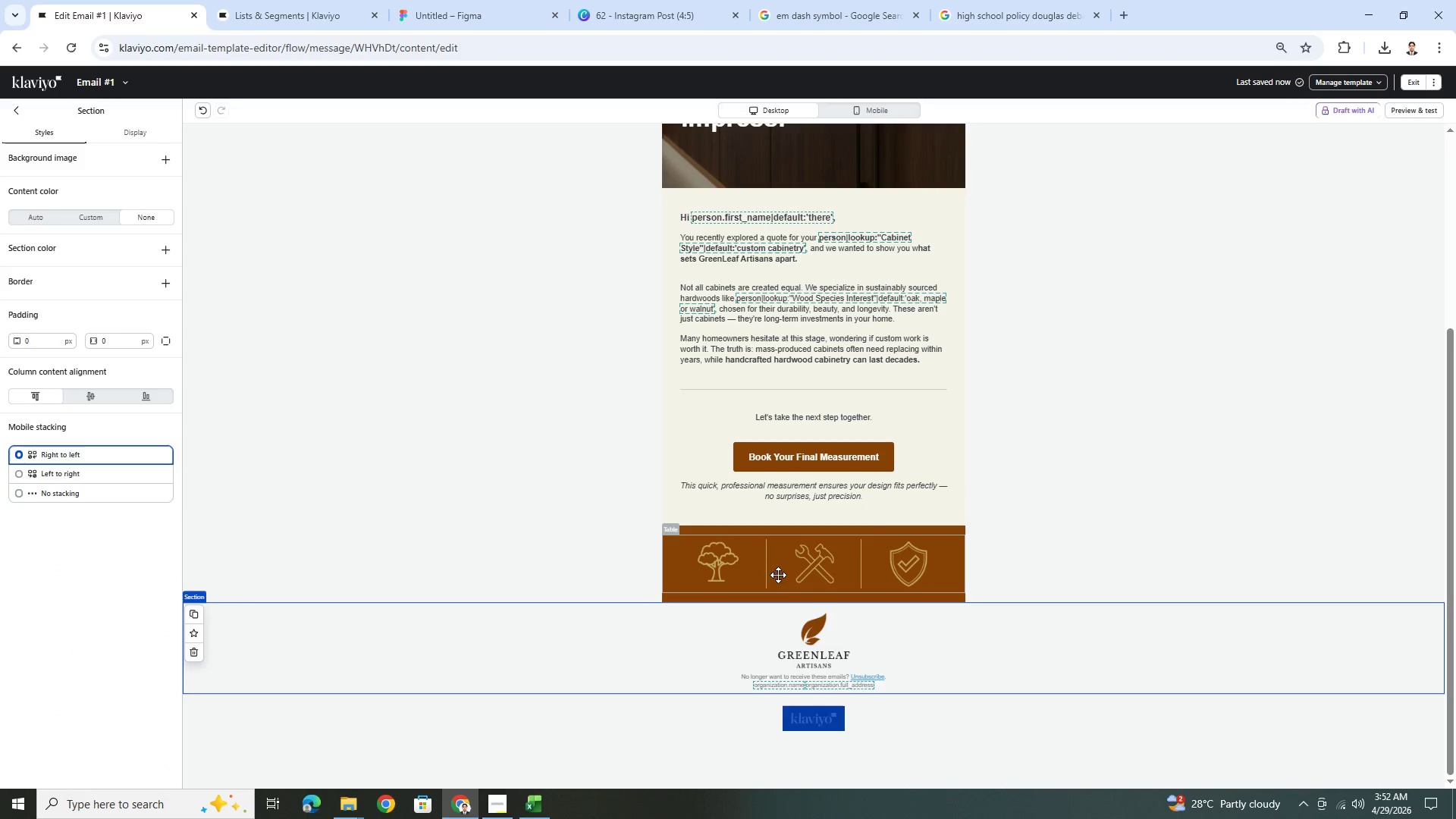 
left_click([759, 569])
 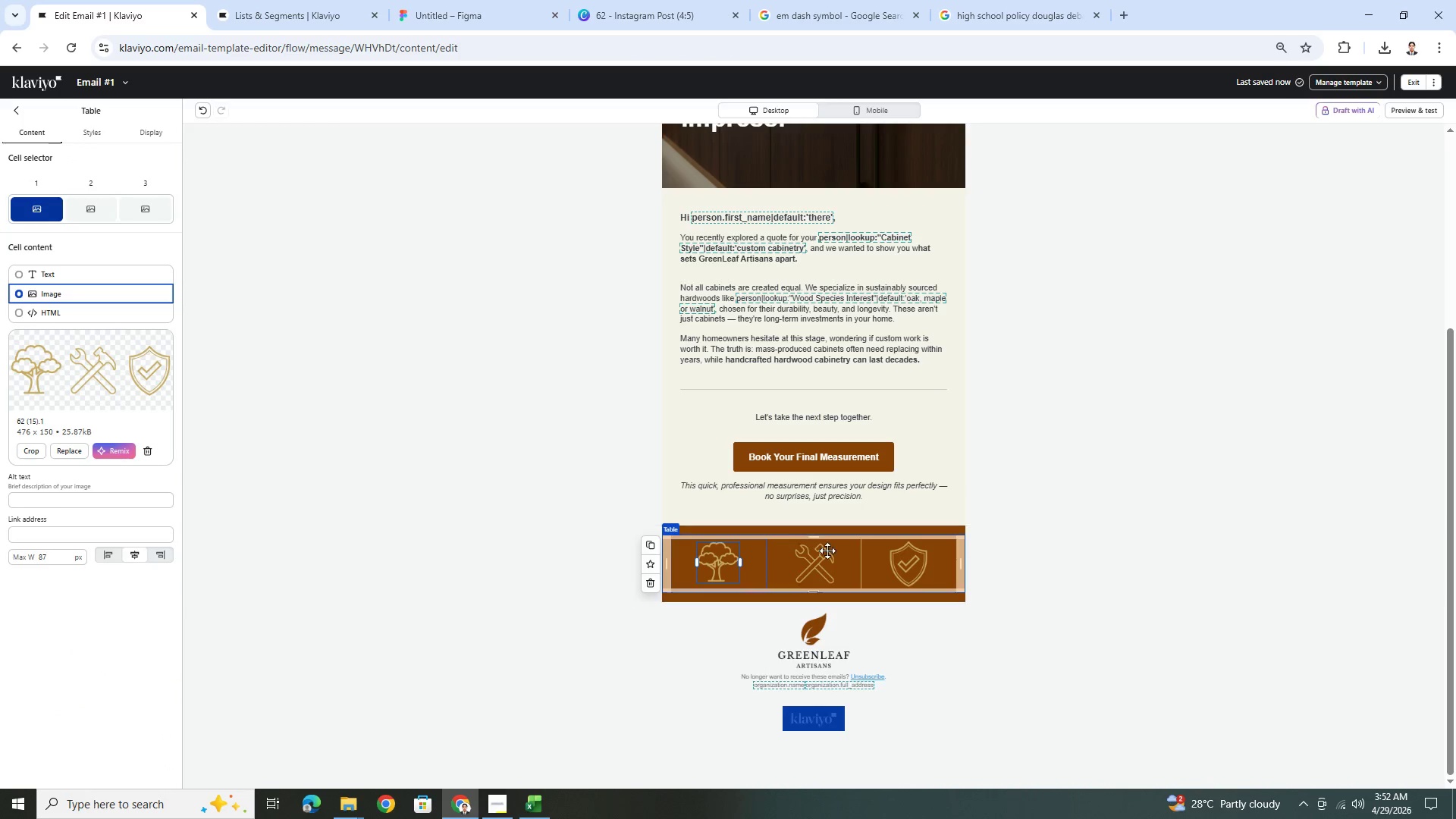 
left_click([765, 558])
 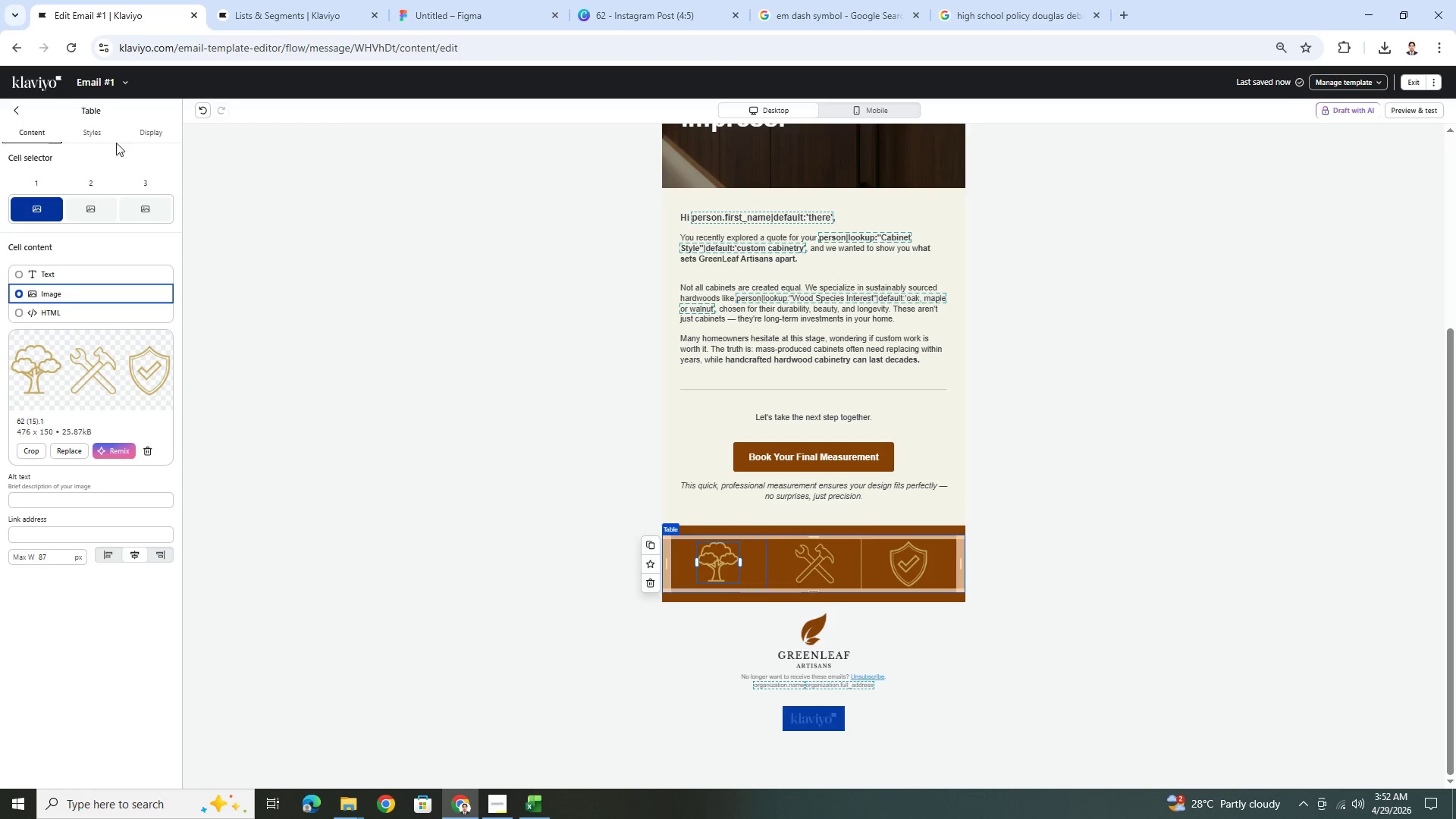 
left_click([108, 136])
 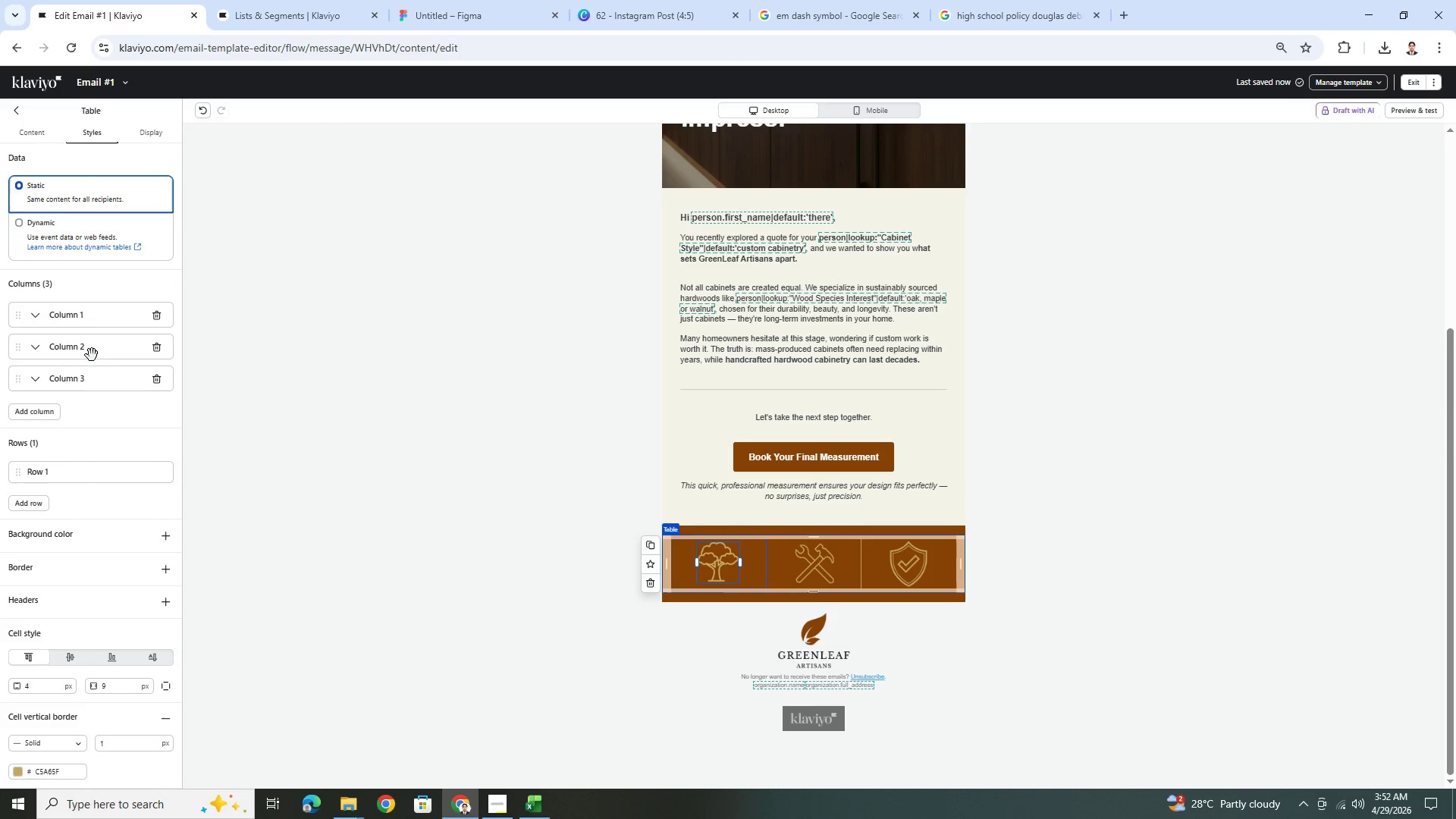 
scroll: coordinate [115, 647], scroll_direction: down, amount: 3.0
 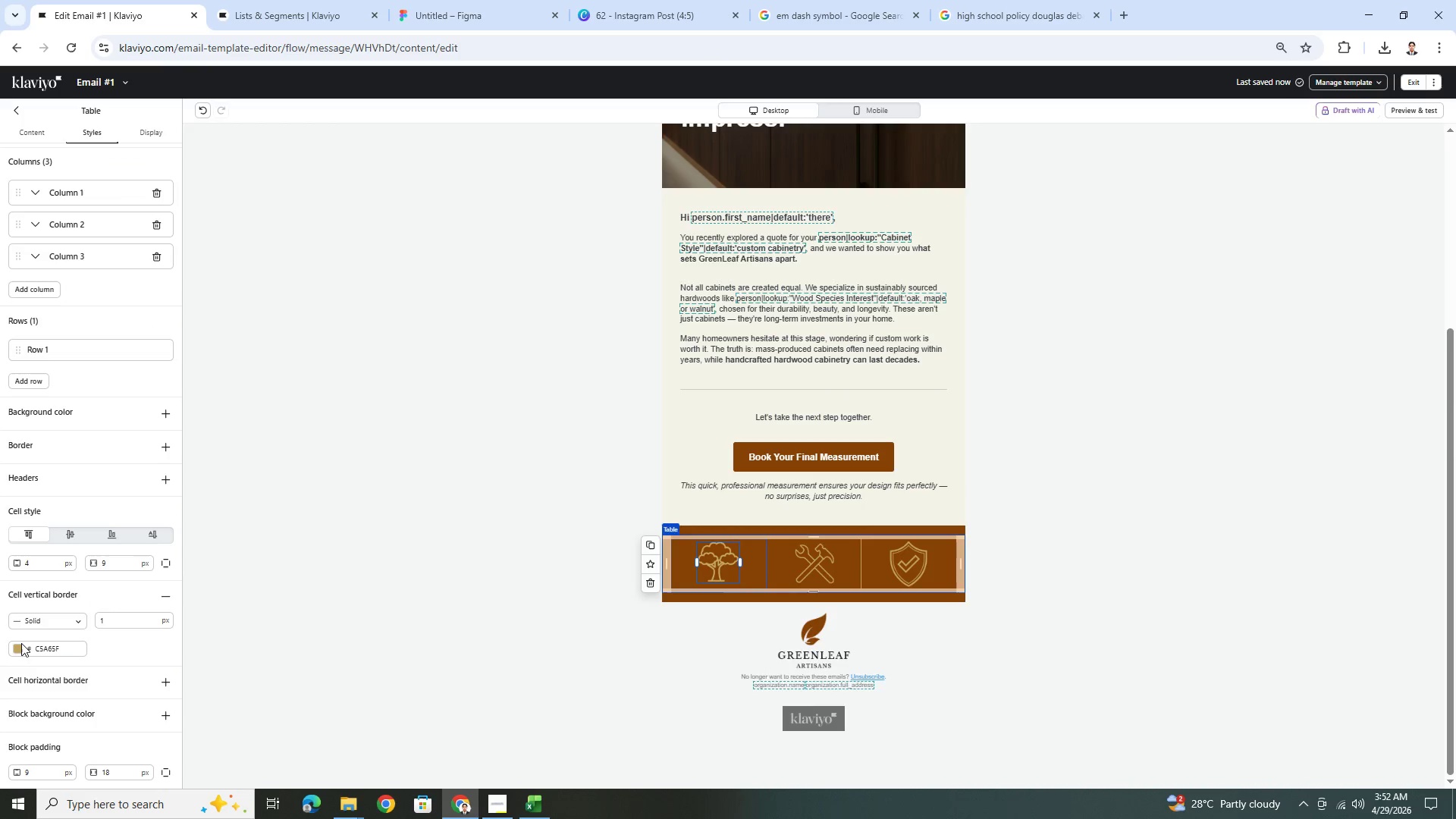 
left_click([20, 646])
 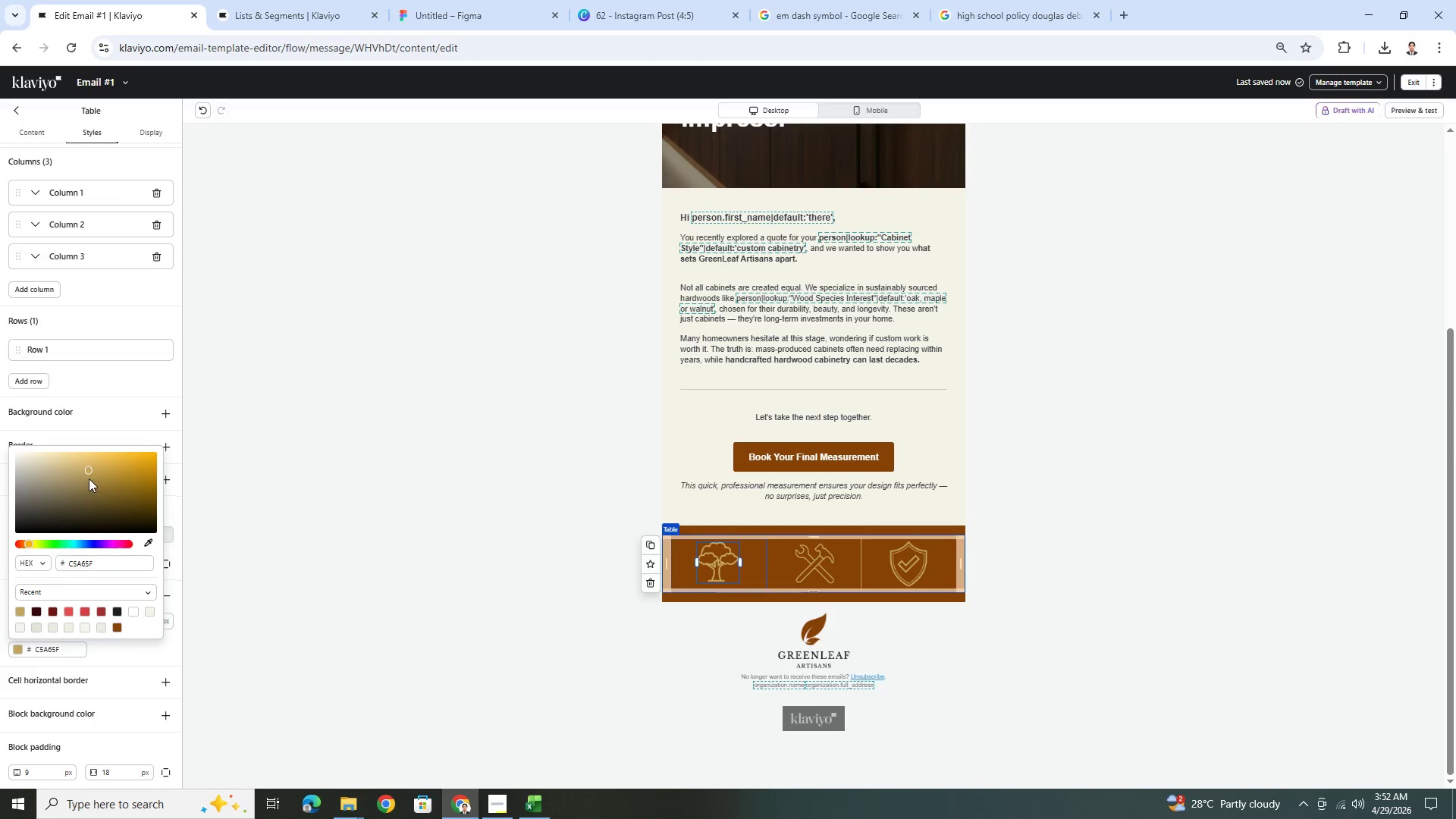 
left_click([88, 478])
 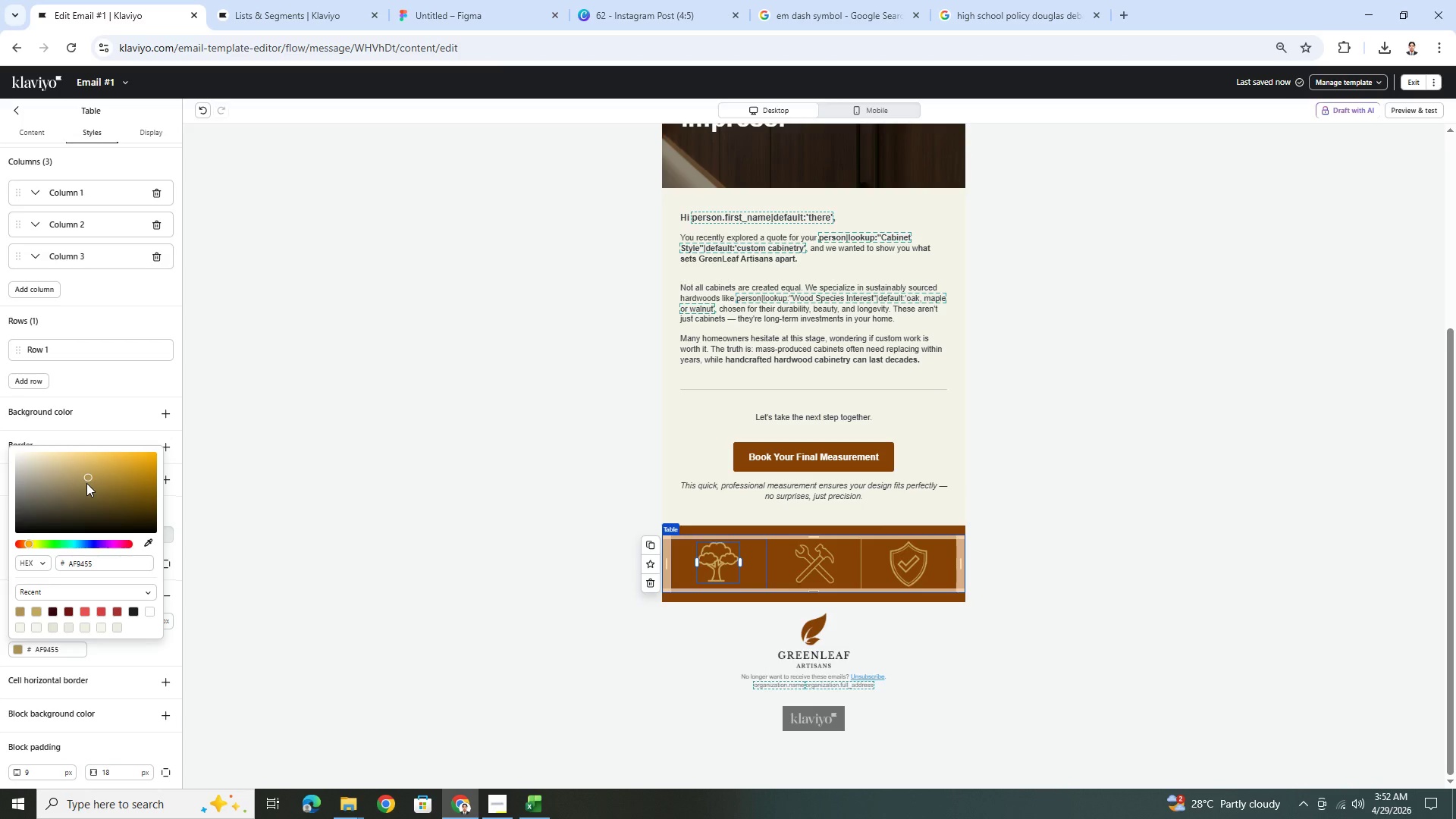 
left_click([86, 486])
 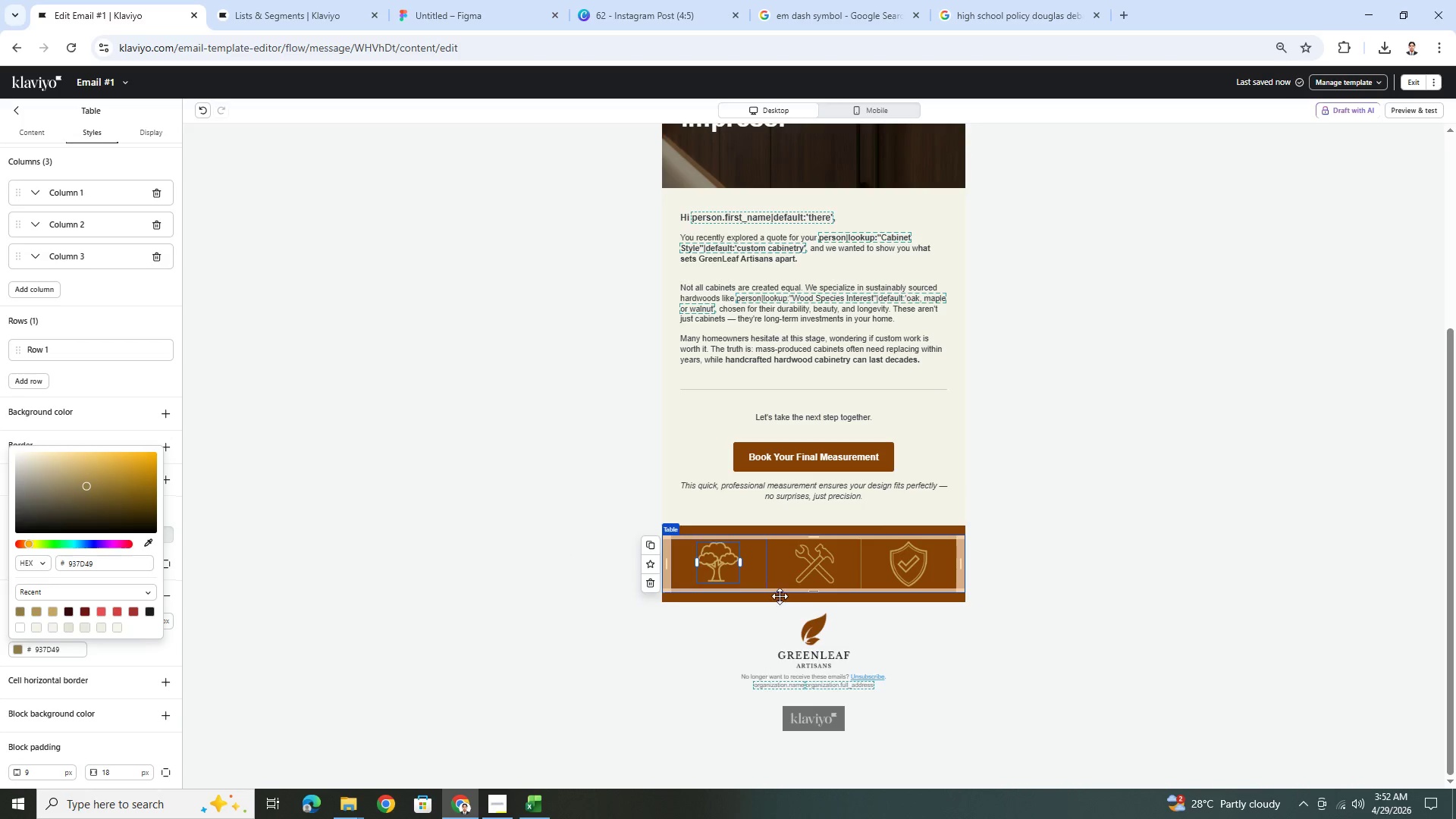 
left_click([1034, 656])
 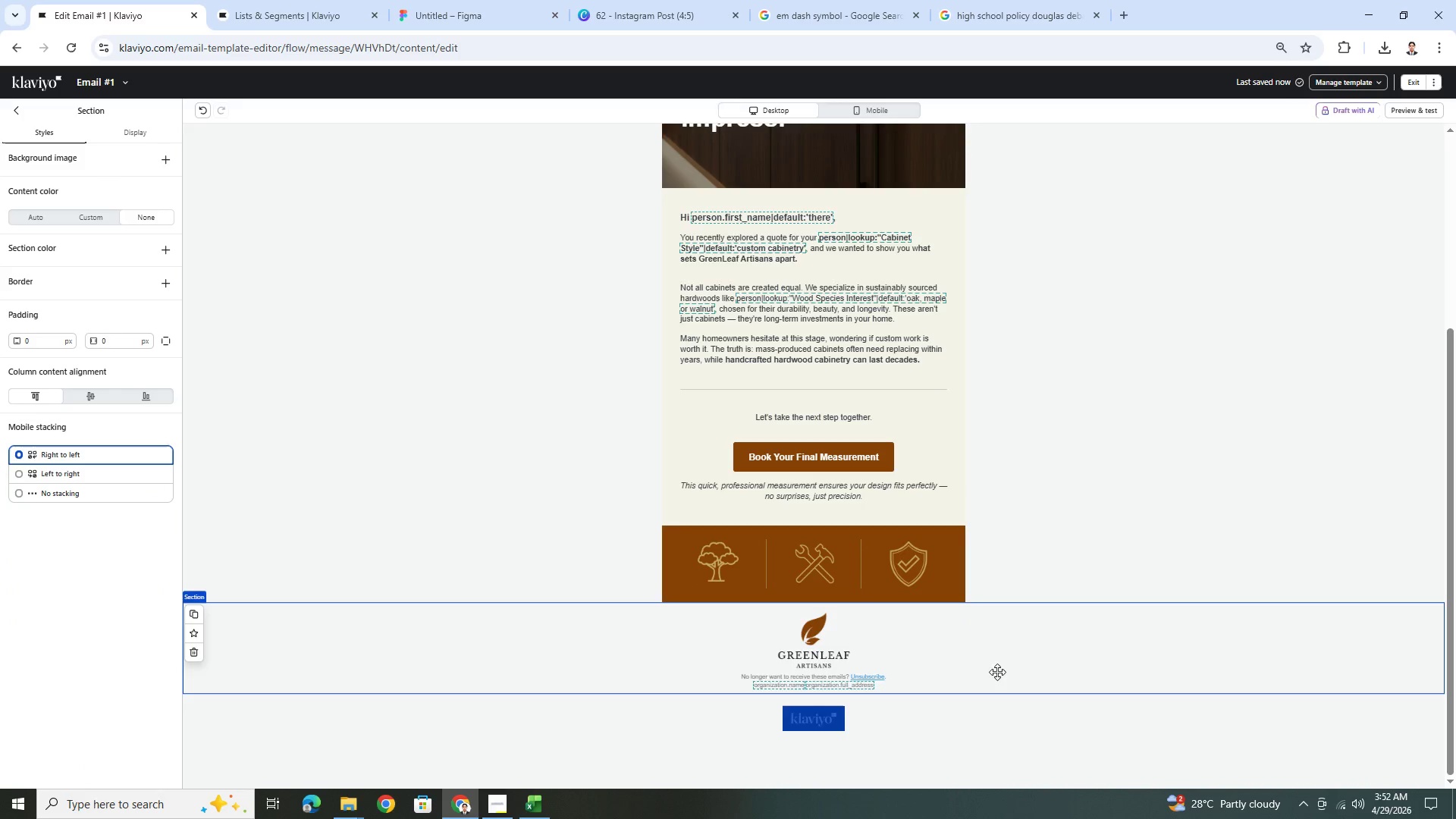 
scroll: coordinate [1081, 623], scroll_direction: up, amount: 2.0
 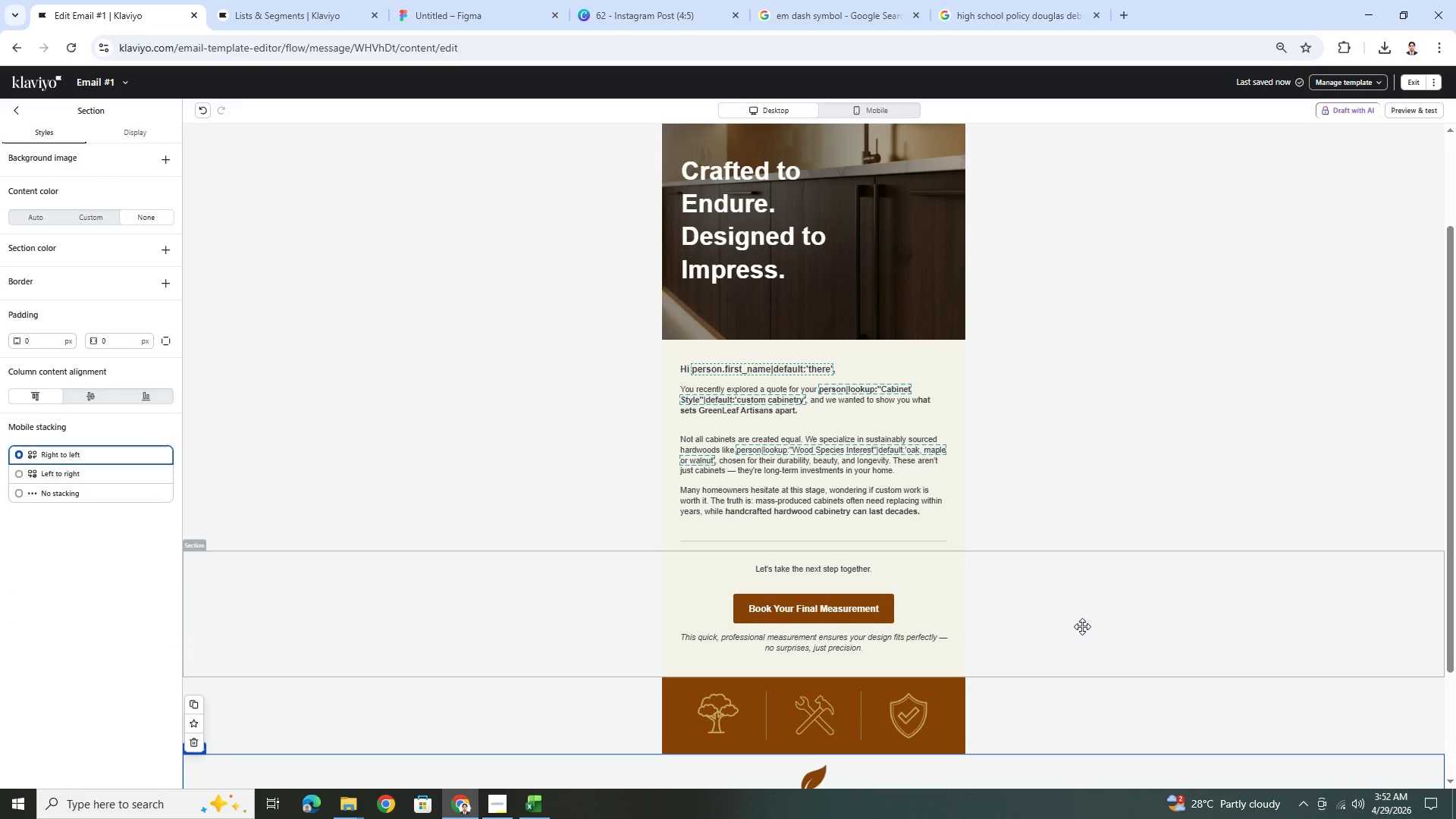 
scroll: coordinate [1082, 626], scroll_direction: down, amount: 2.0
 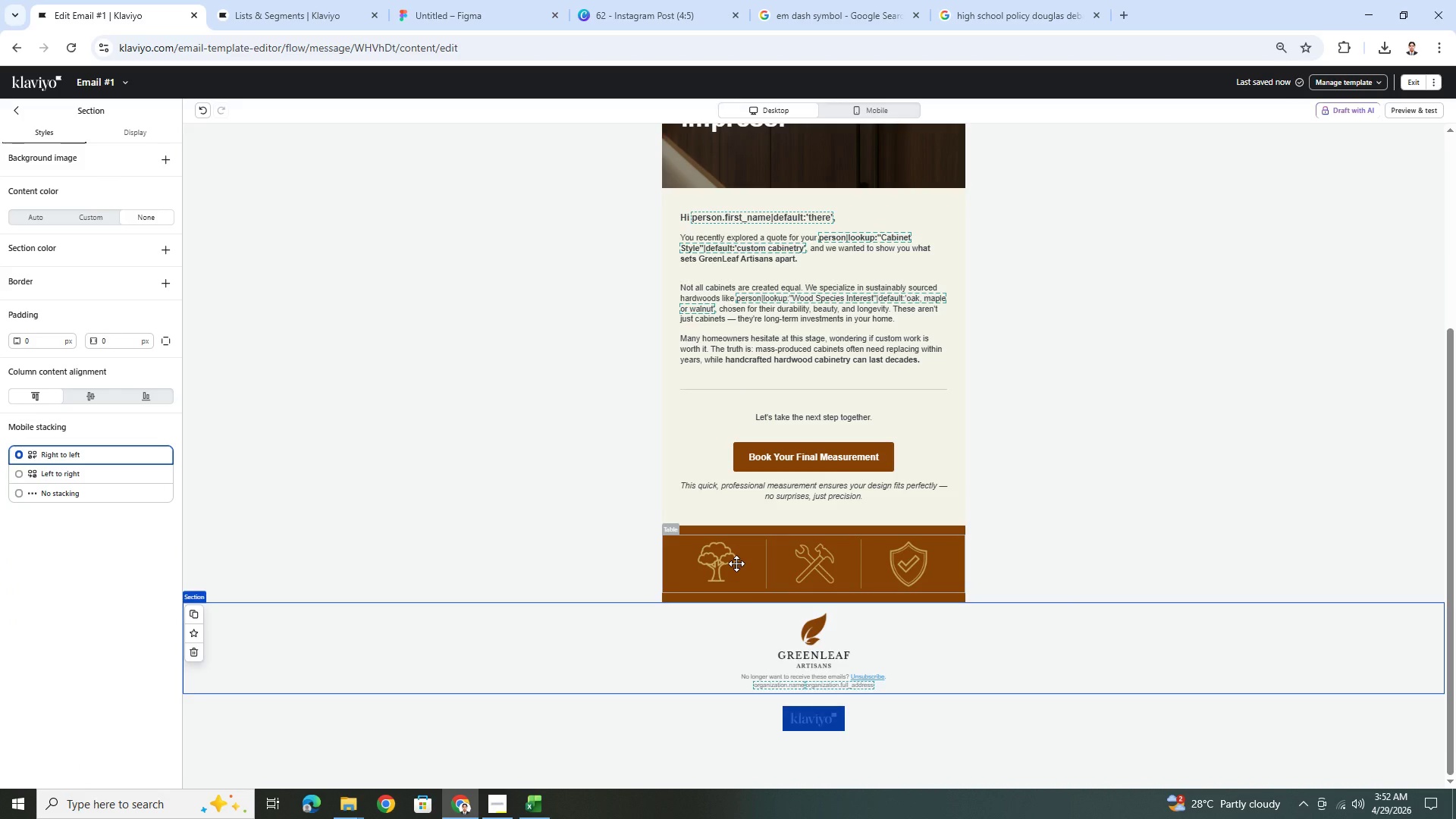 
left_click([736, 563])
 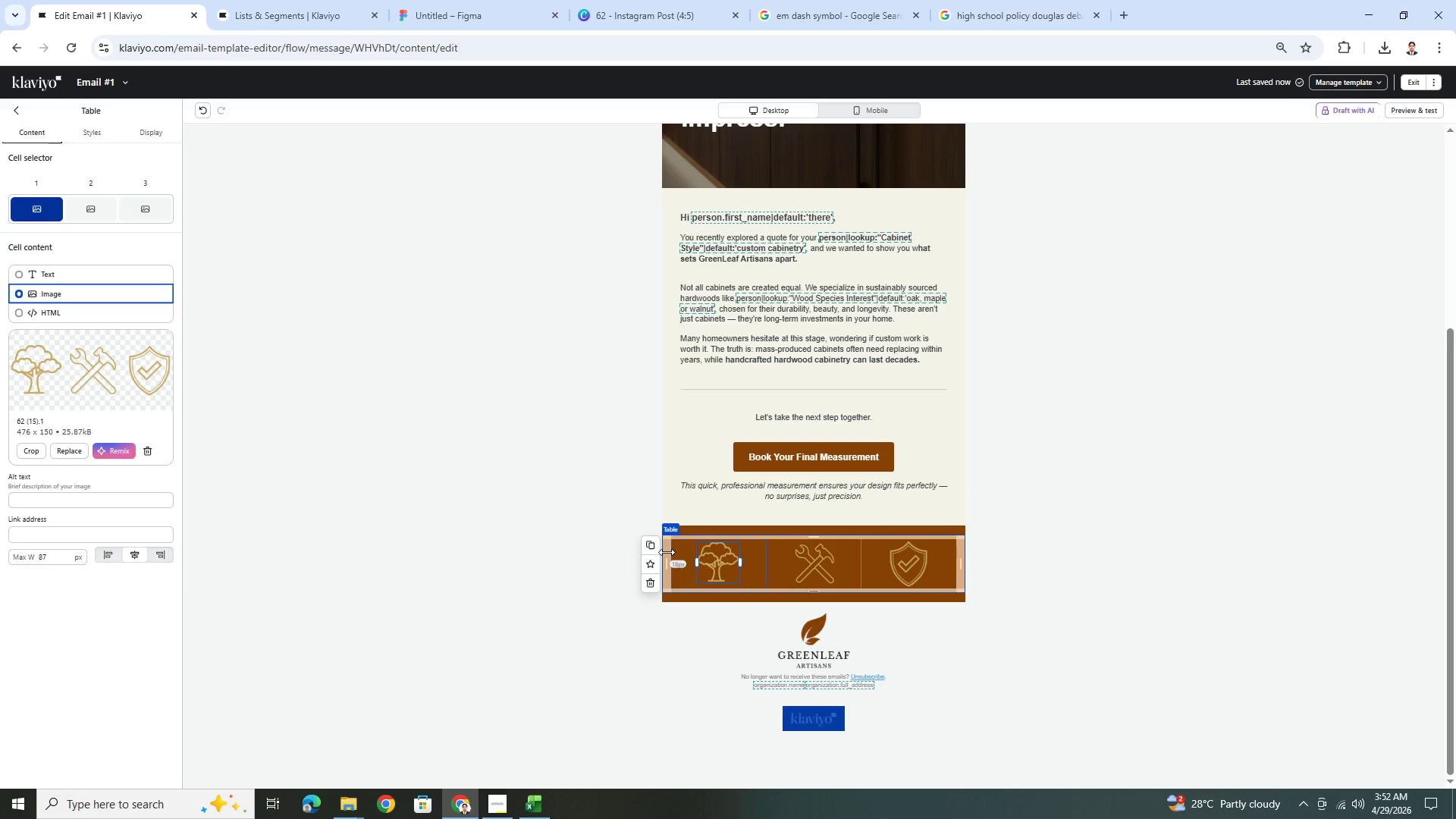 
wait(11.42)
 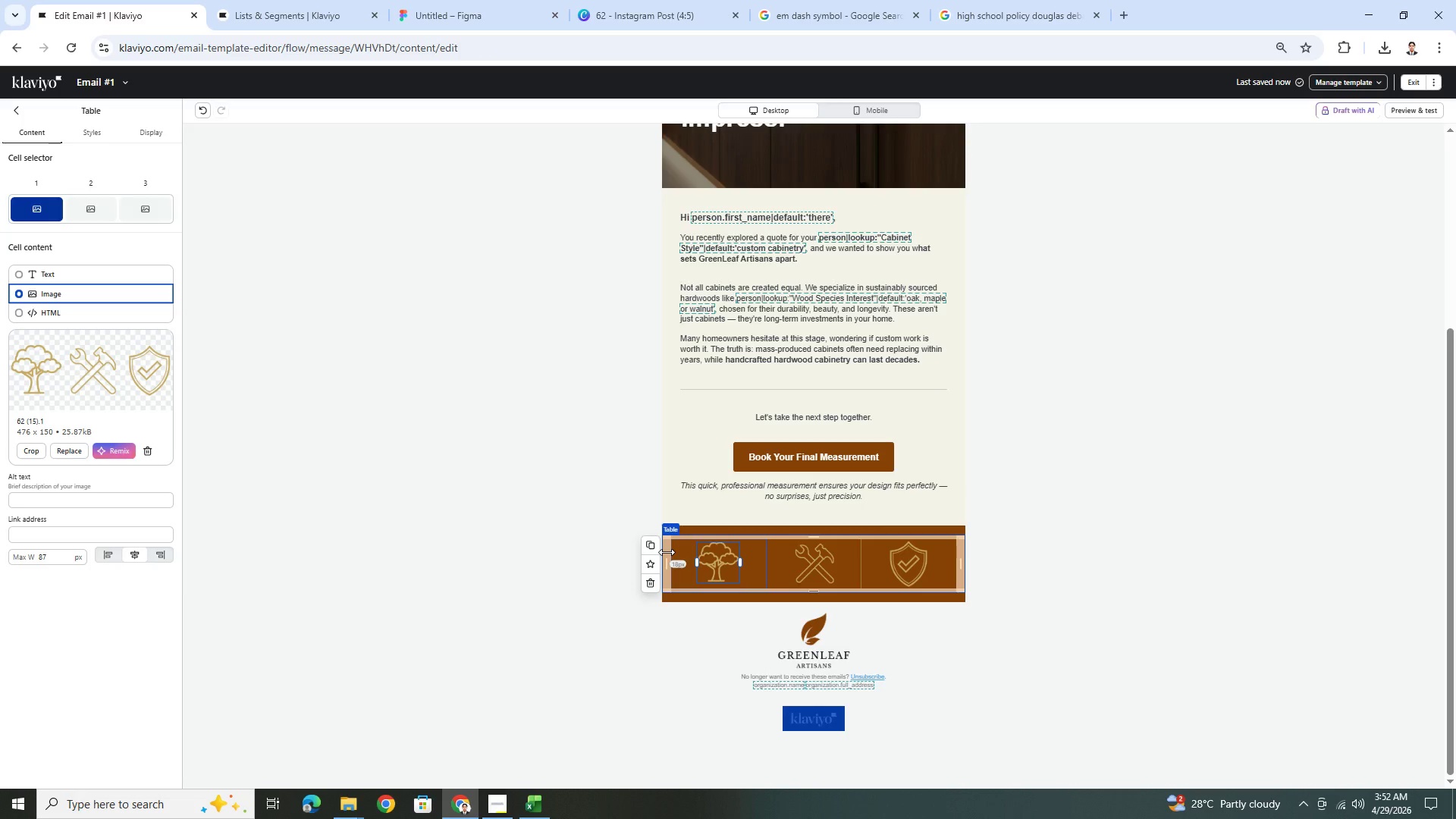 
left_click([651, 549])
 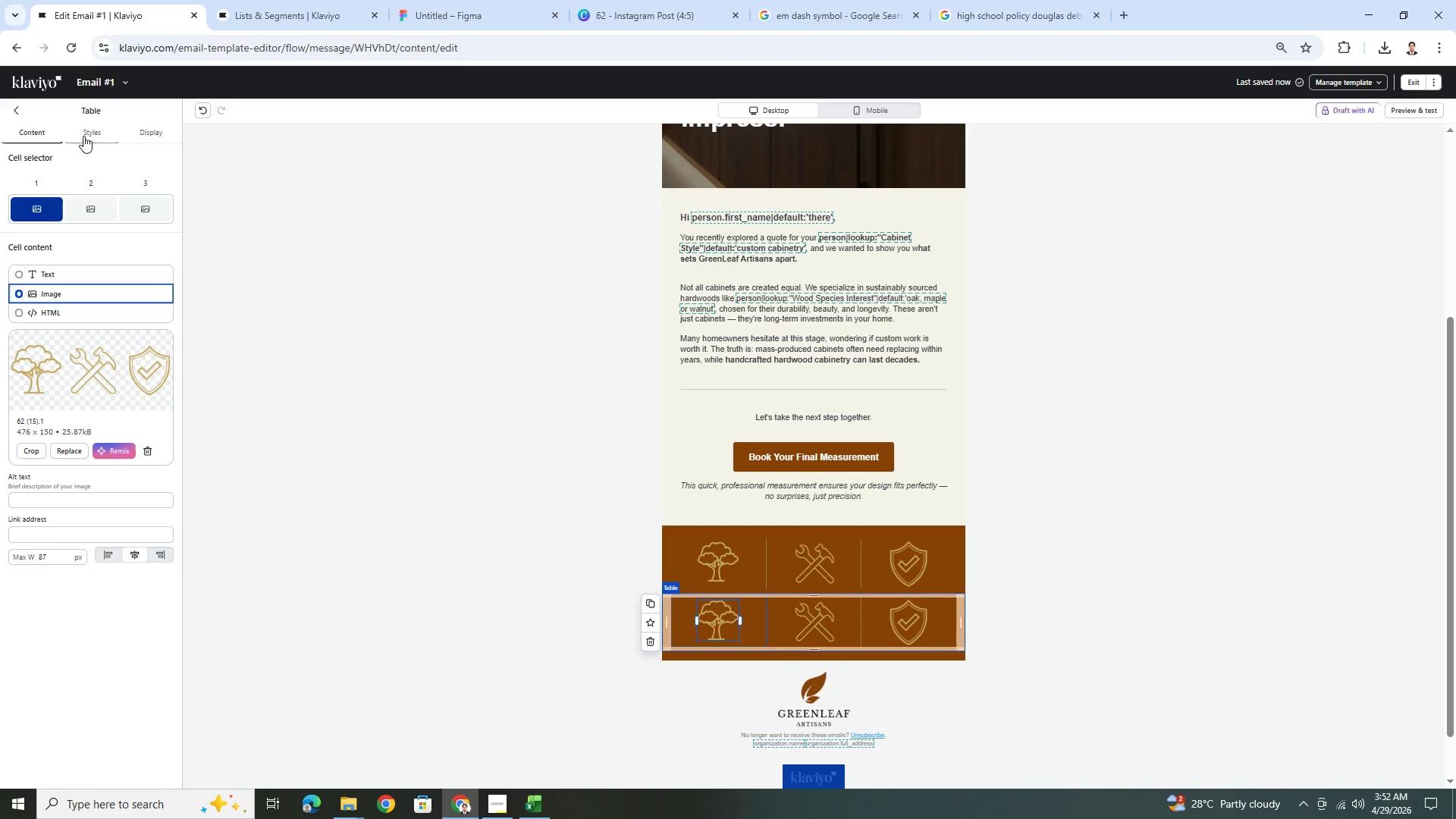 
wait(7.12)
 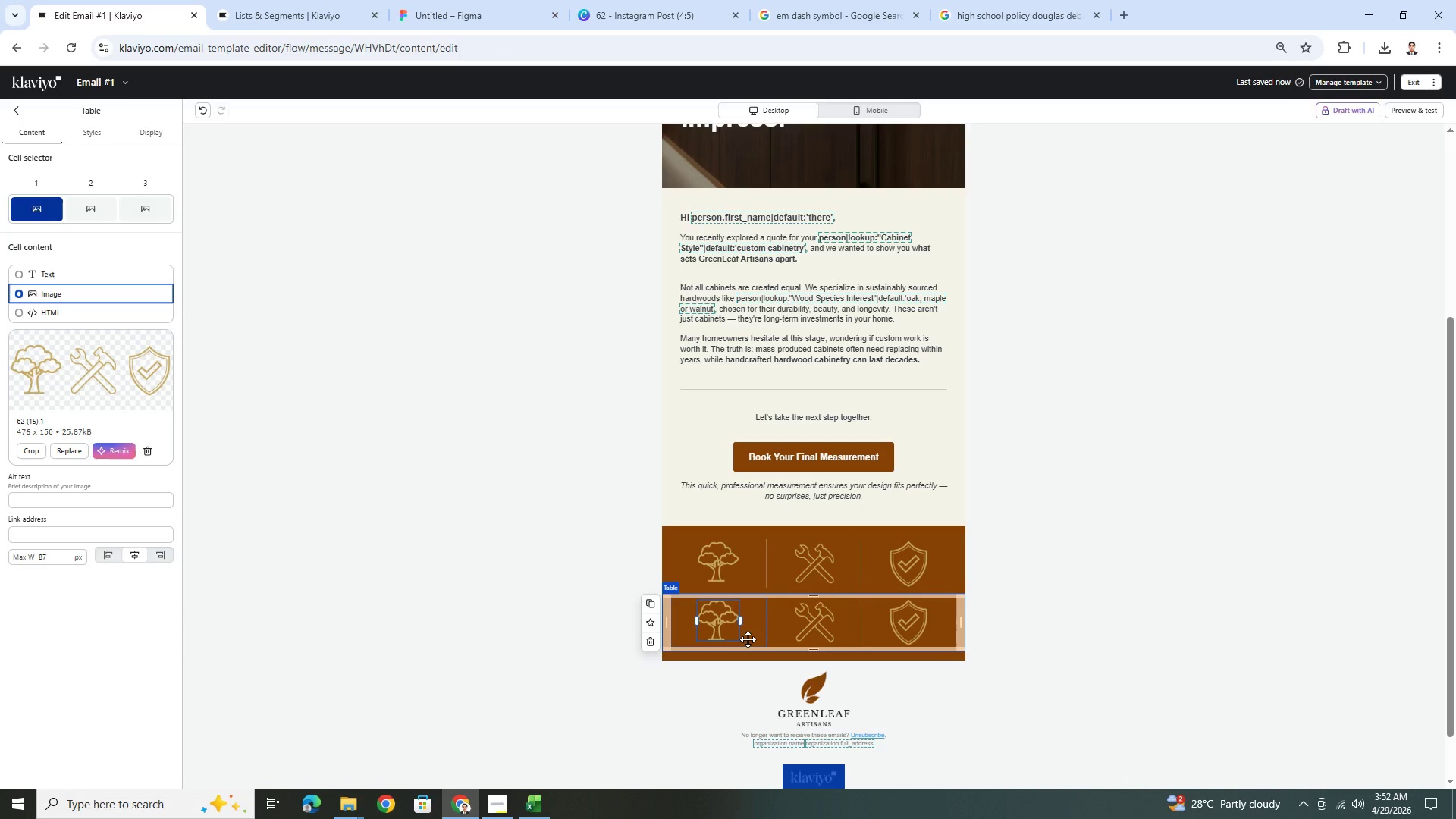 
left_click([64, 278])
 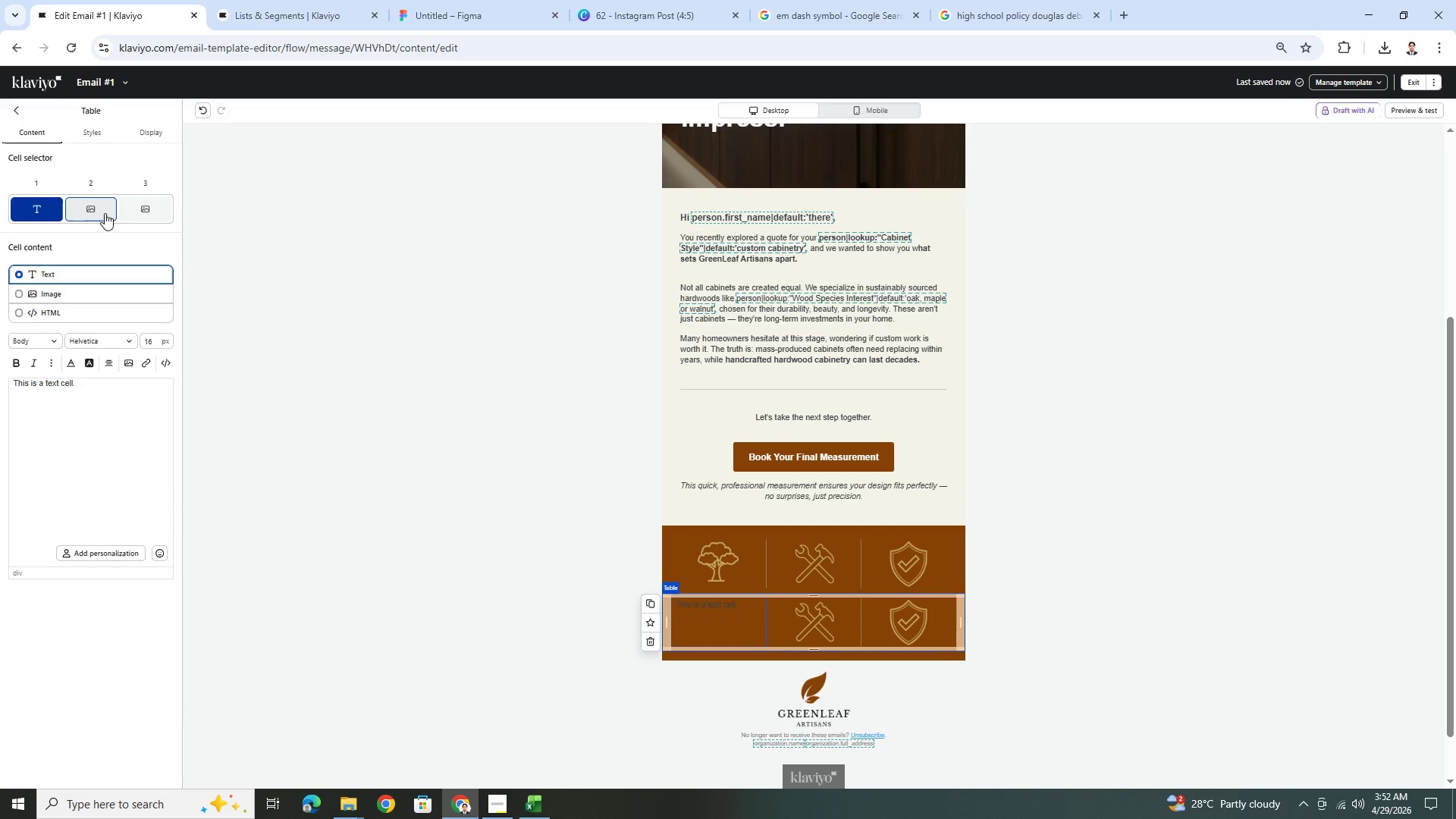 
left_click([108, 215])
 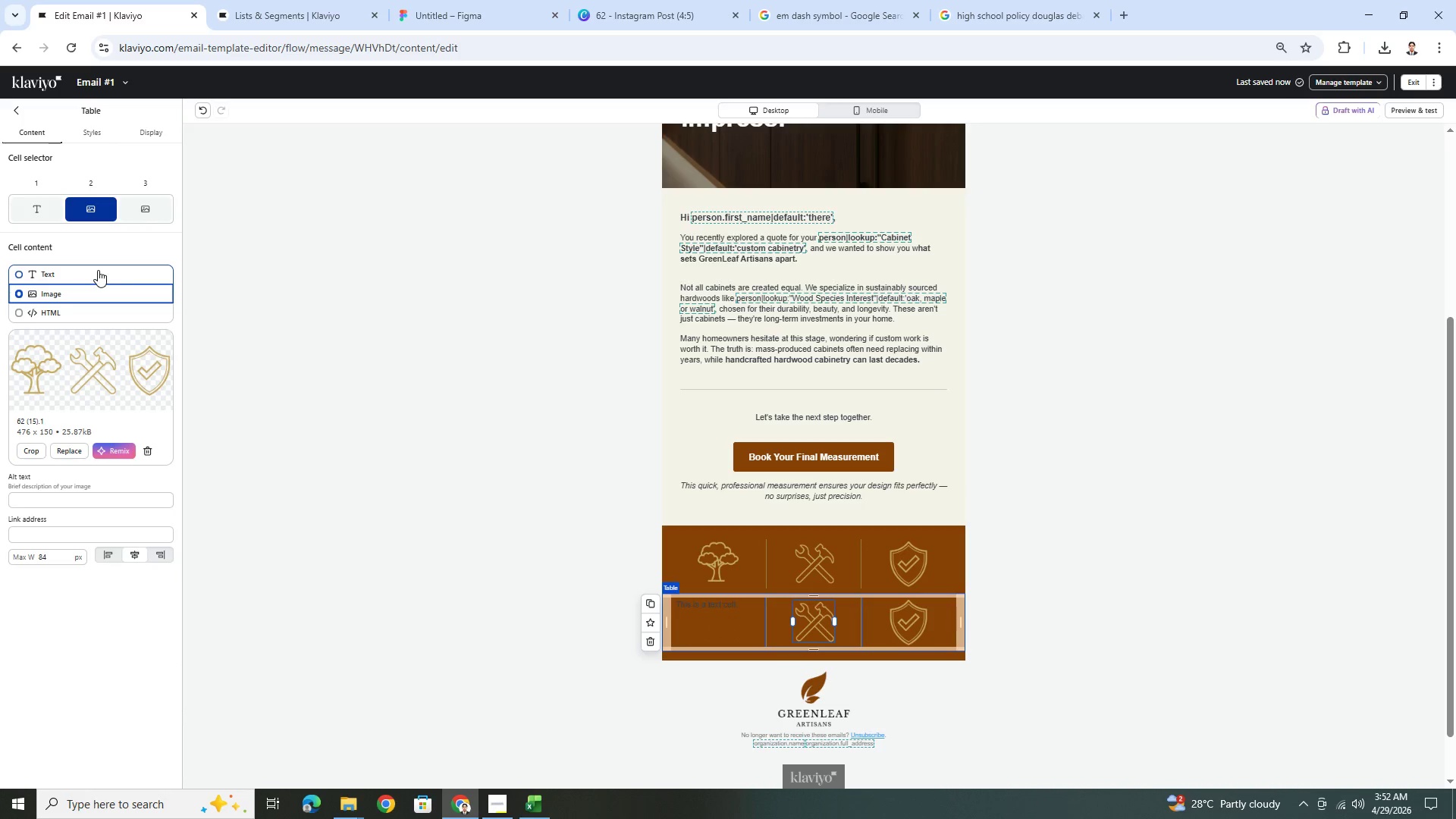 
double_click([158, 201])
 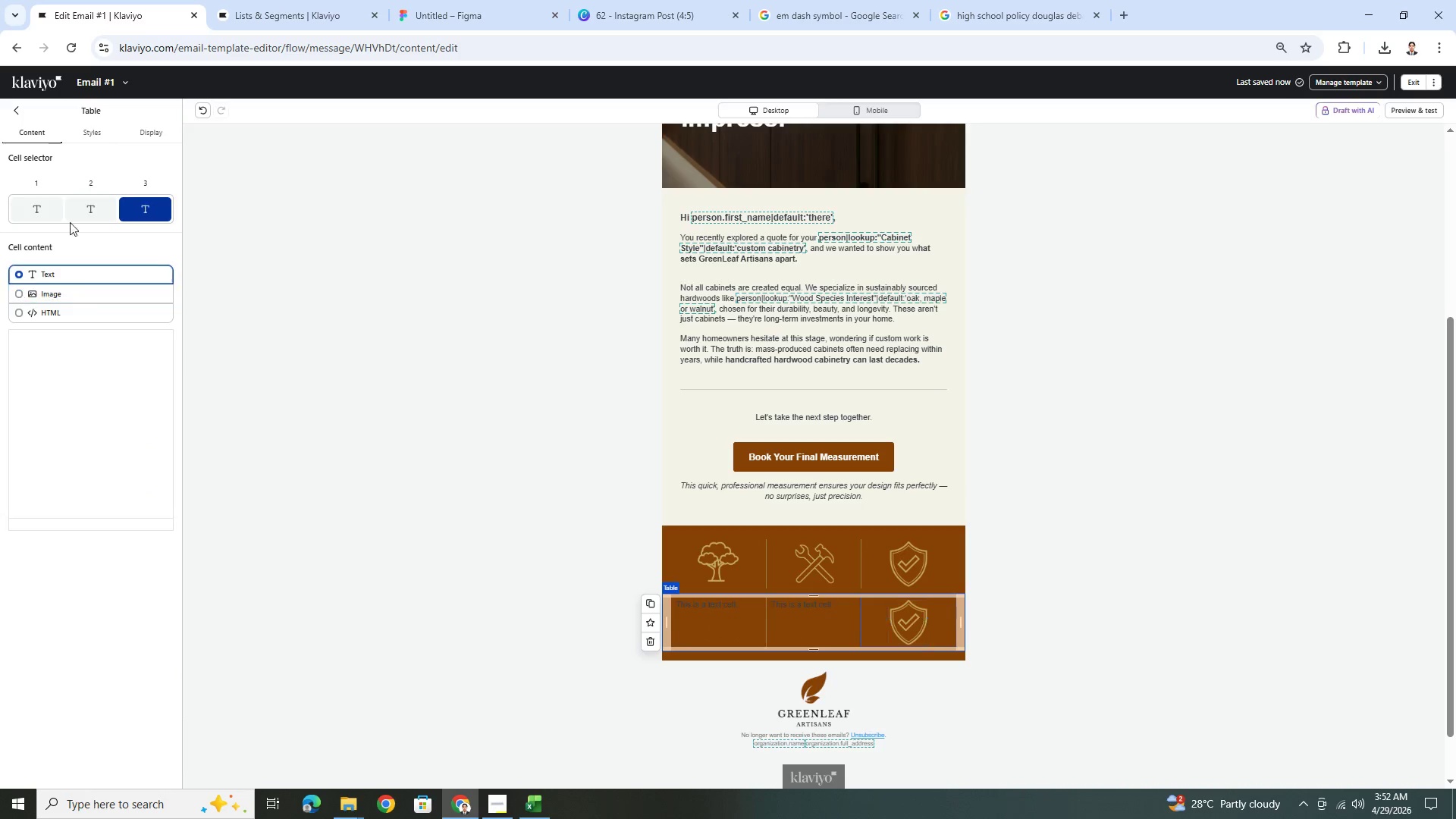 
double_click([58, 214])
 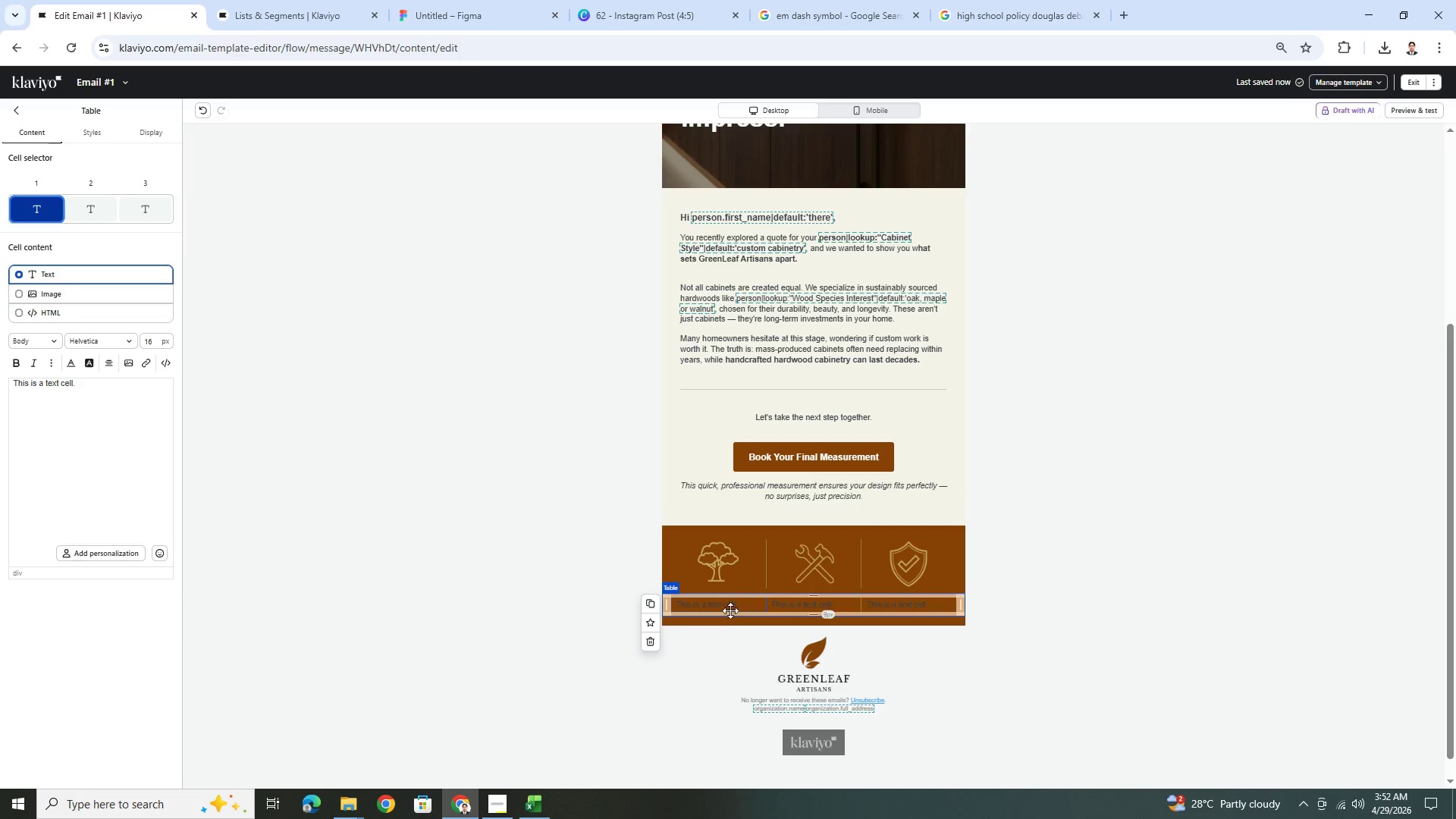 
double_click([730, 606])
 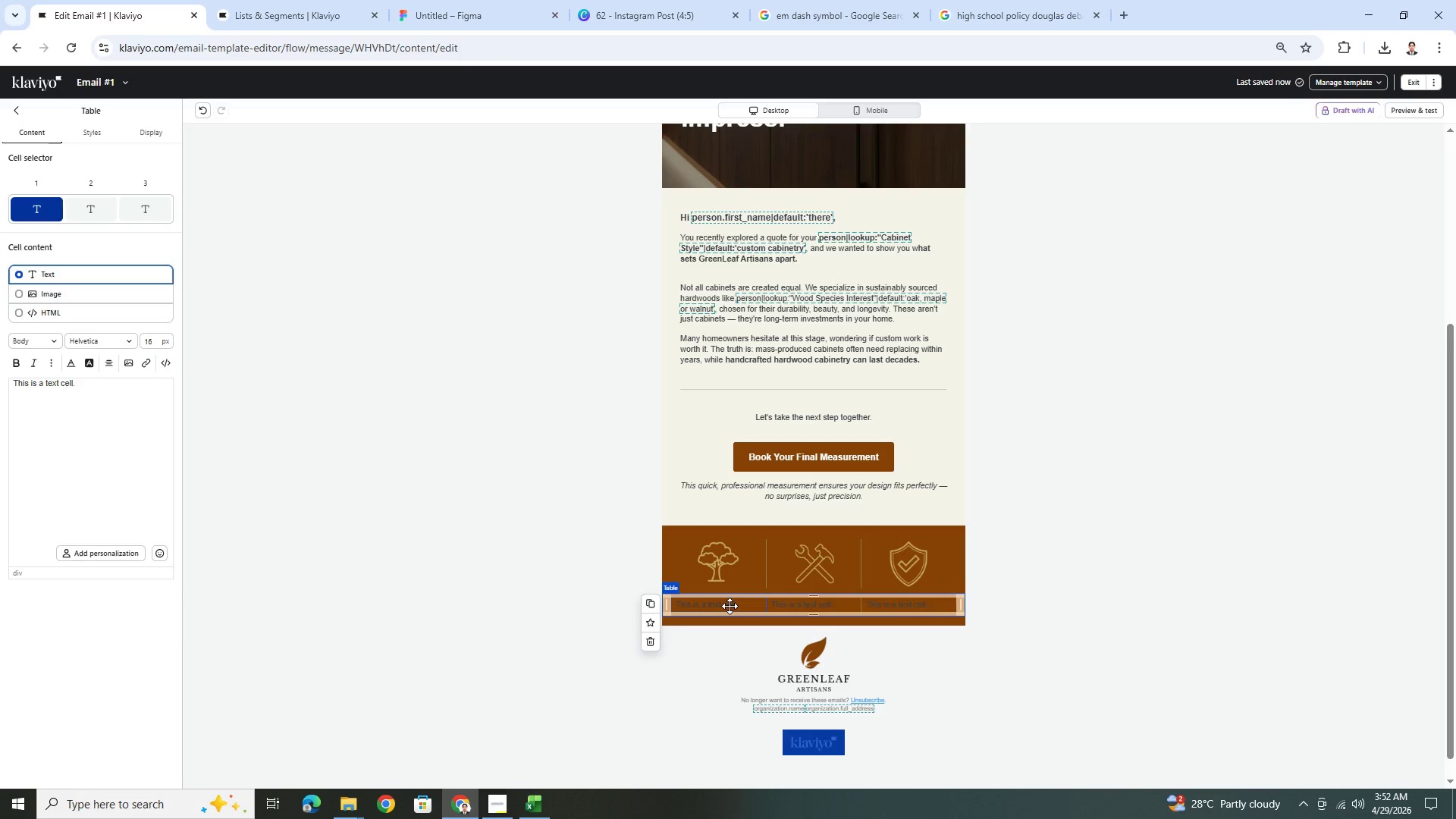 
triple_click([730, 606])
 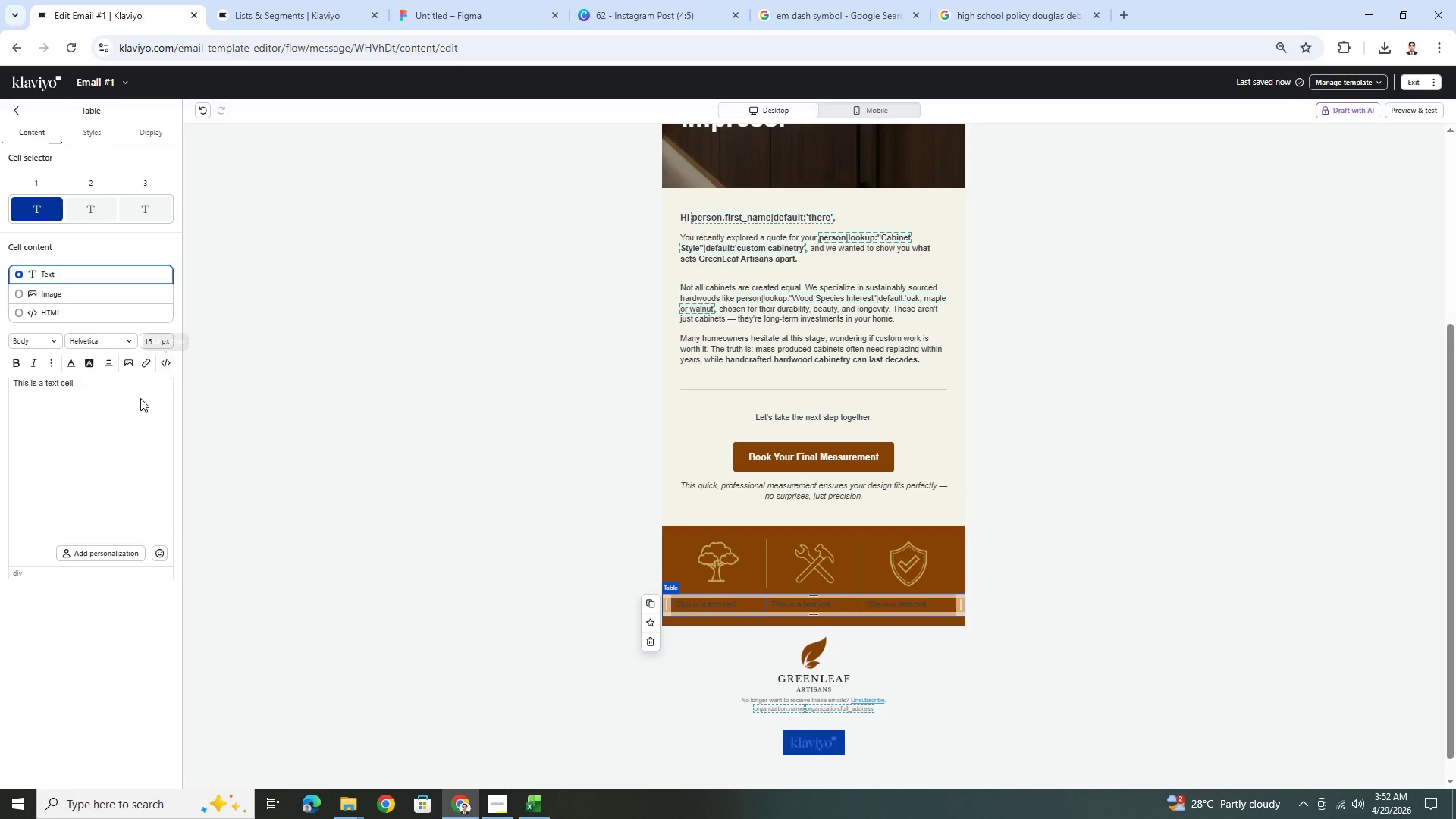 
double_click([133, 385])
 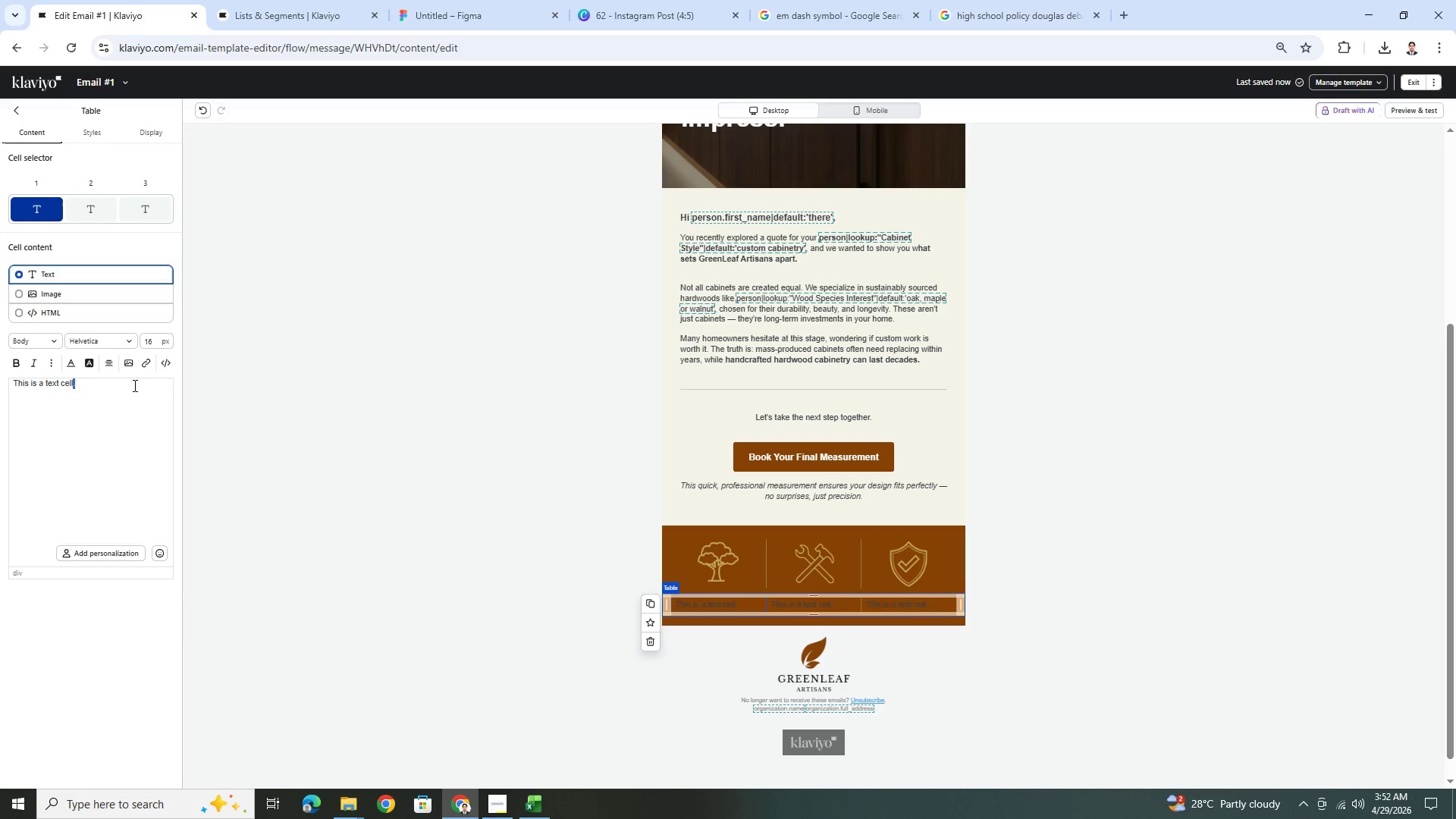 
triple_click([133, 385])
 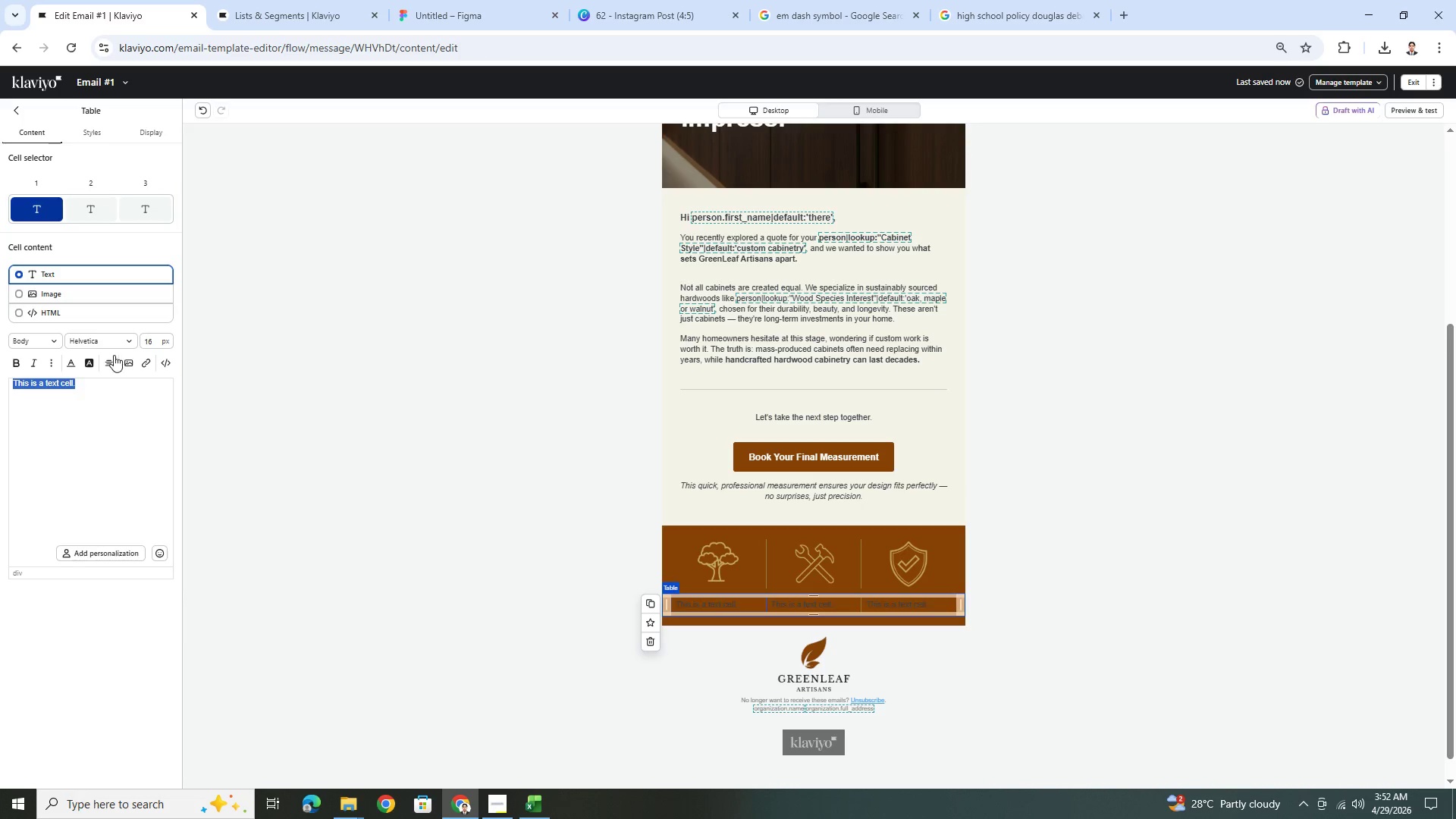 
left_click([111, 358])
 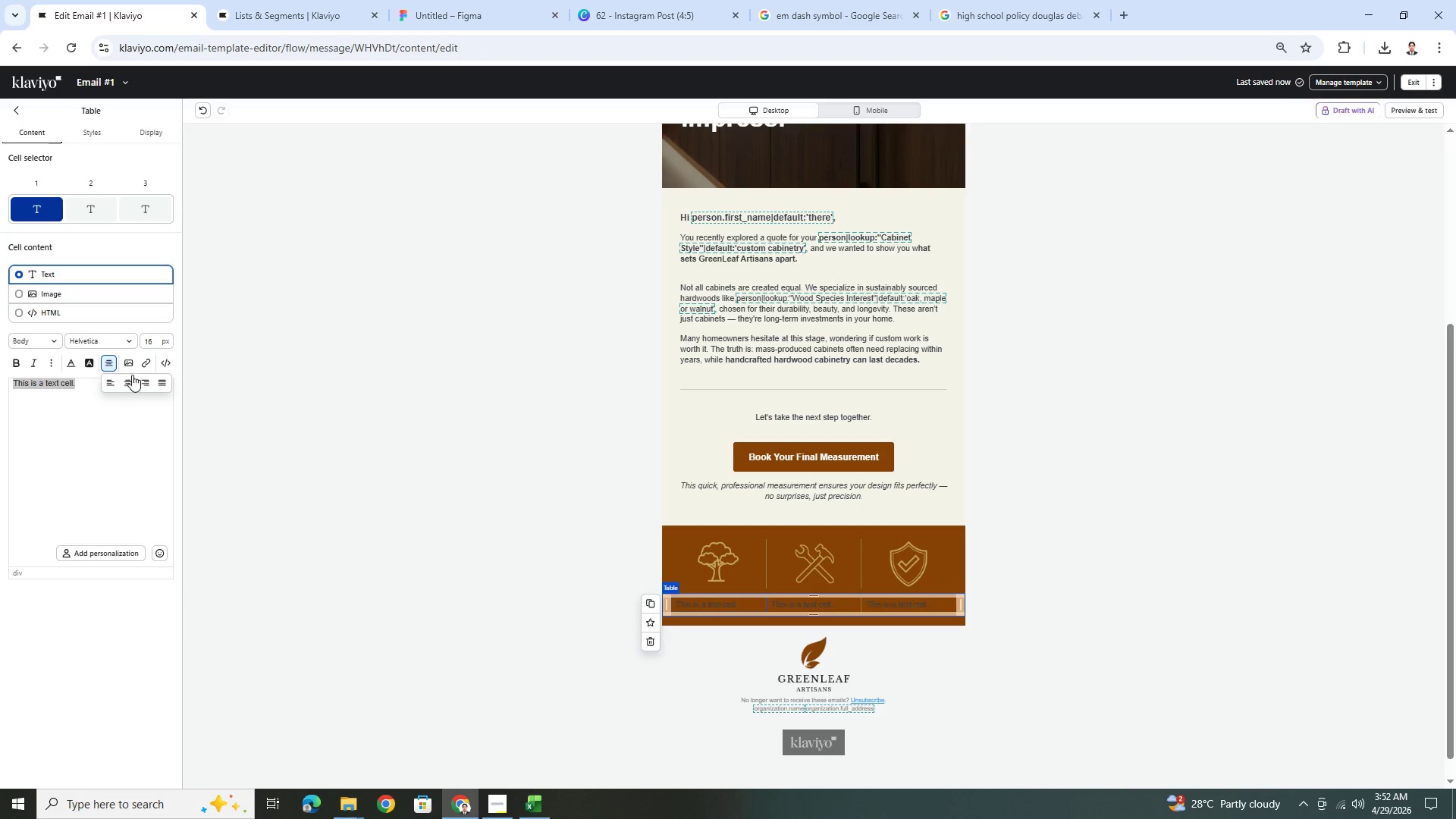 
left_click([132, 375])
 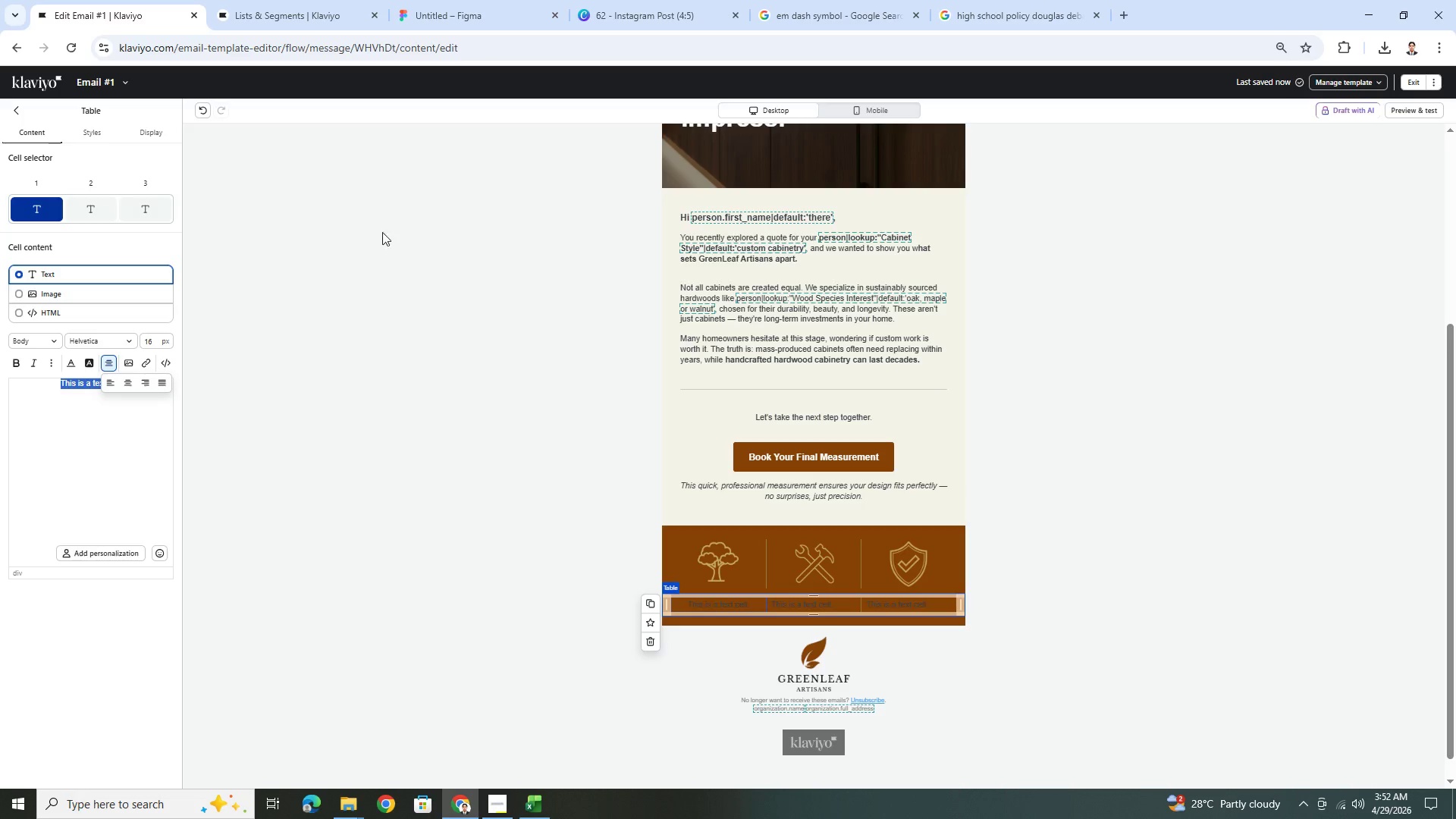 
wait(7.36)
 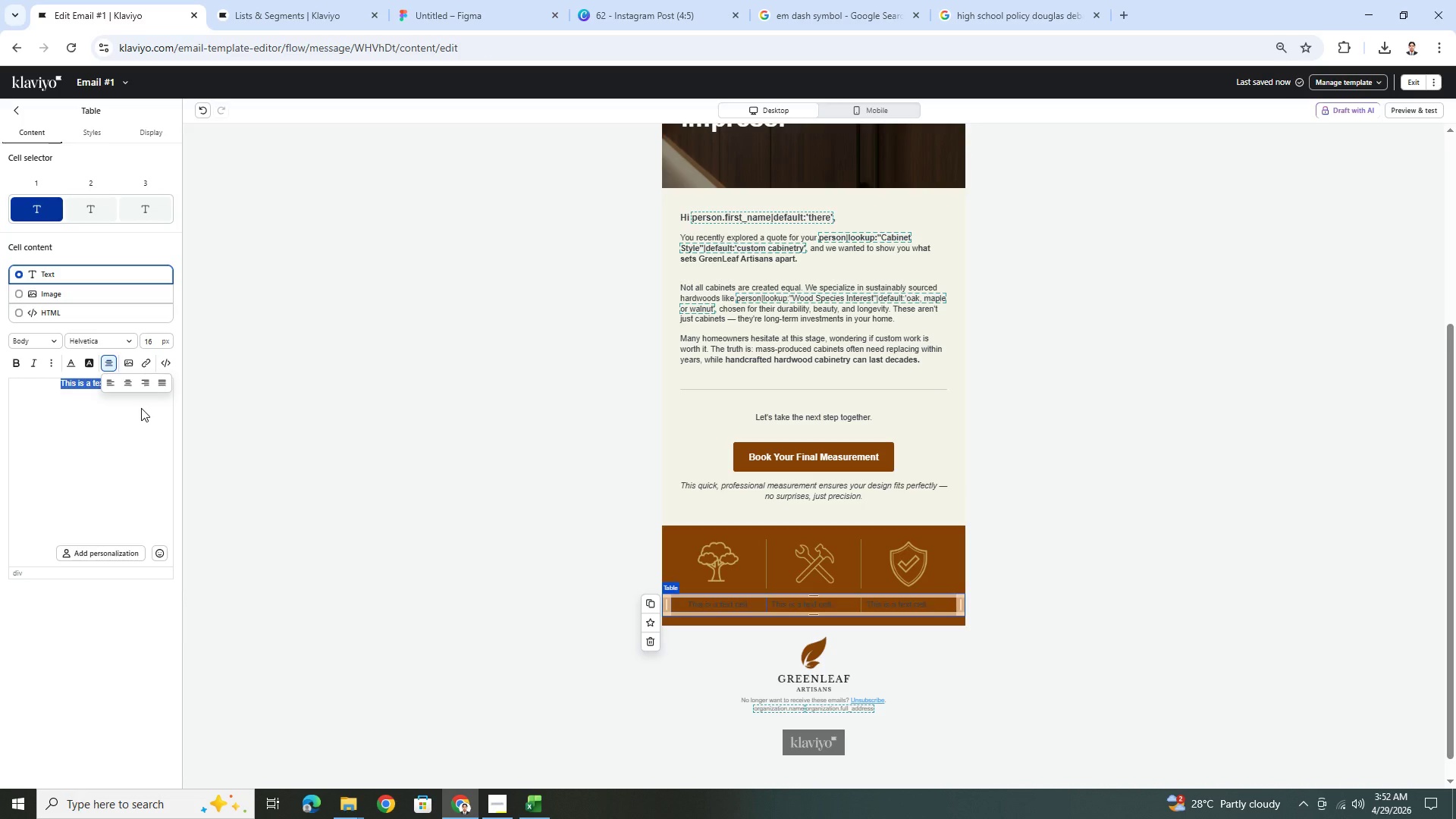 
left_click([69, 364])
 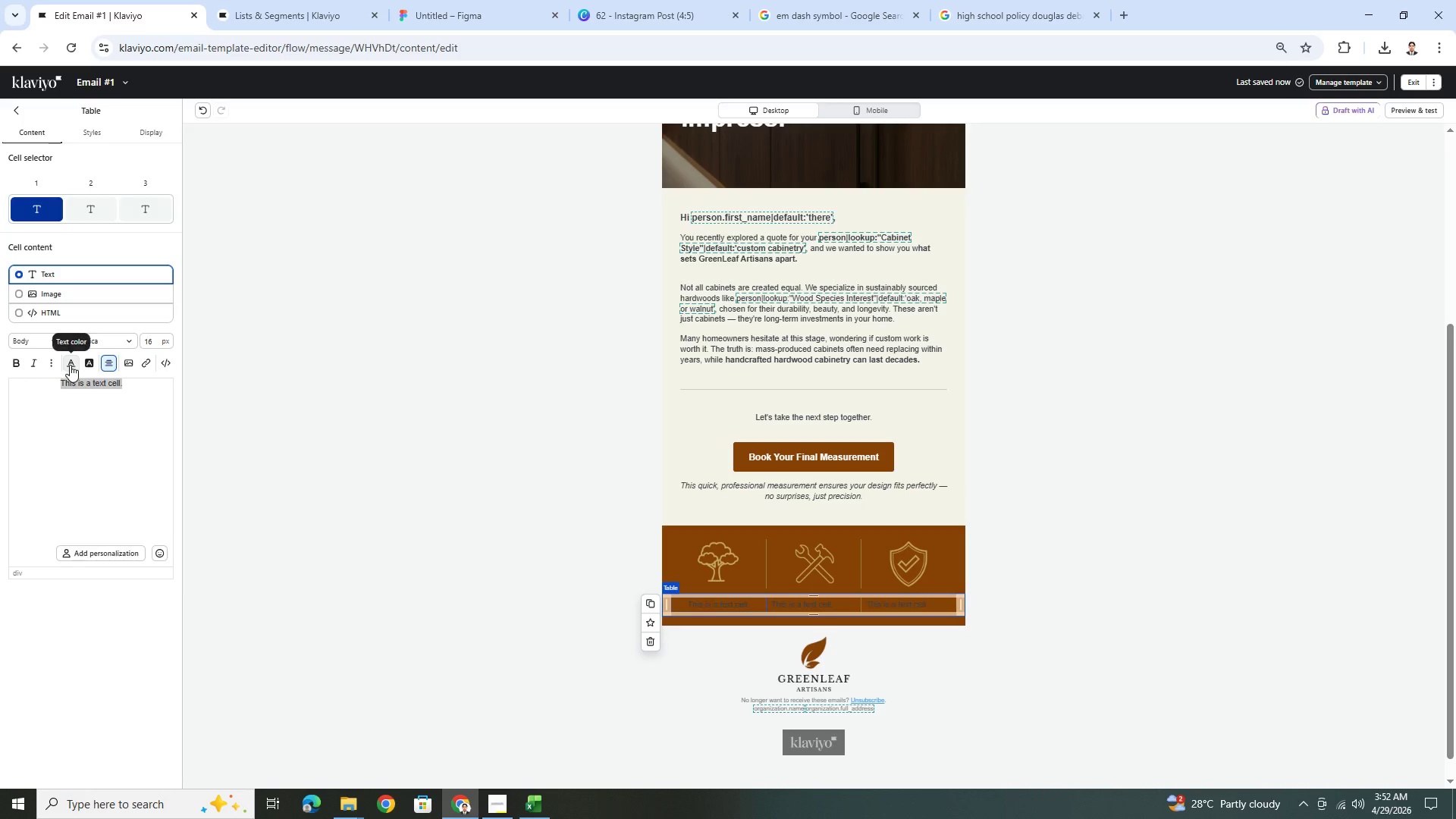 
left_click([69, 365])
 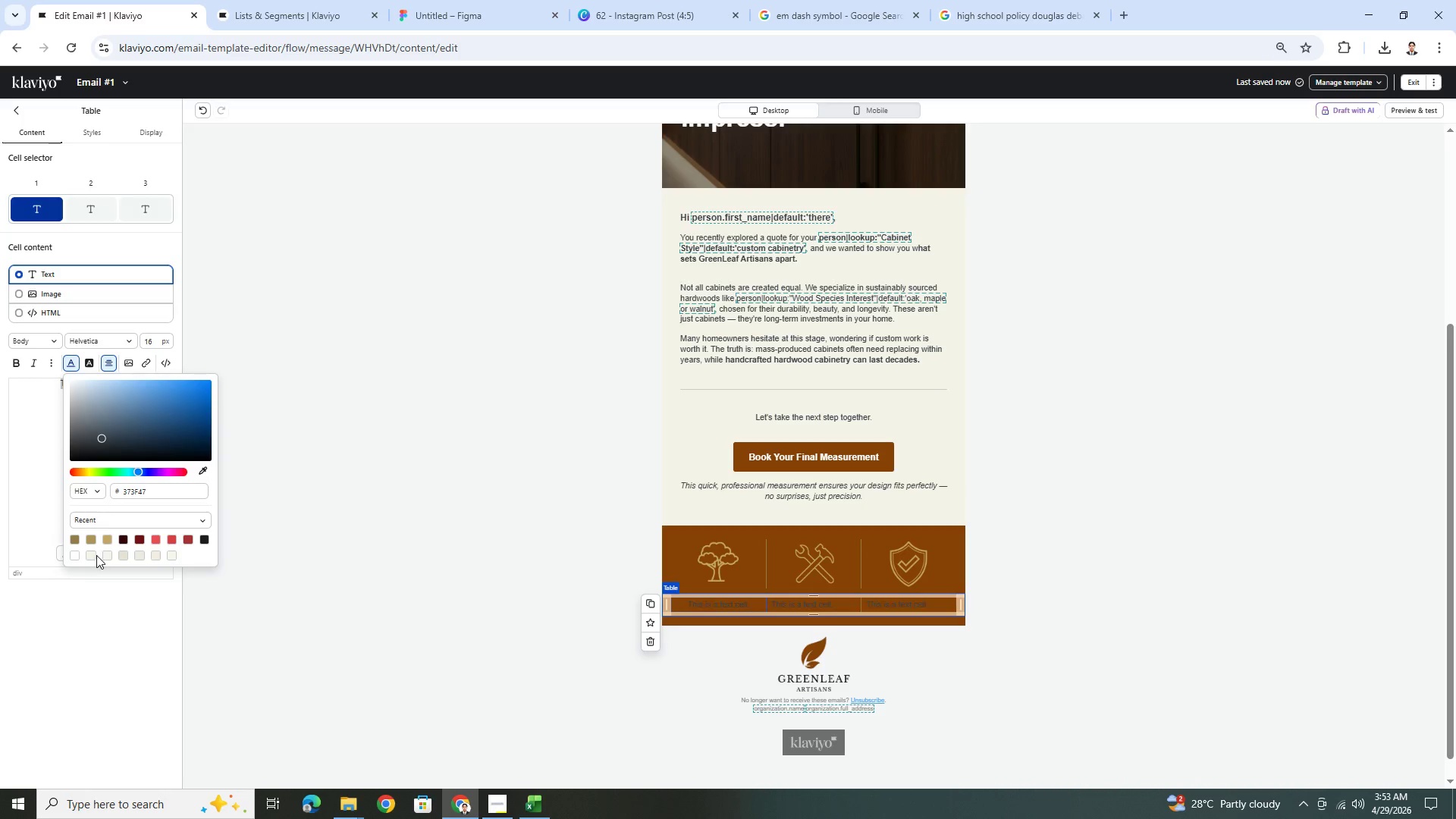 
left_click([94, 555])
 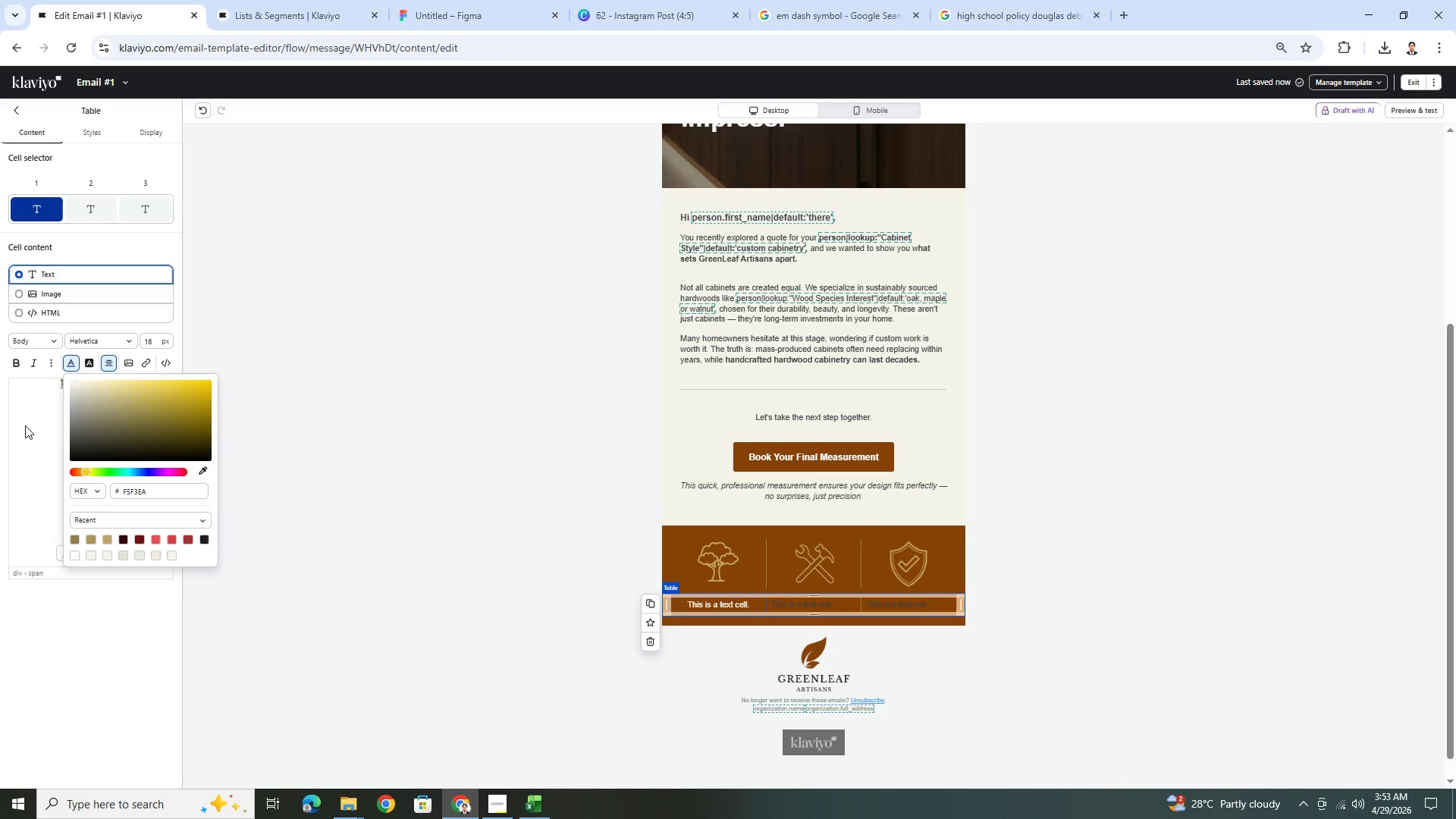 
left_click([25, 425])
 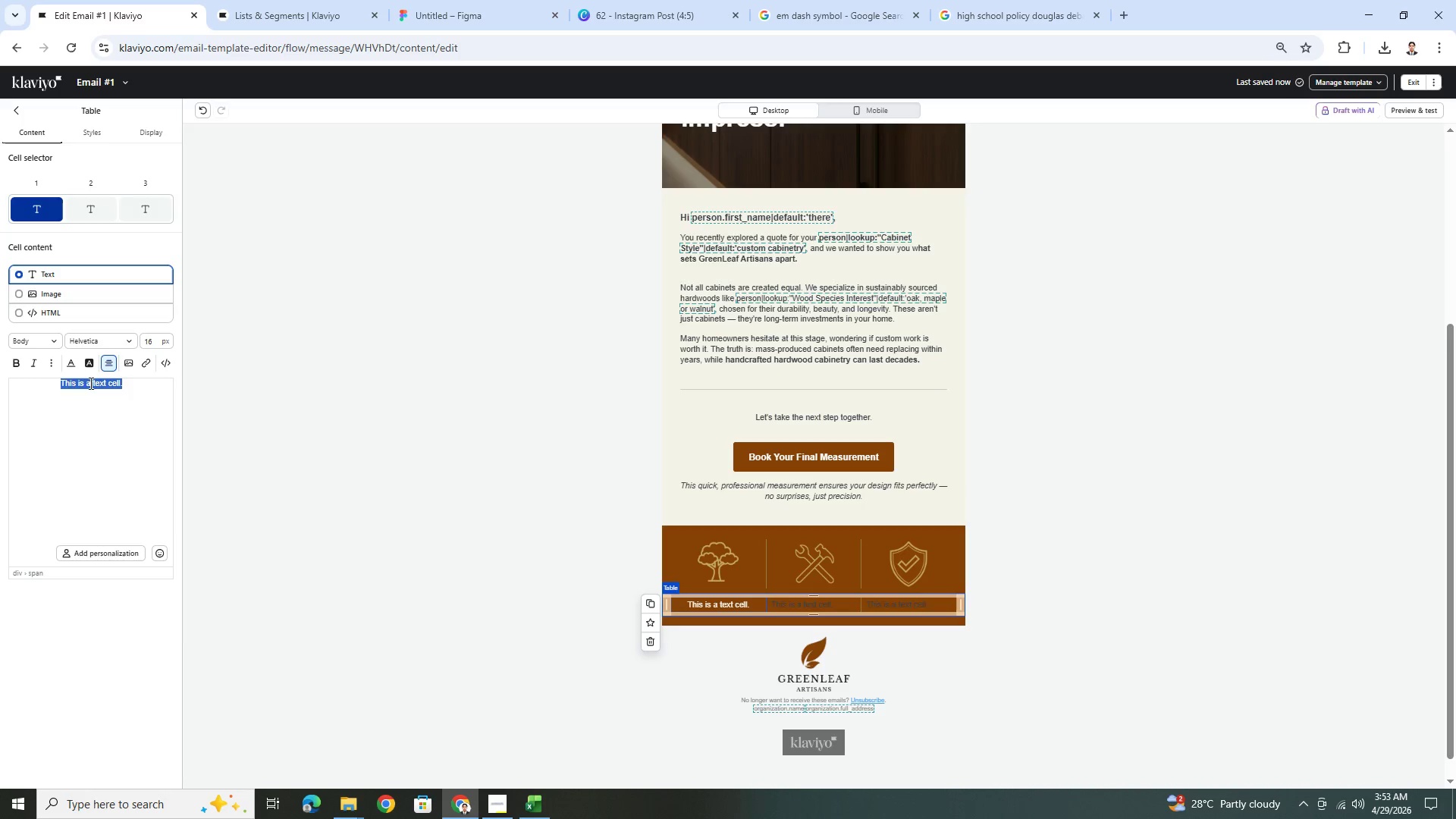 
double_click([90, 381])
 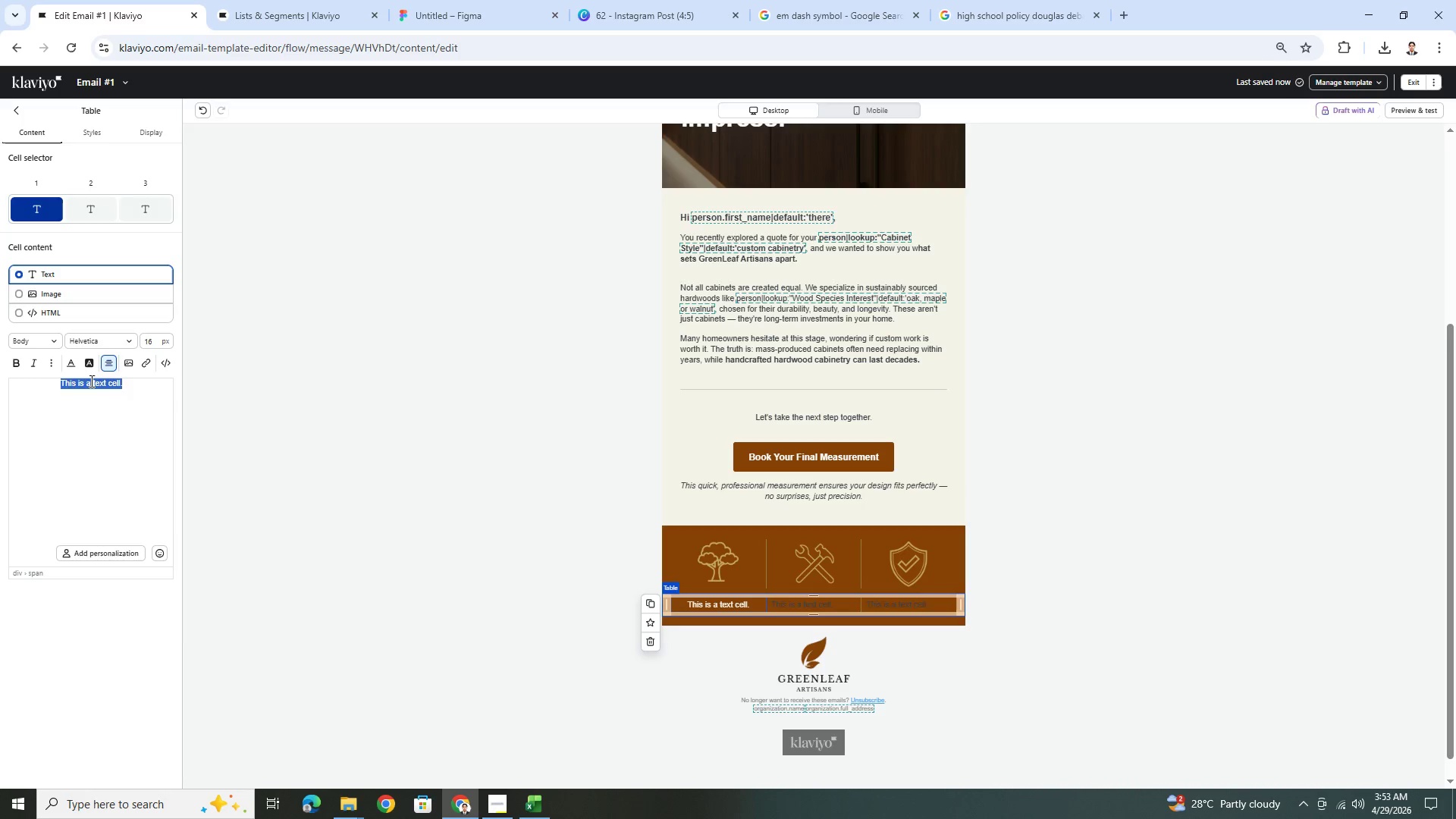 
triple_click([90, 381])
 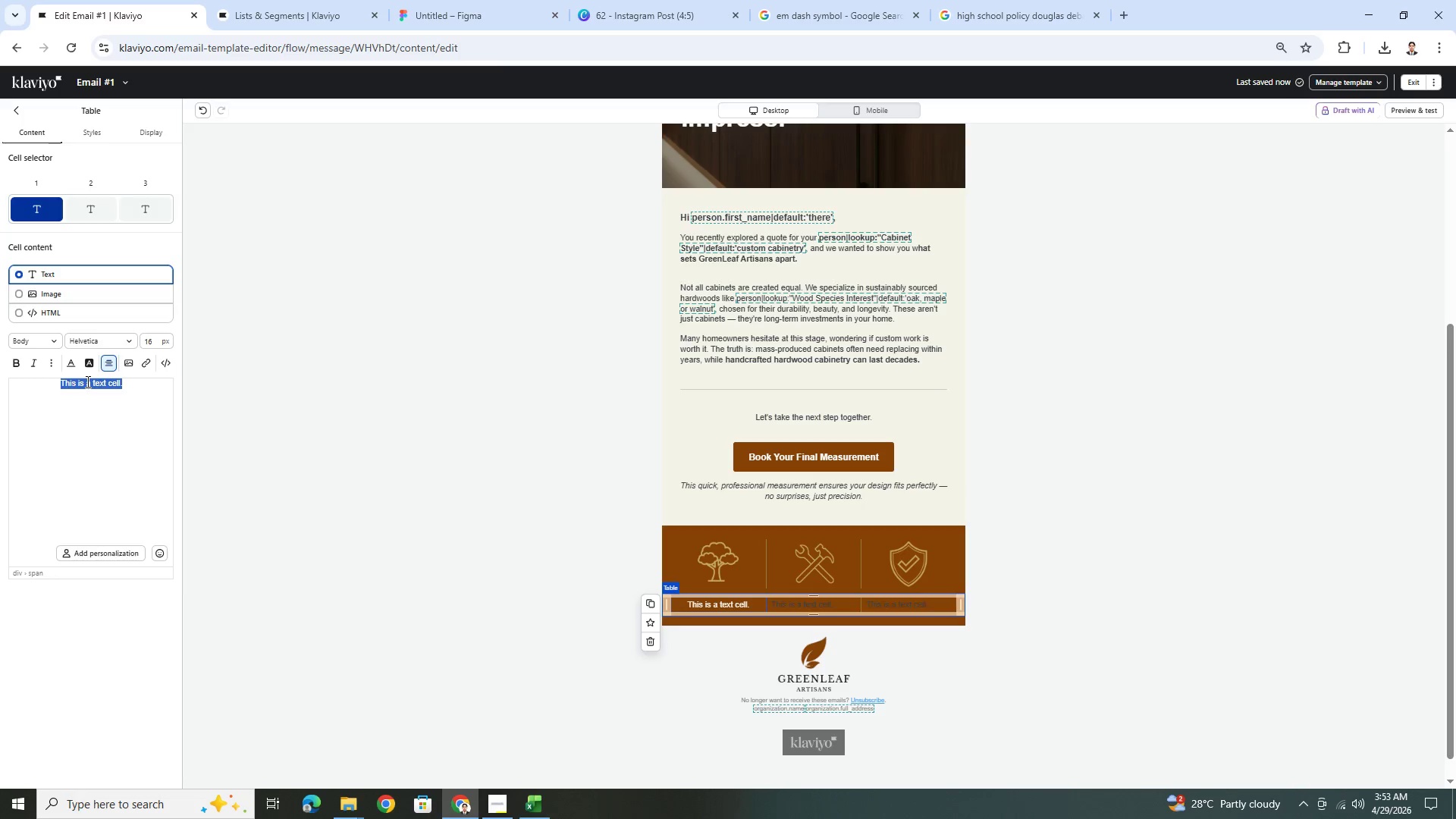 
type(SUSTAINABLY SOURCED)
 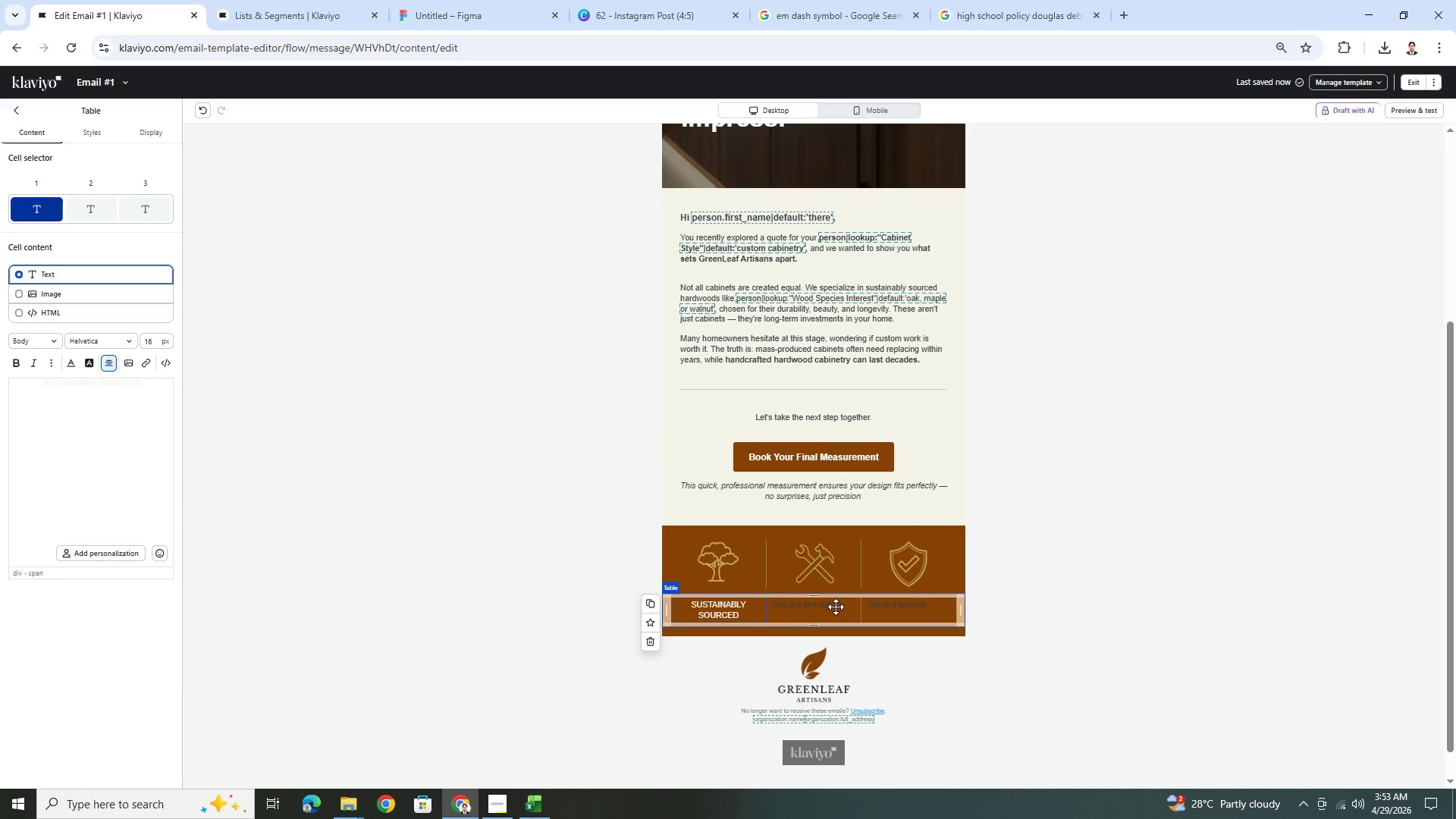 
key(Control+A)
 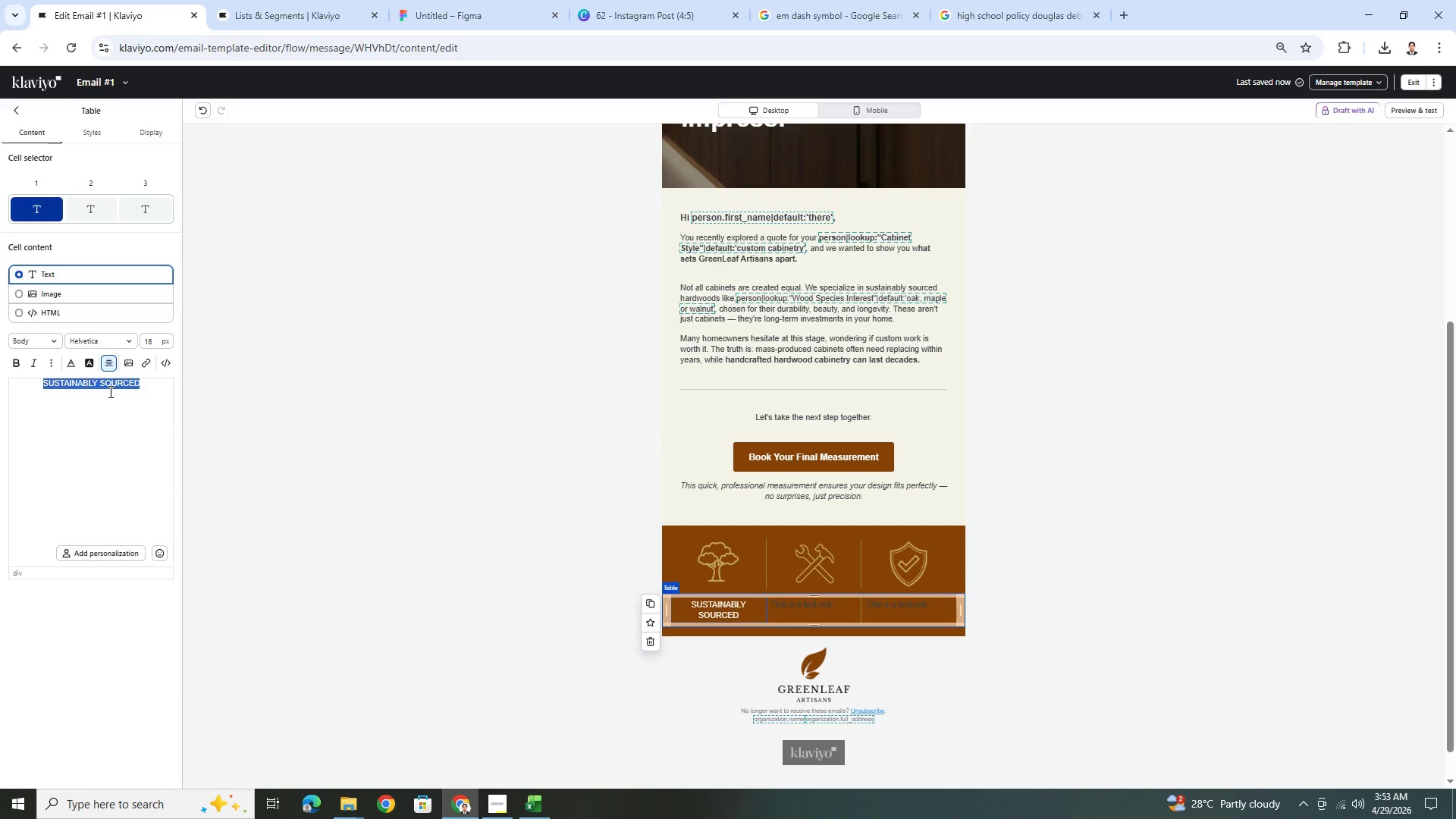 
key(Control+C)
 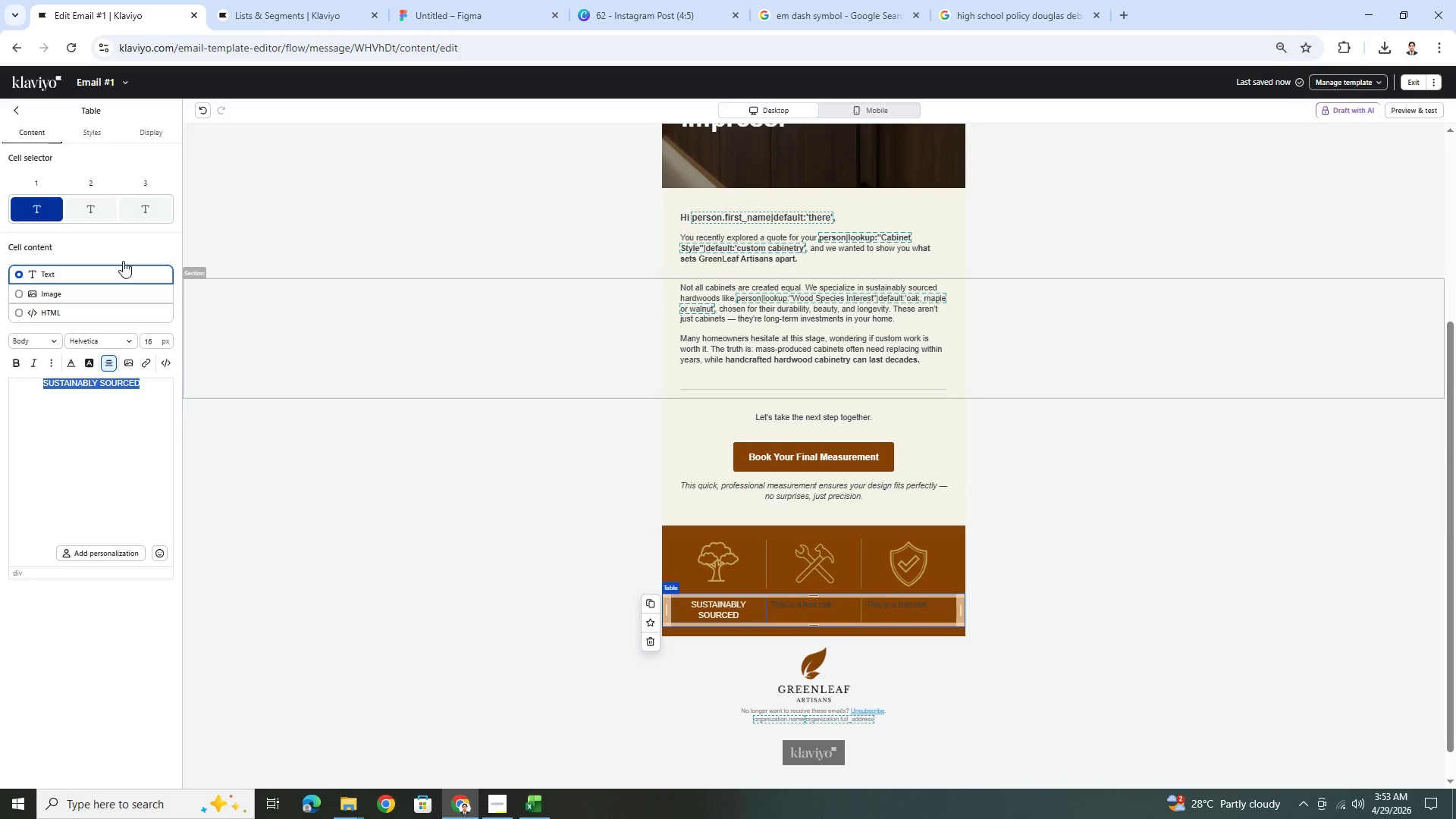 
left_click([86, 217])
 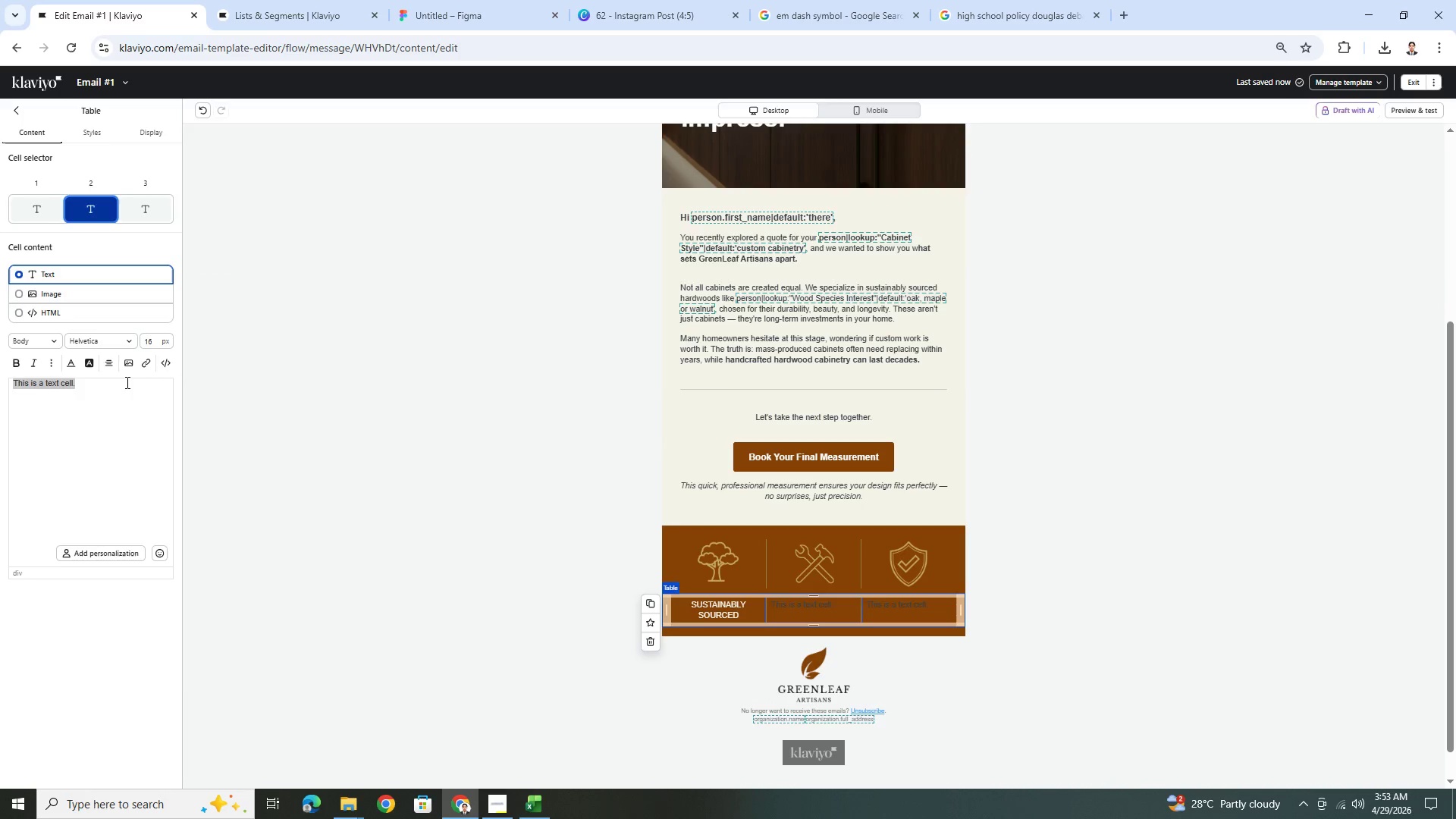 
double_click([126, 382])
 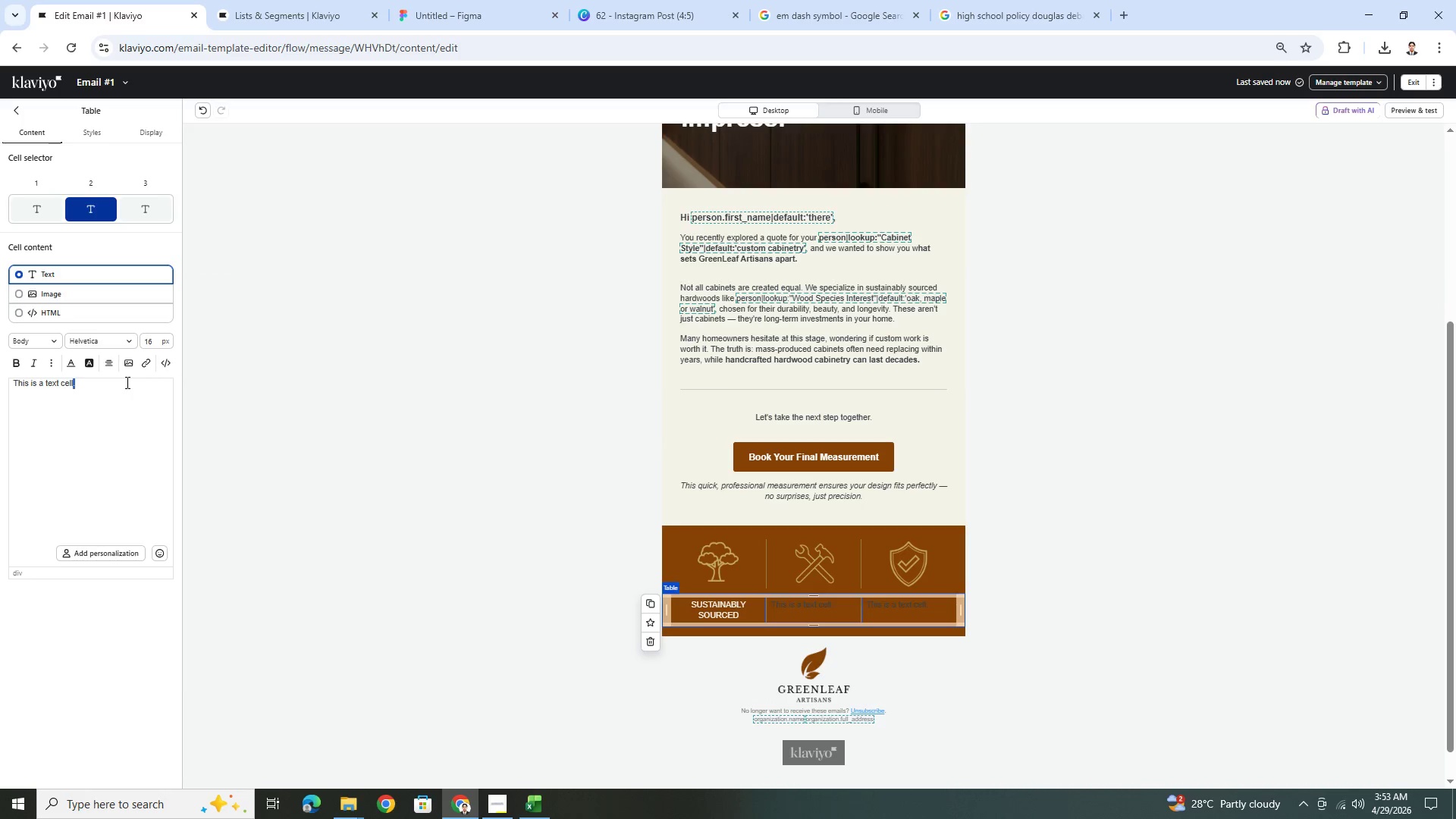 
triple_click([126, 382])
 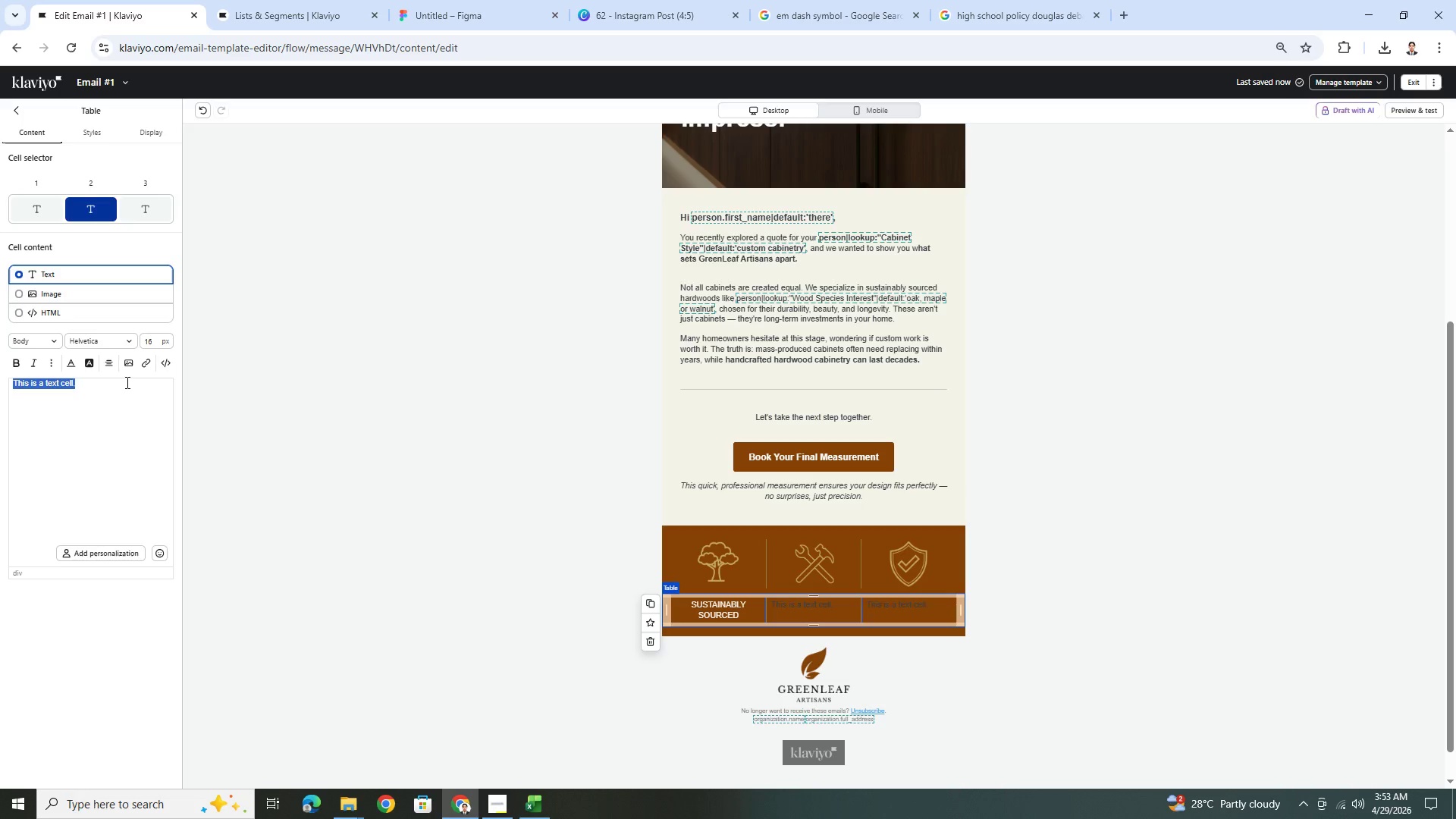 
key(Control+V)
 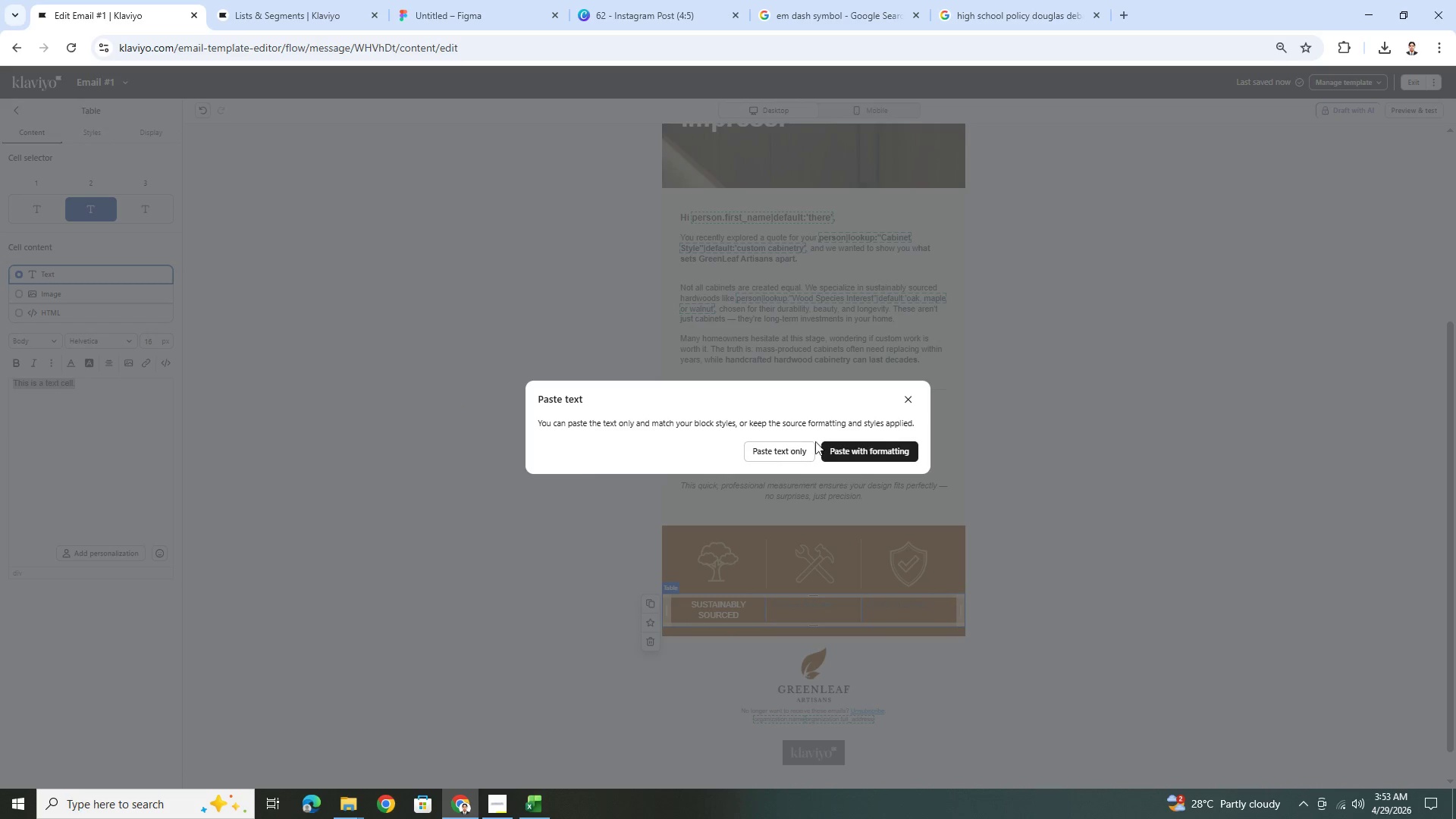 
left_click([835, 449])
 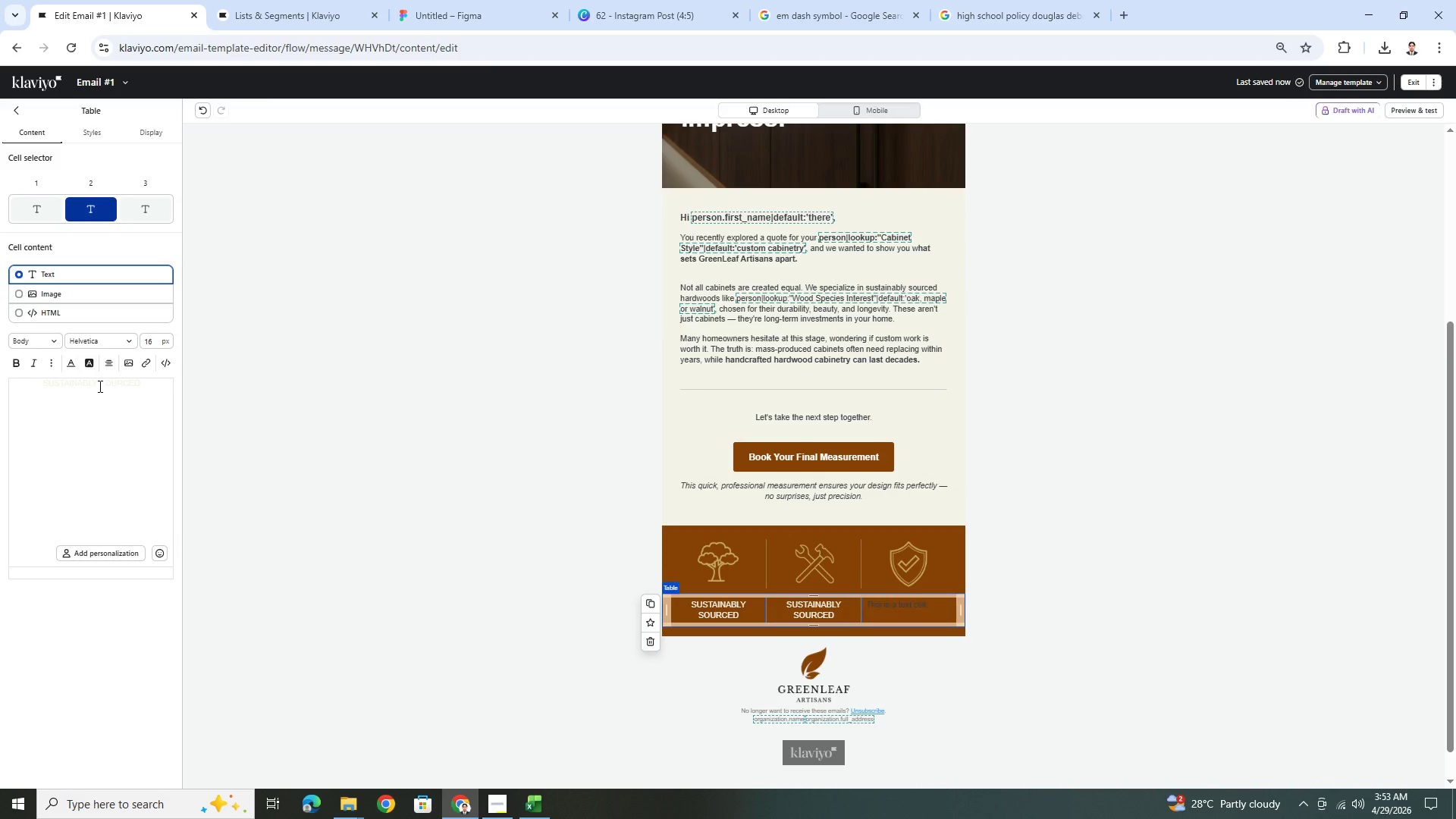 
double_click([99, 386])
 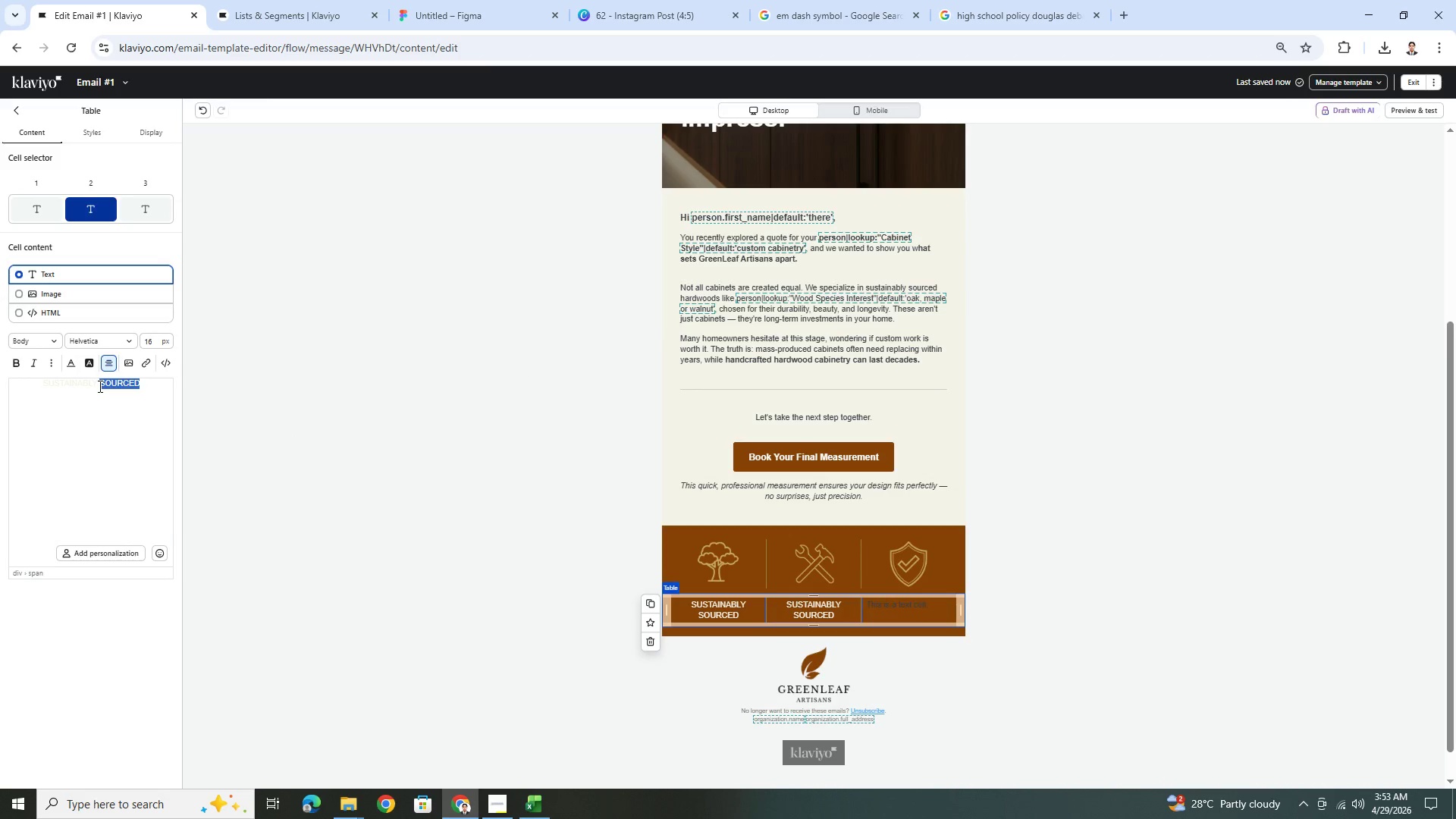 
triple_click([99, 386])
 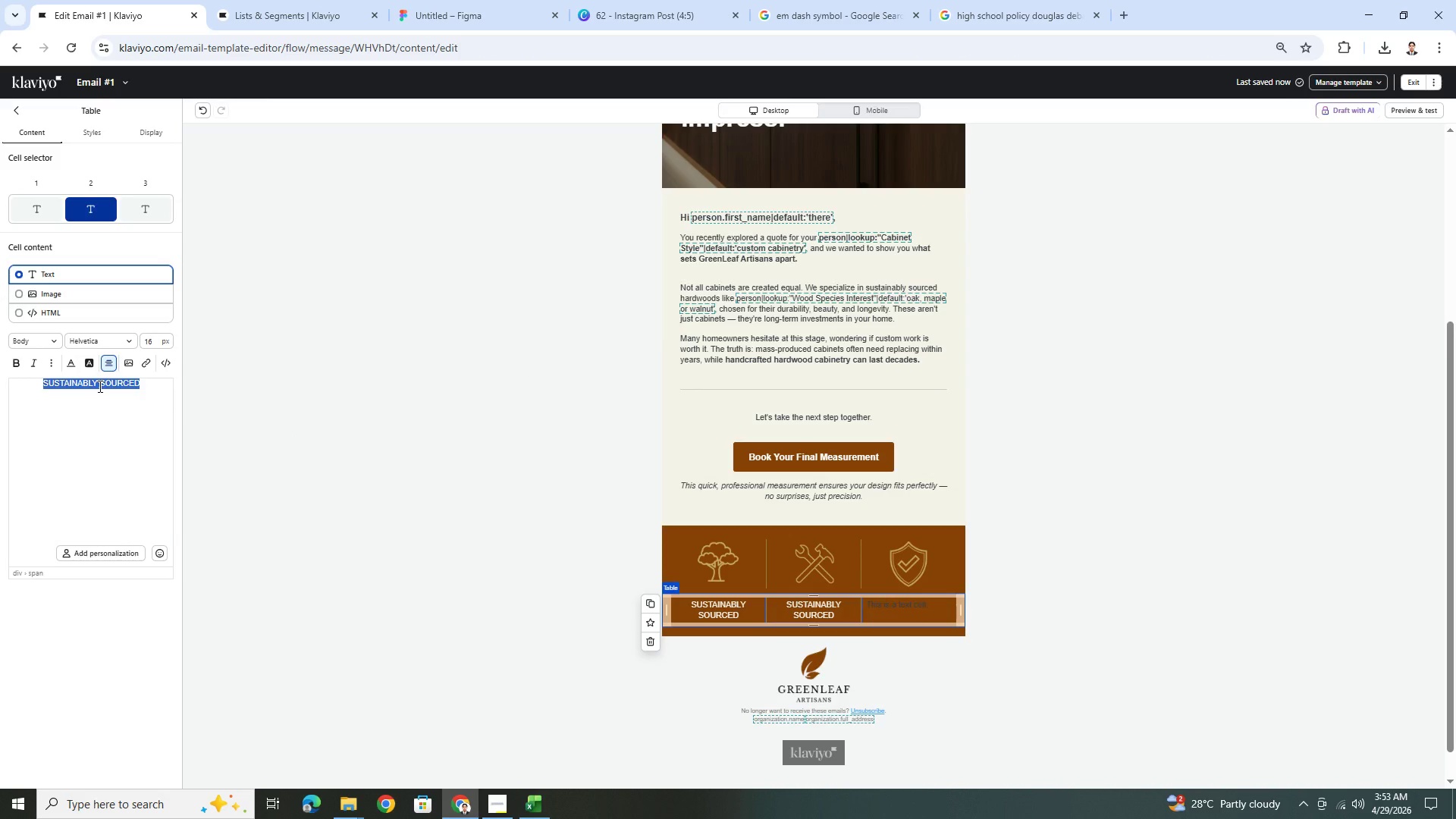 
type(Masterfully crafted)
 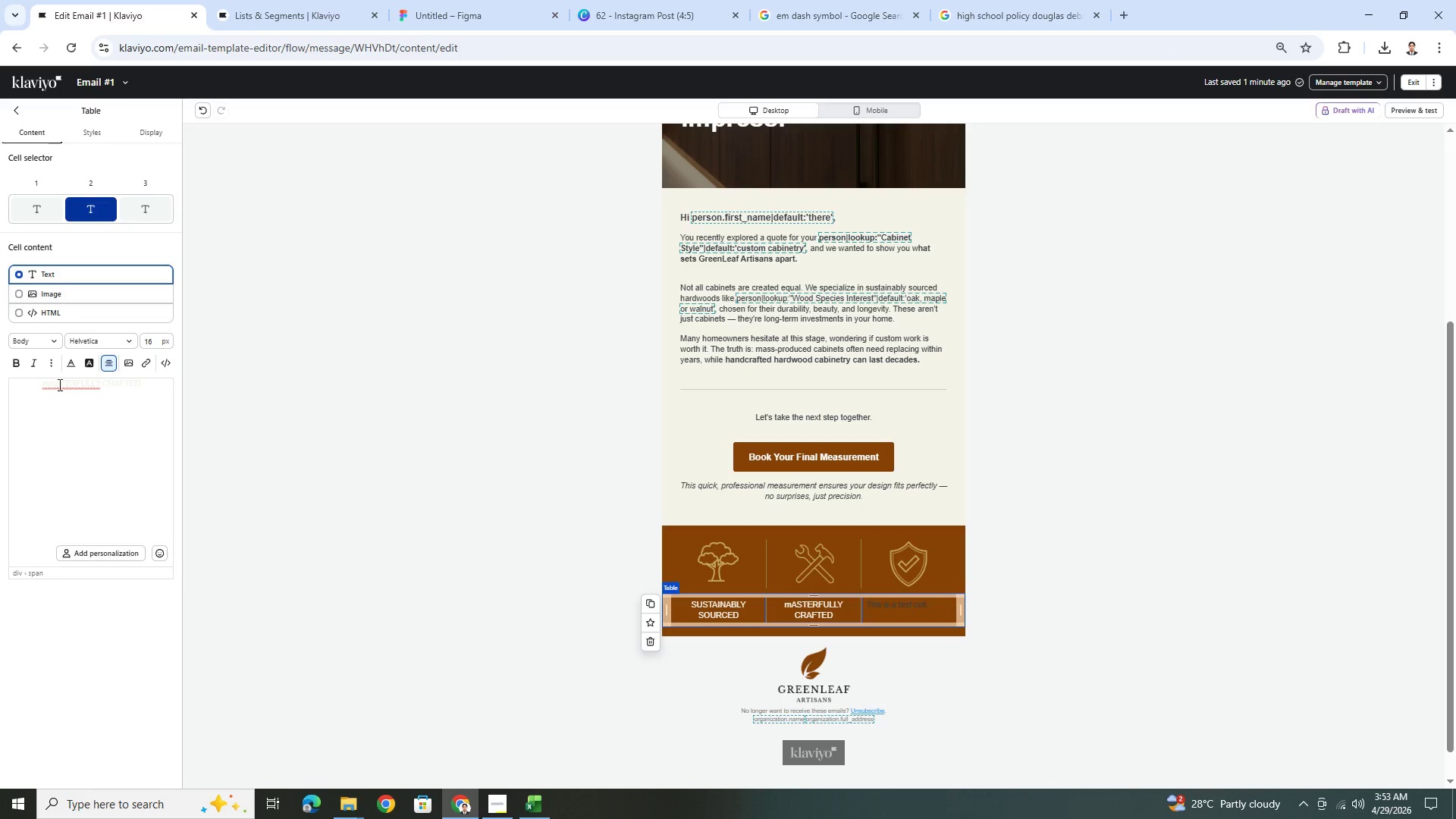 
left_click([51, 382])
 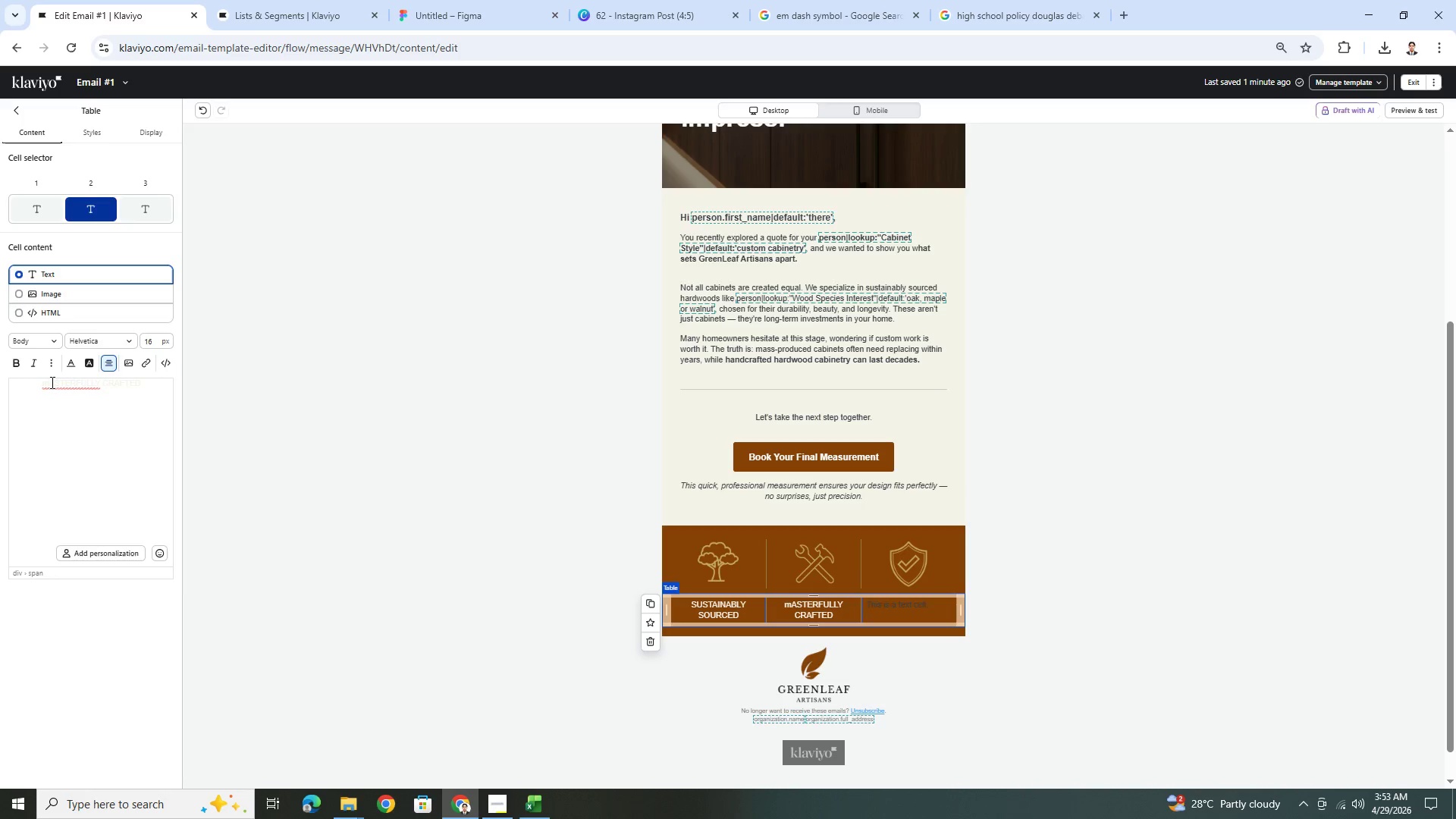 
key(Backspace)
 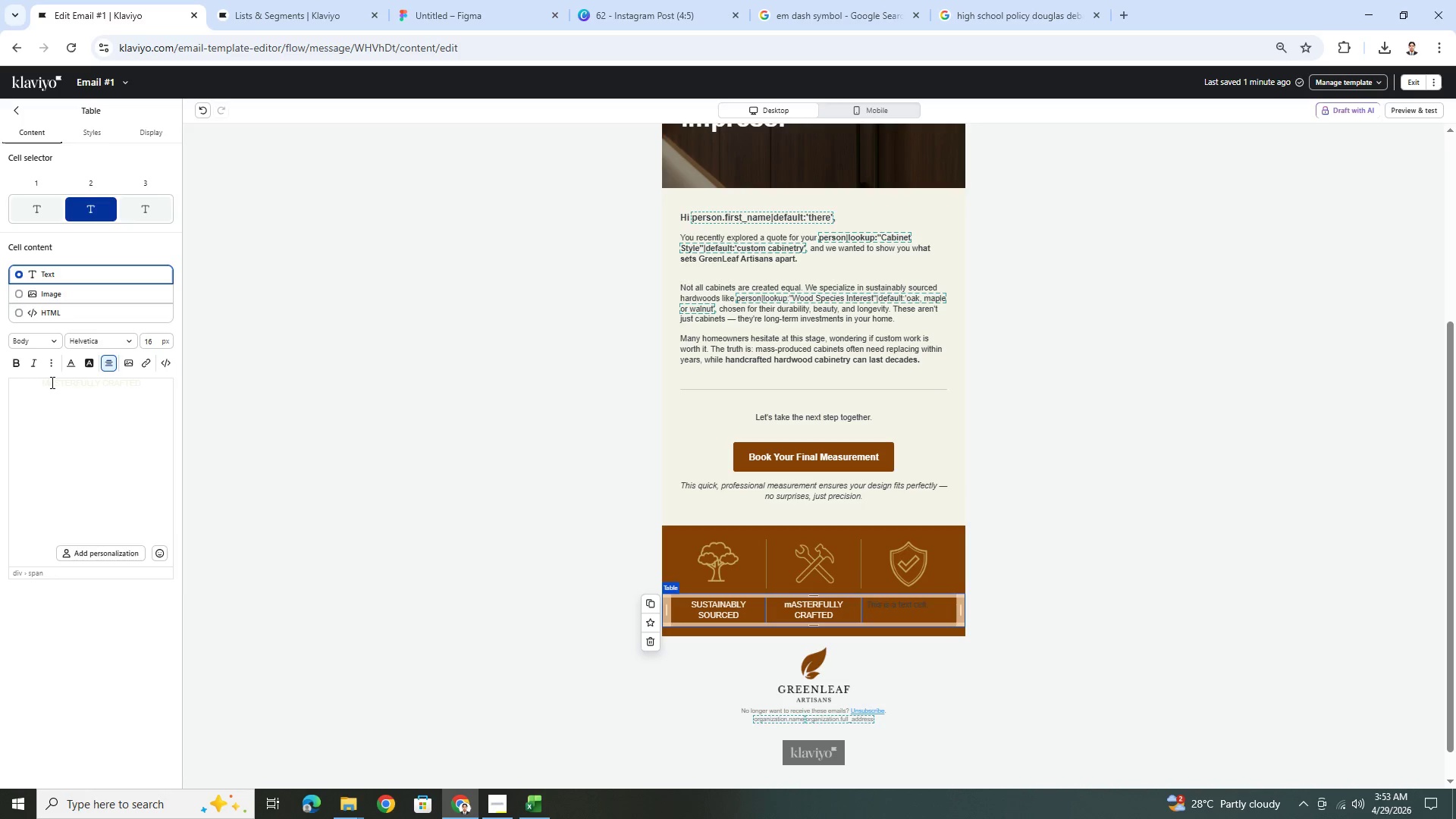 
key(M)
 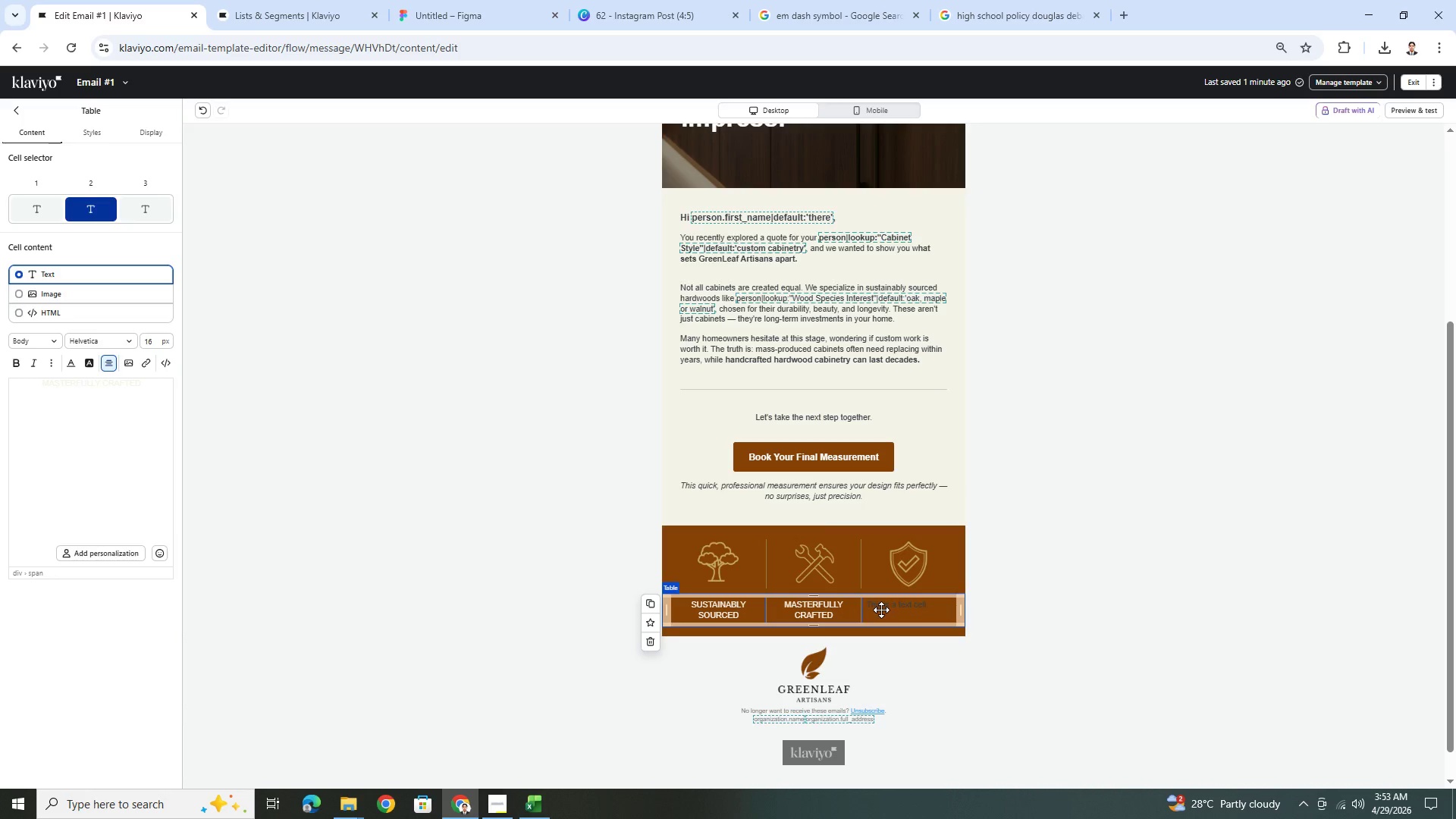 
left_click([145, 212])
 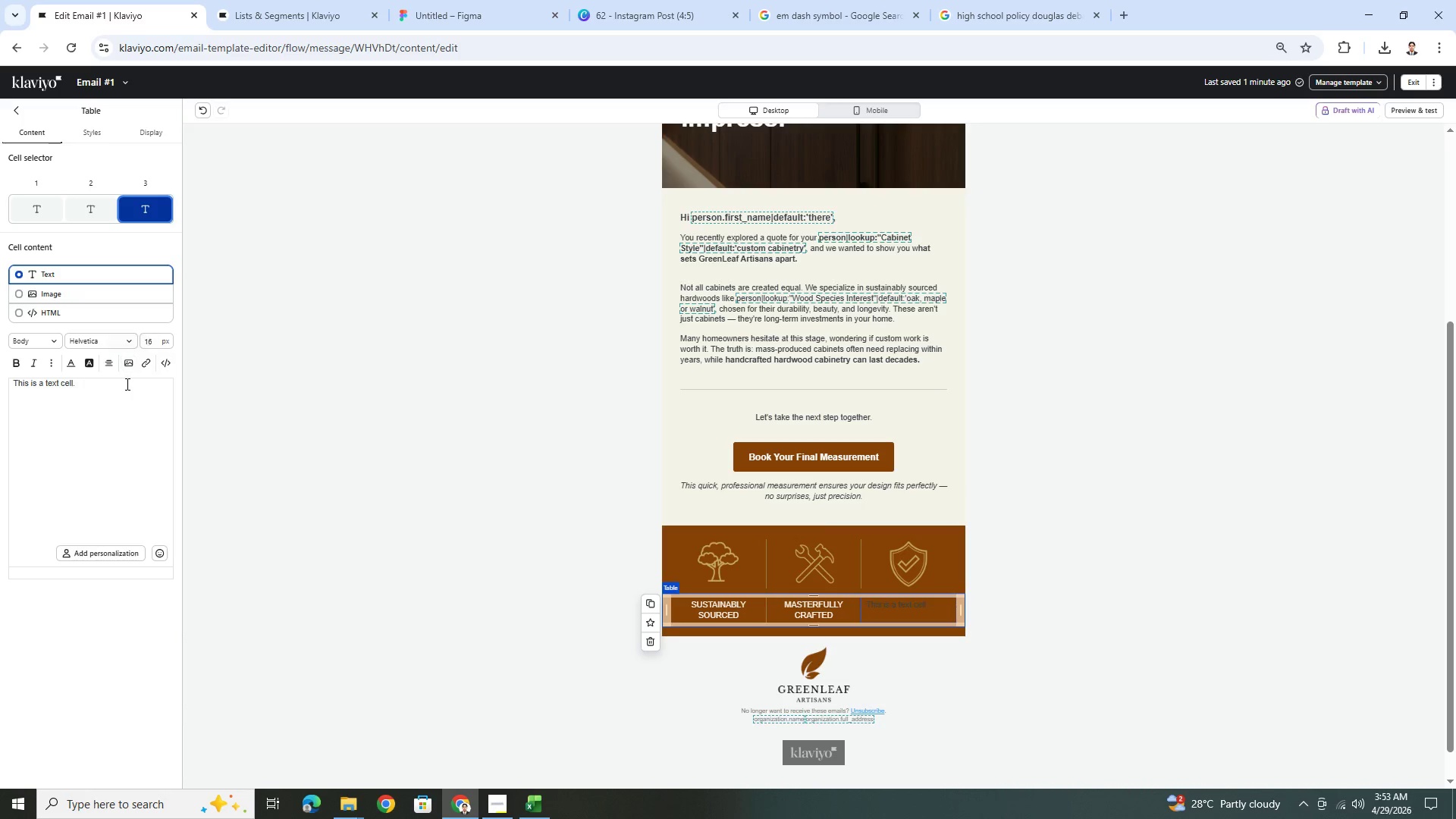 
double_click([126, 384])
 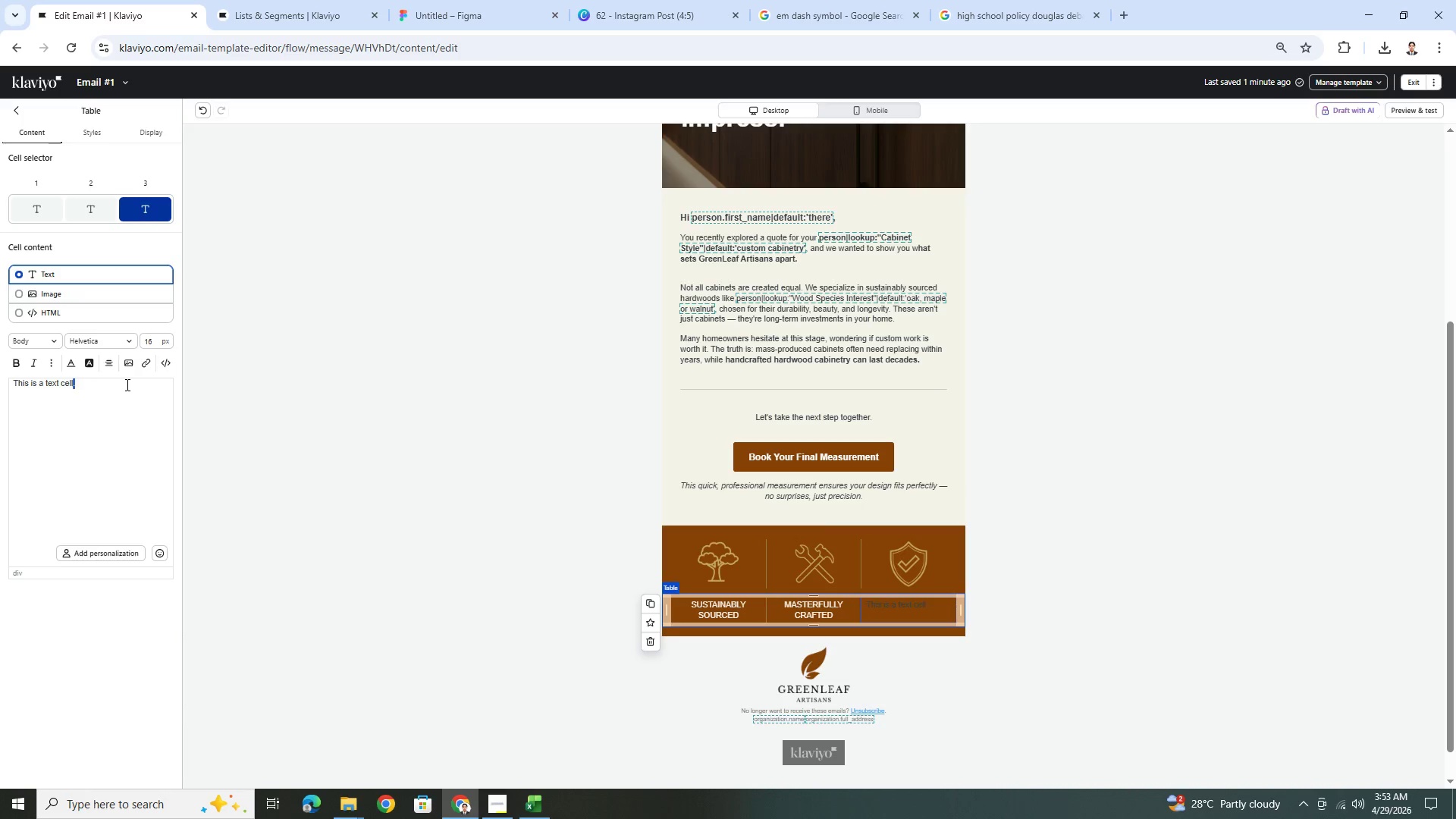 
triple_click([126, 384])
 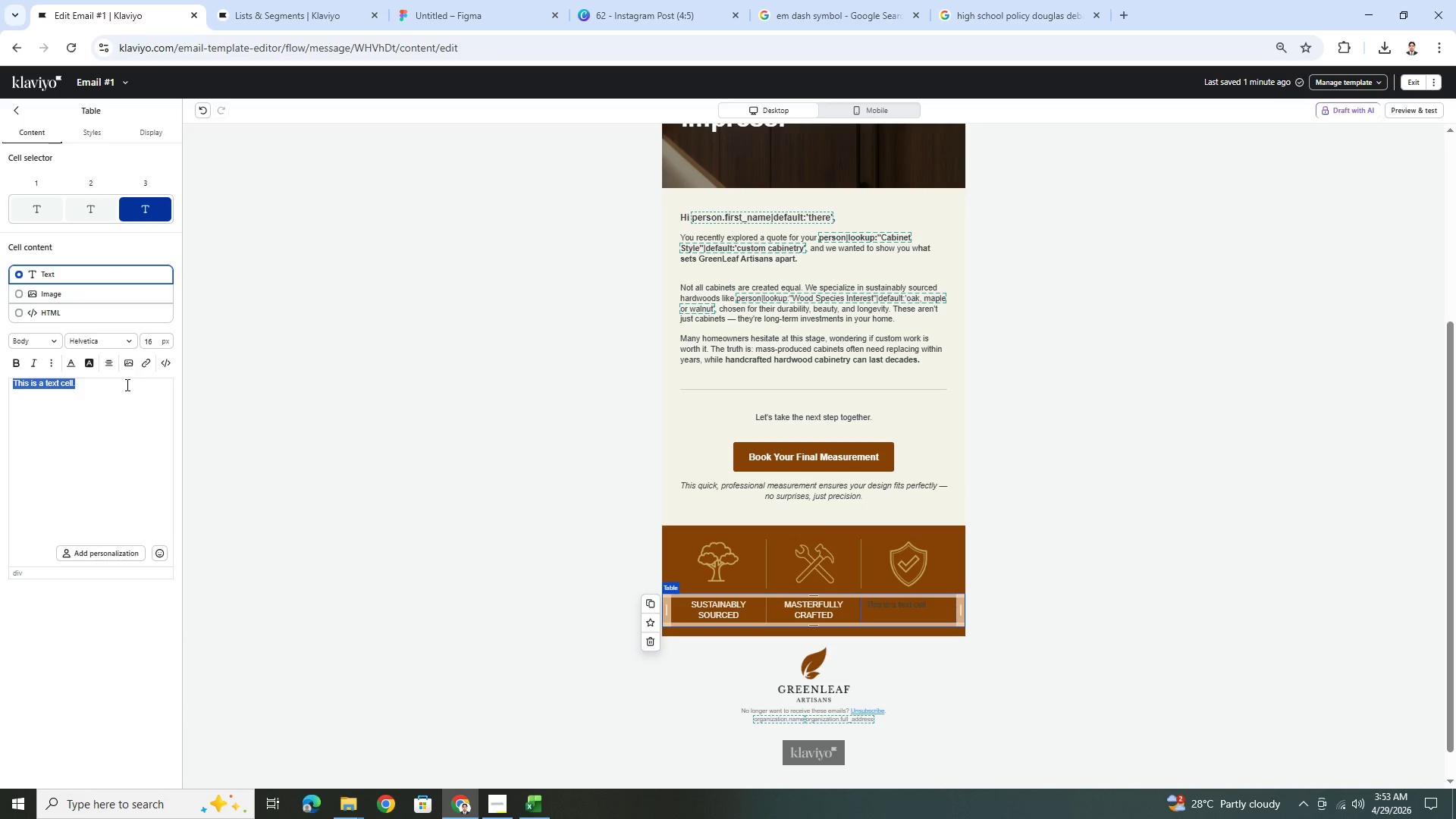 
key(Control+V)
 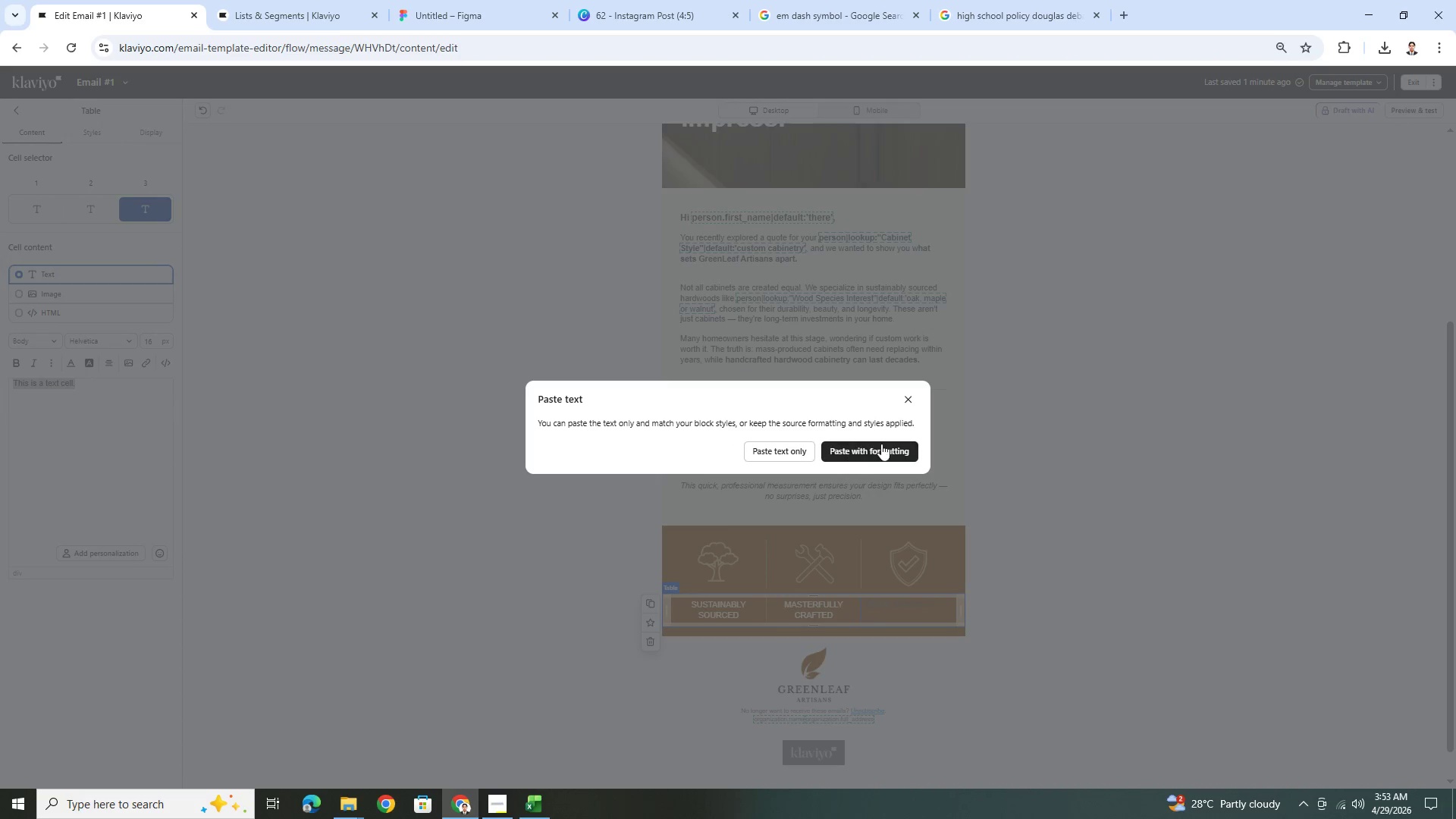 
left_click([885, 446])
 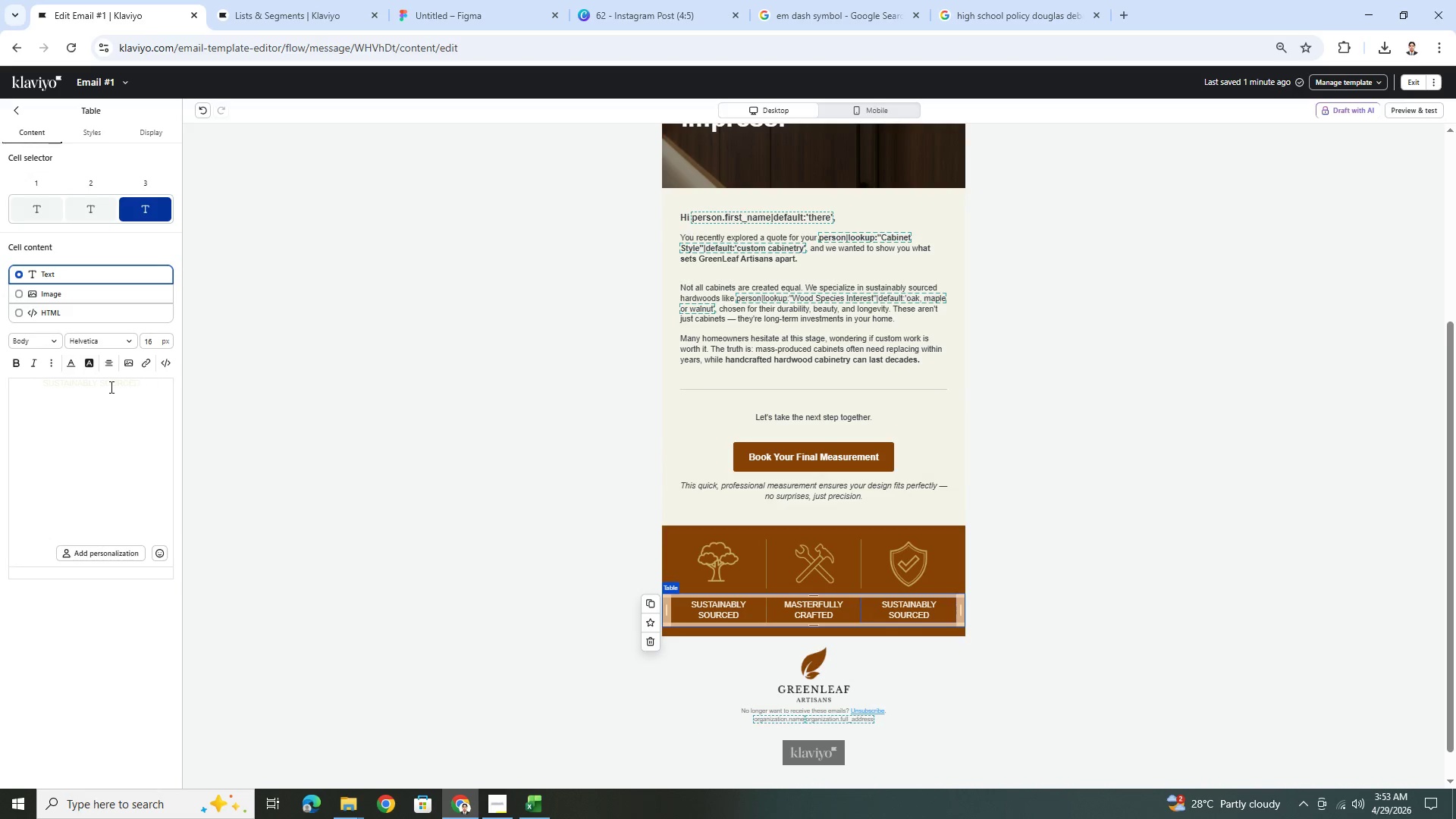 
double_click([110, 387])
 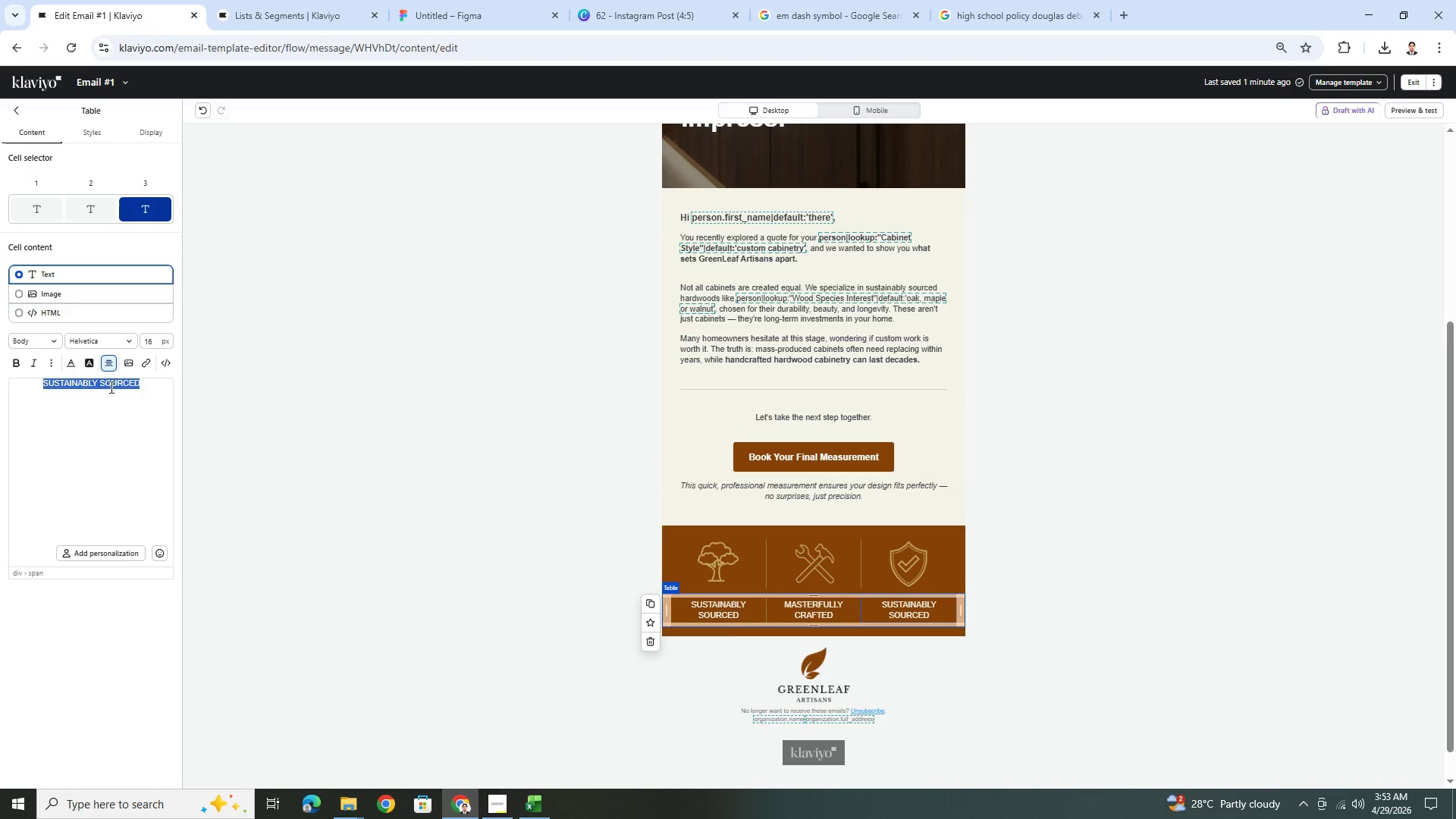 
triple_click([110, 387])
 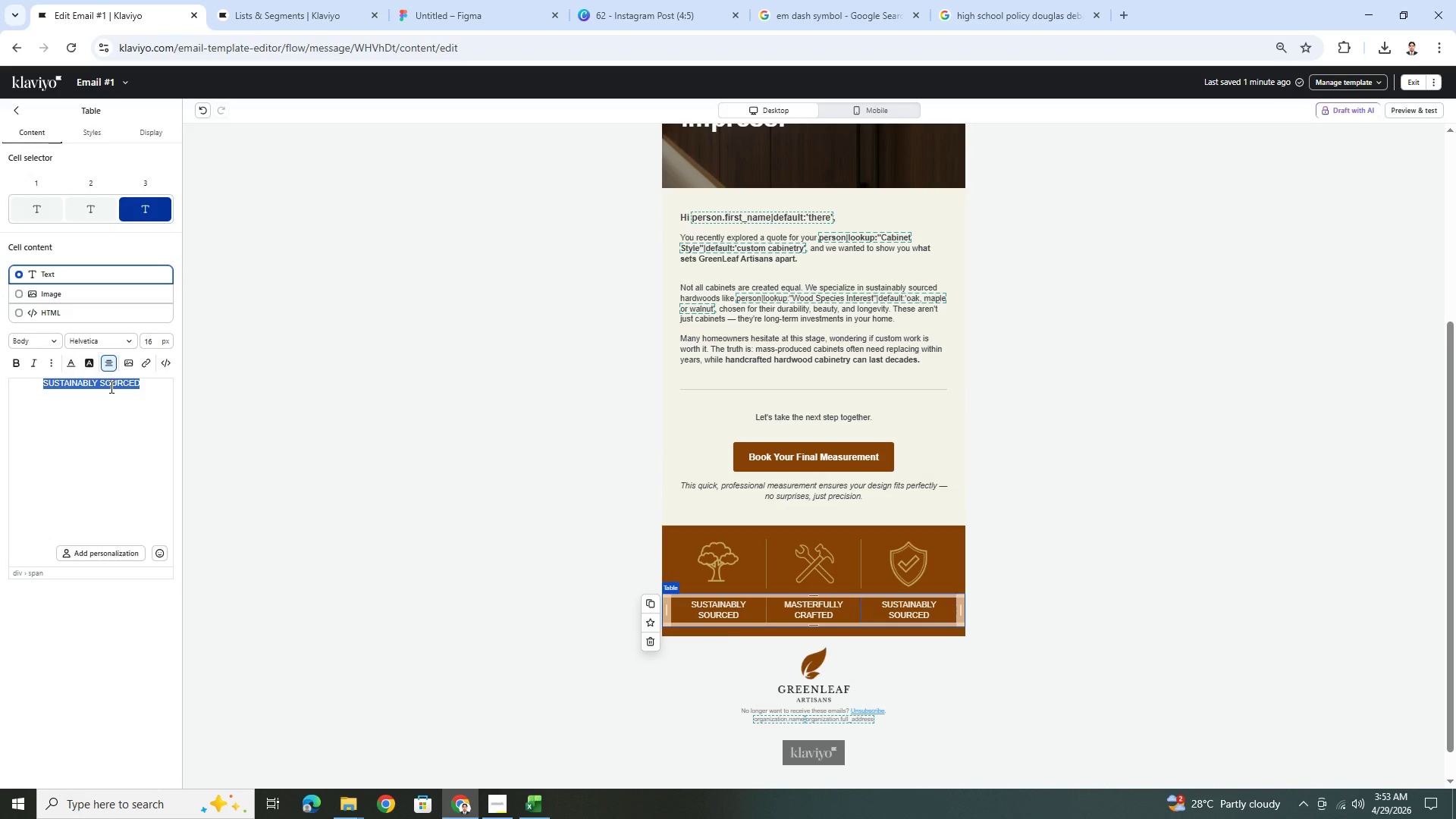 
type(built to last)
 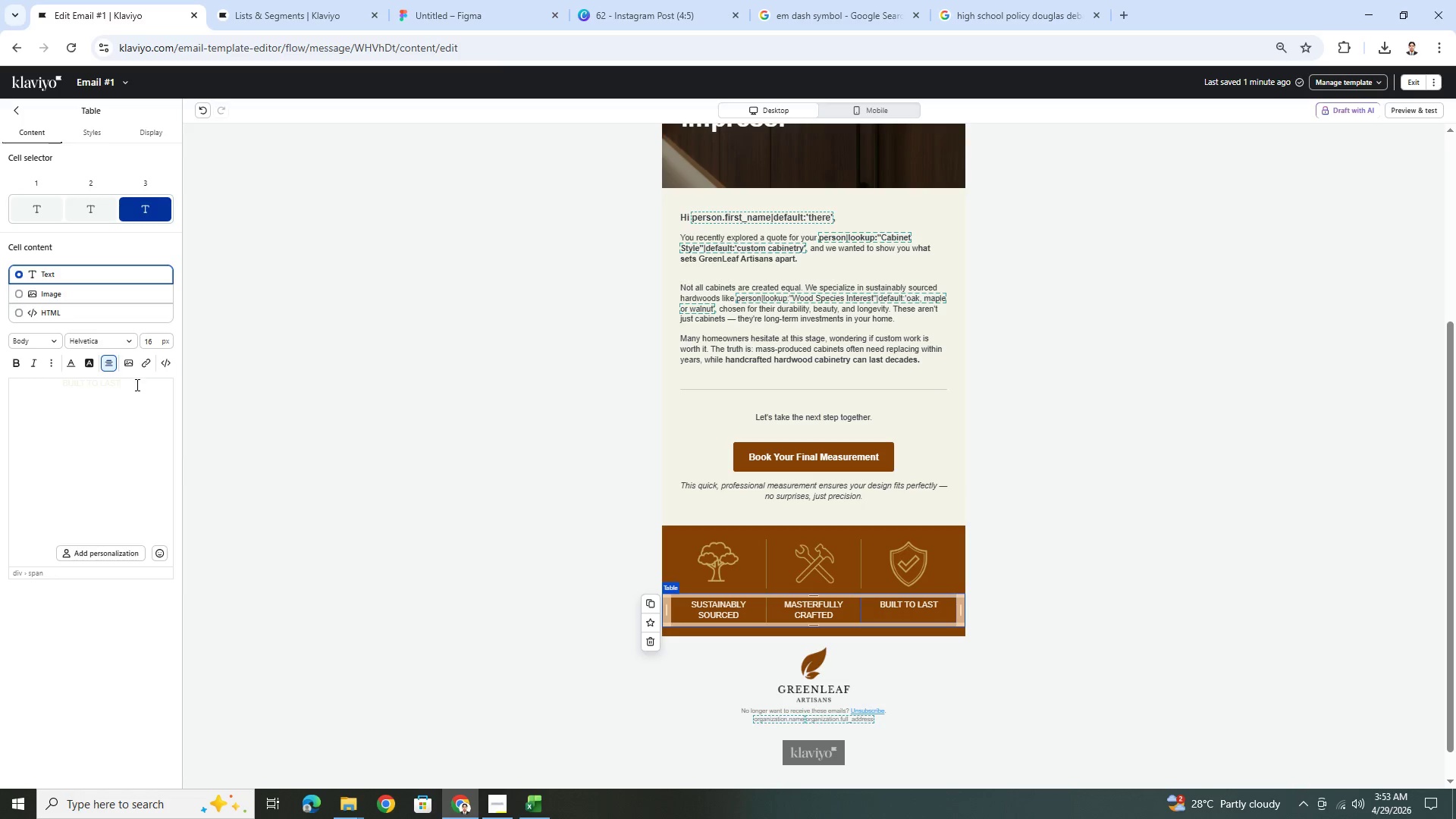 
double_click([134, 380])
 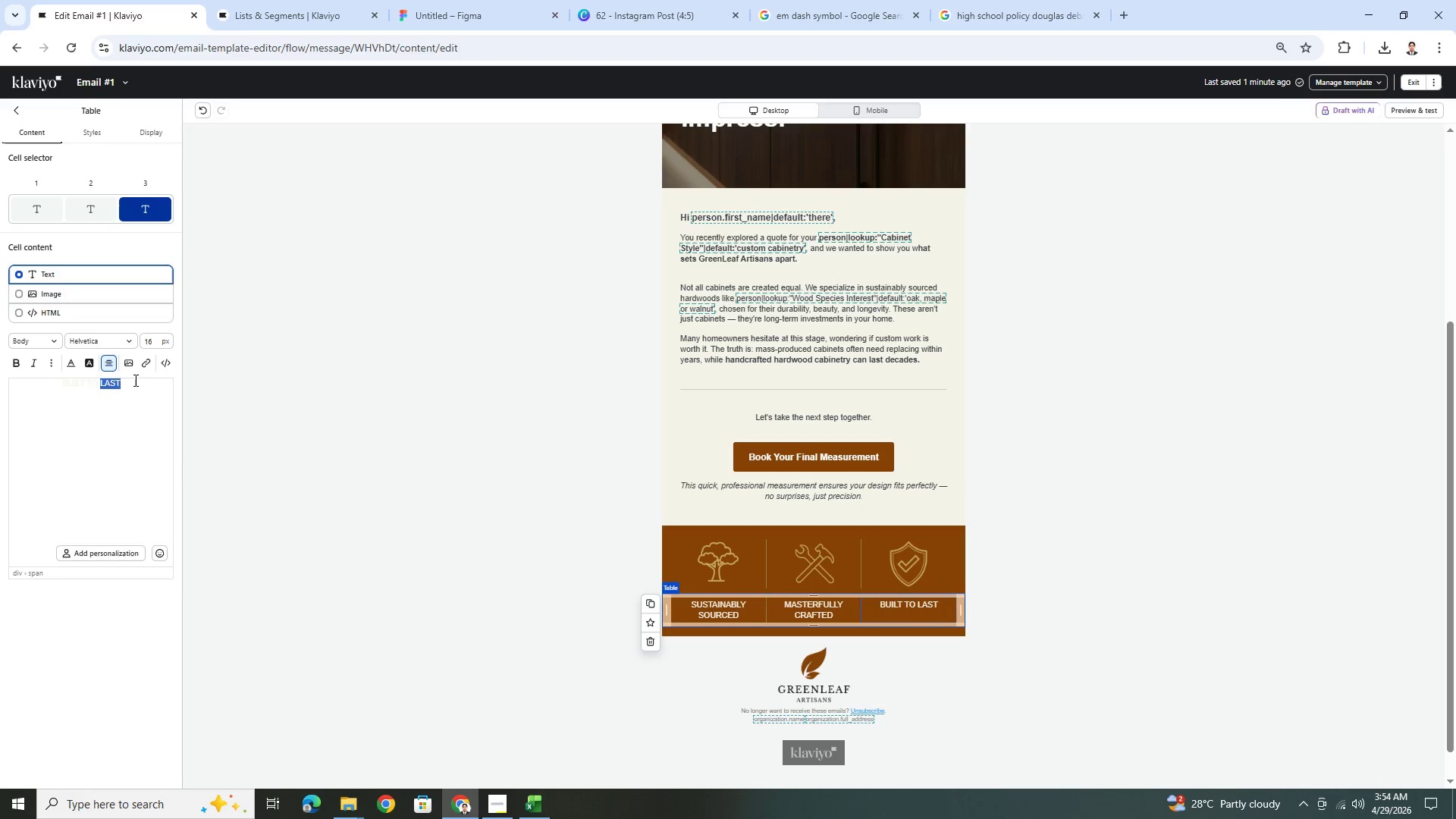 
triple_click([134, 380])
 